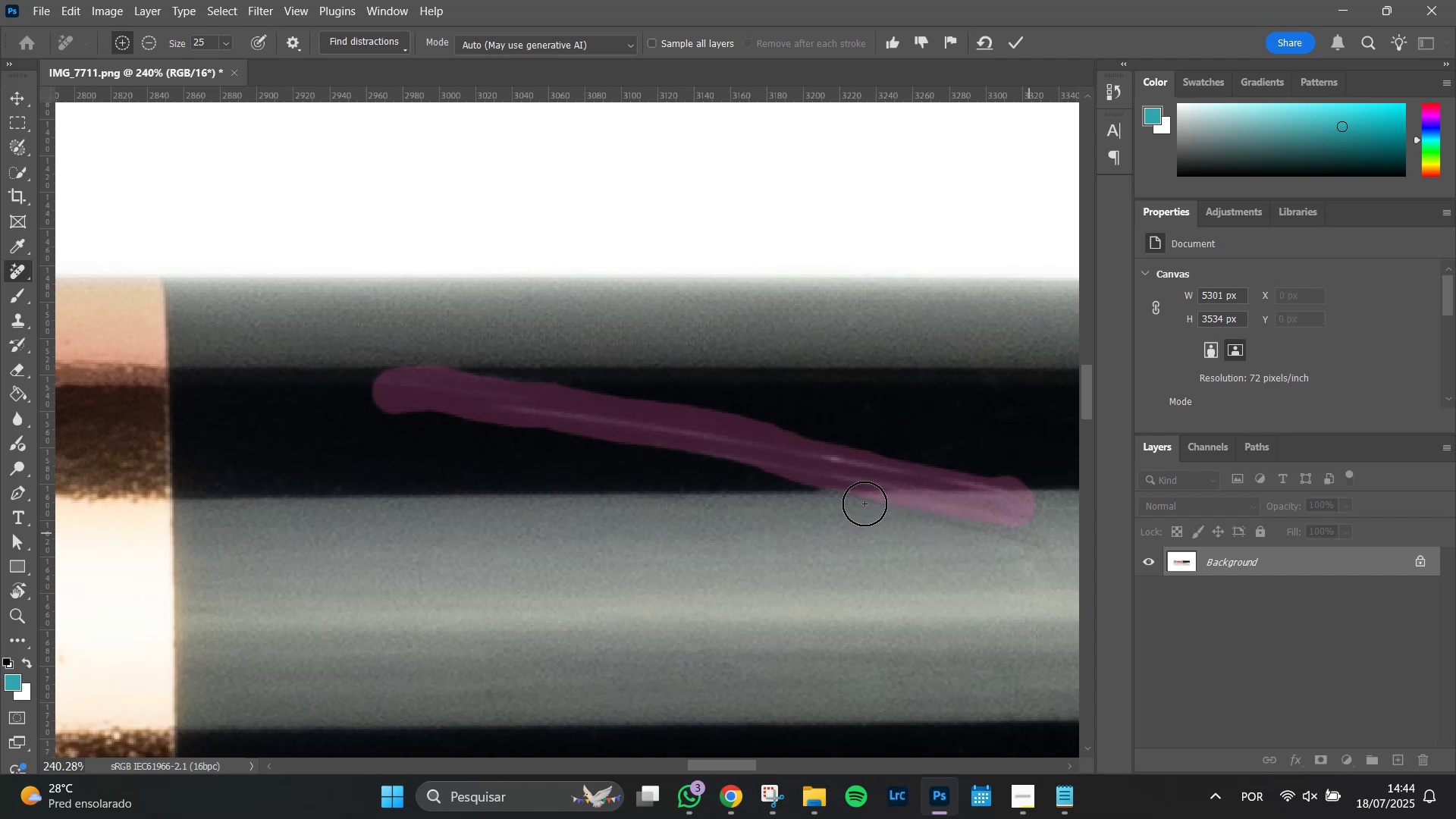 
wait(17.76)
 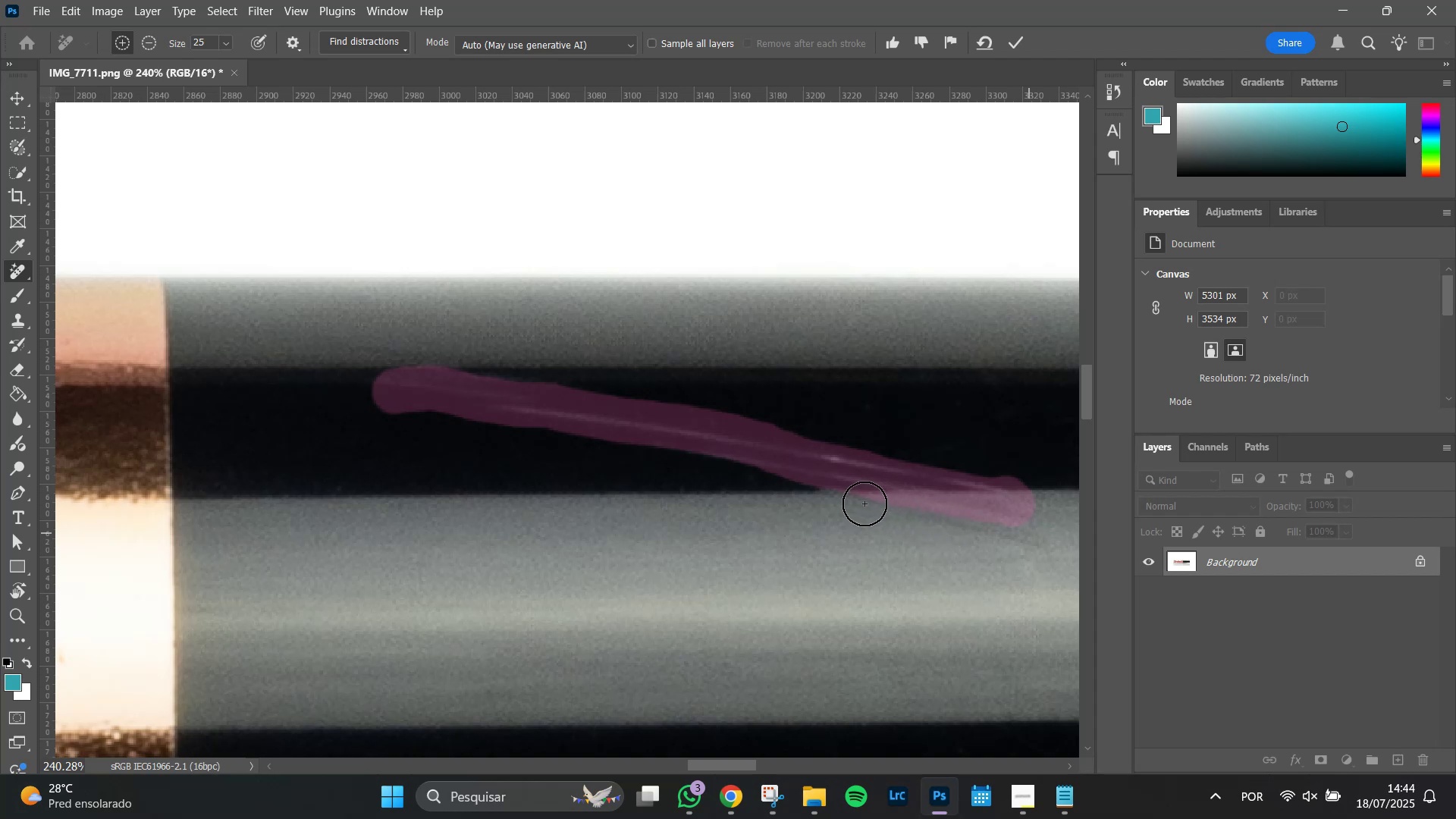 
key(Enter)
 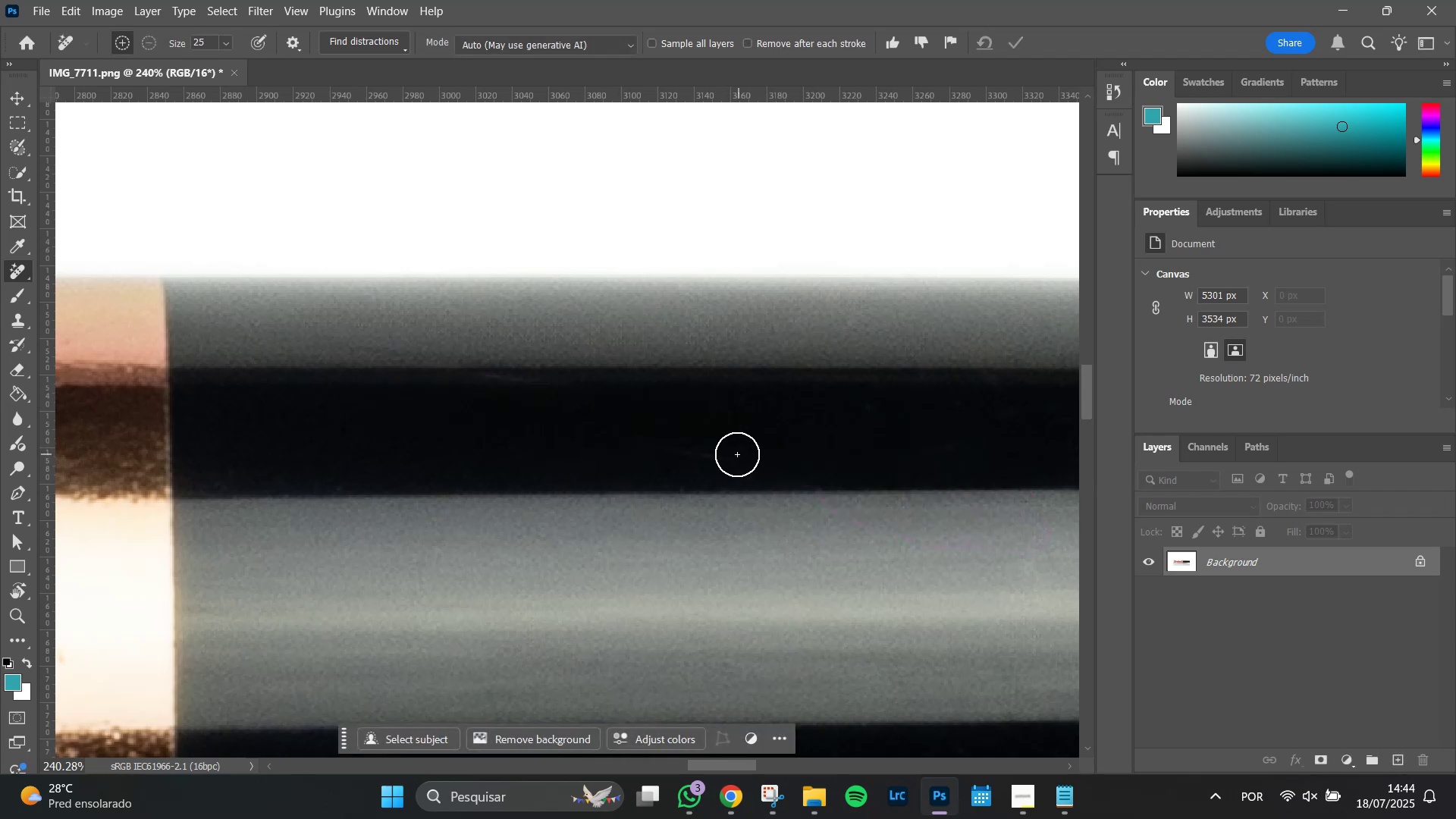 
wait(5.56)
 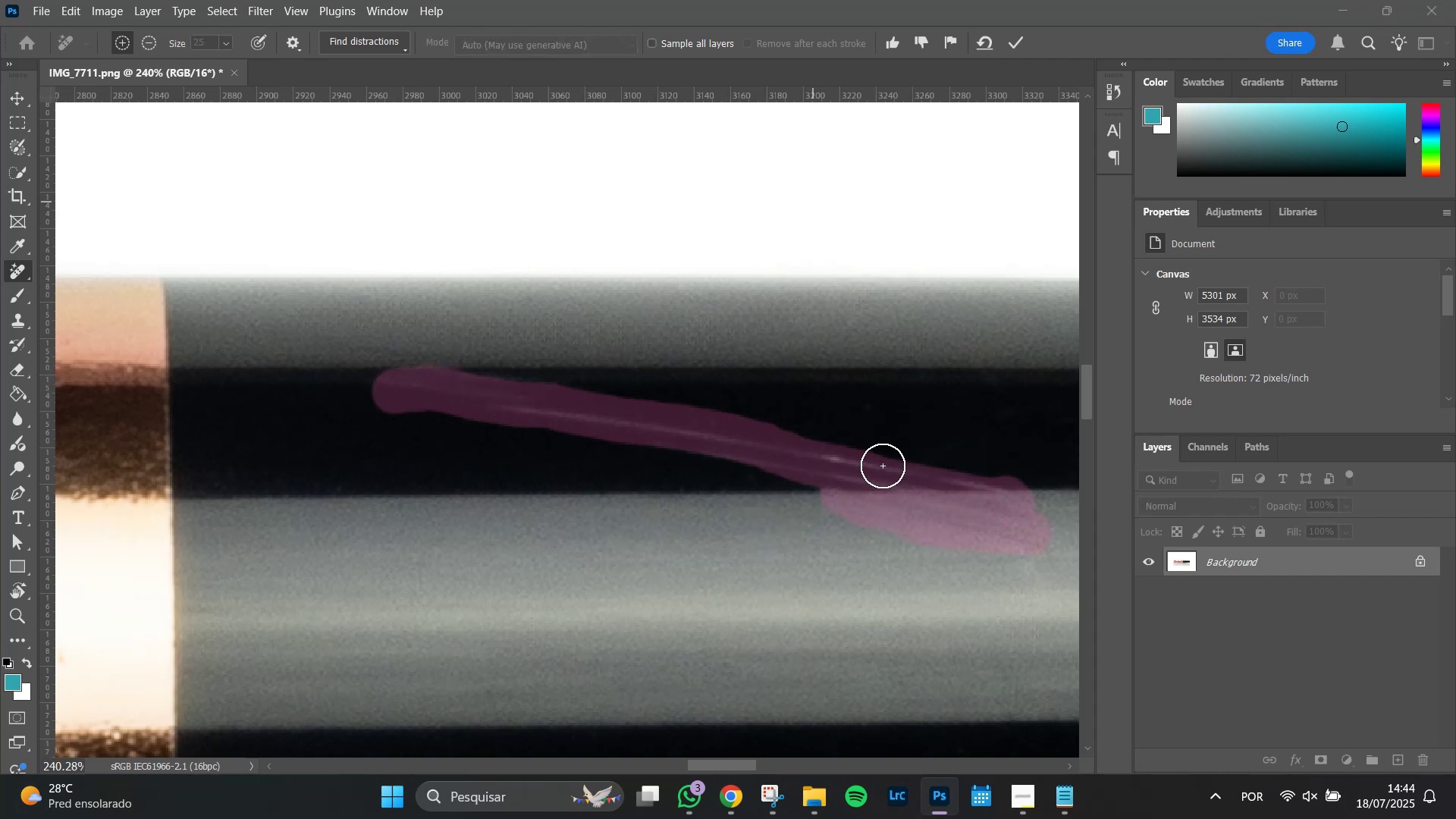 
key(Enter)
 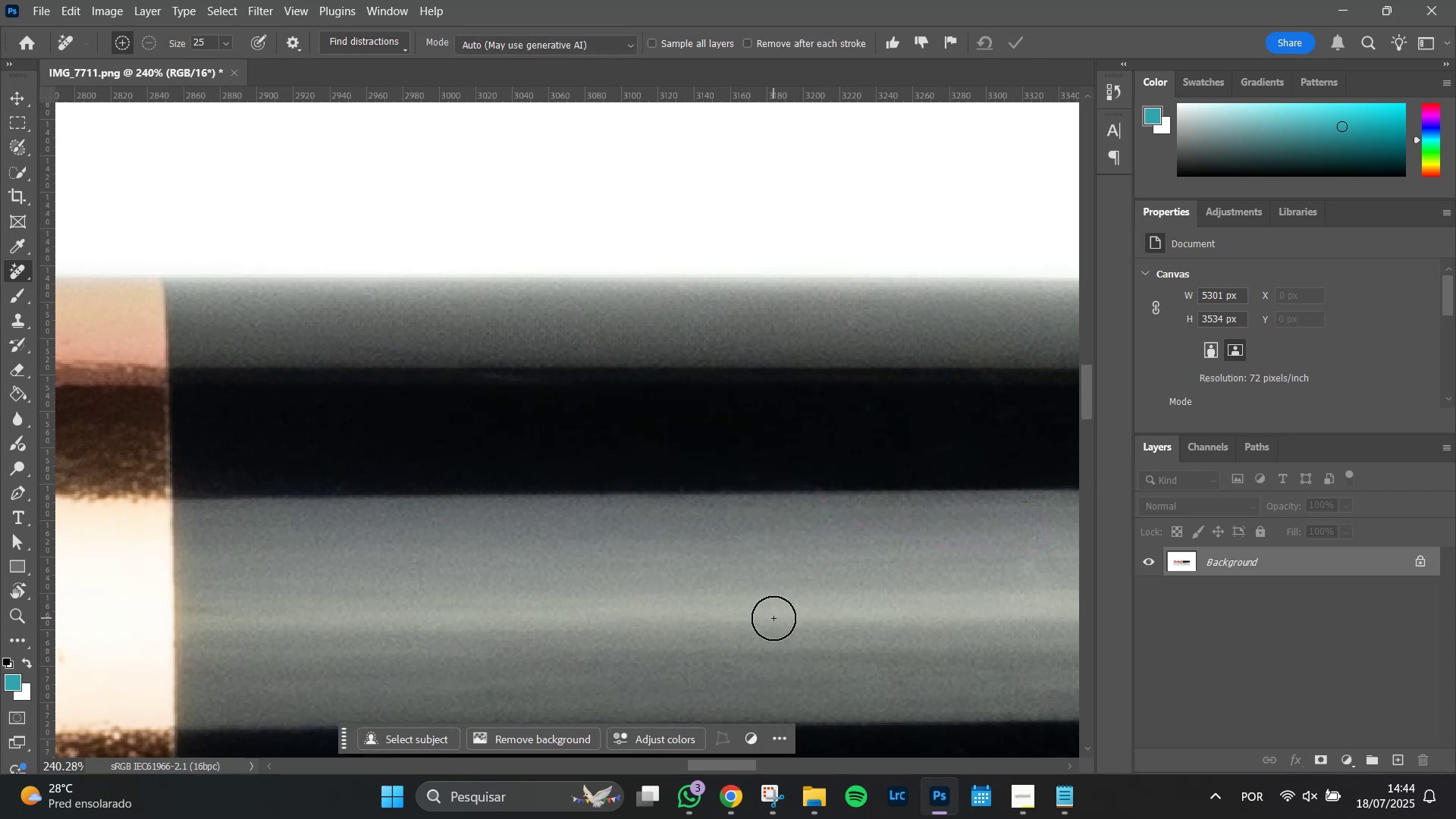 
hold_key(key=Space, duration=1.51)
 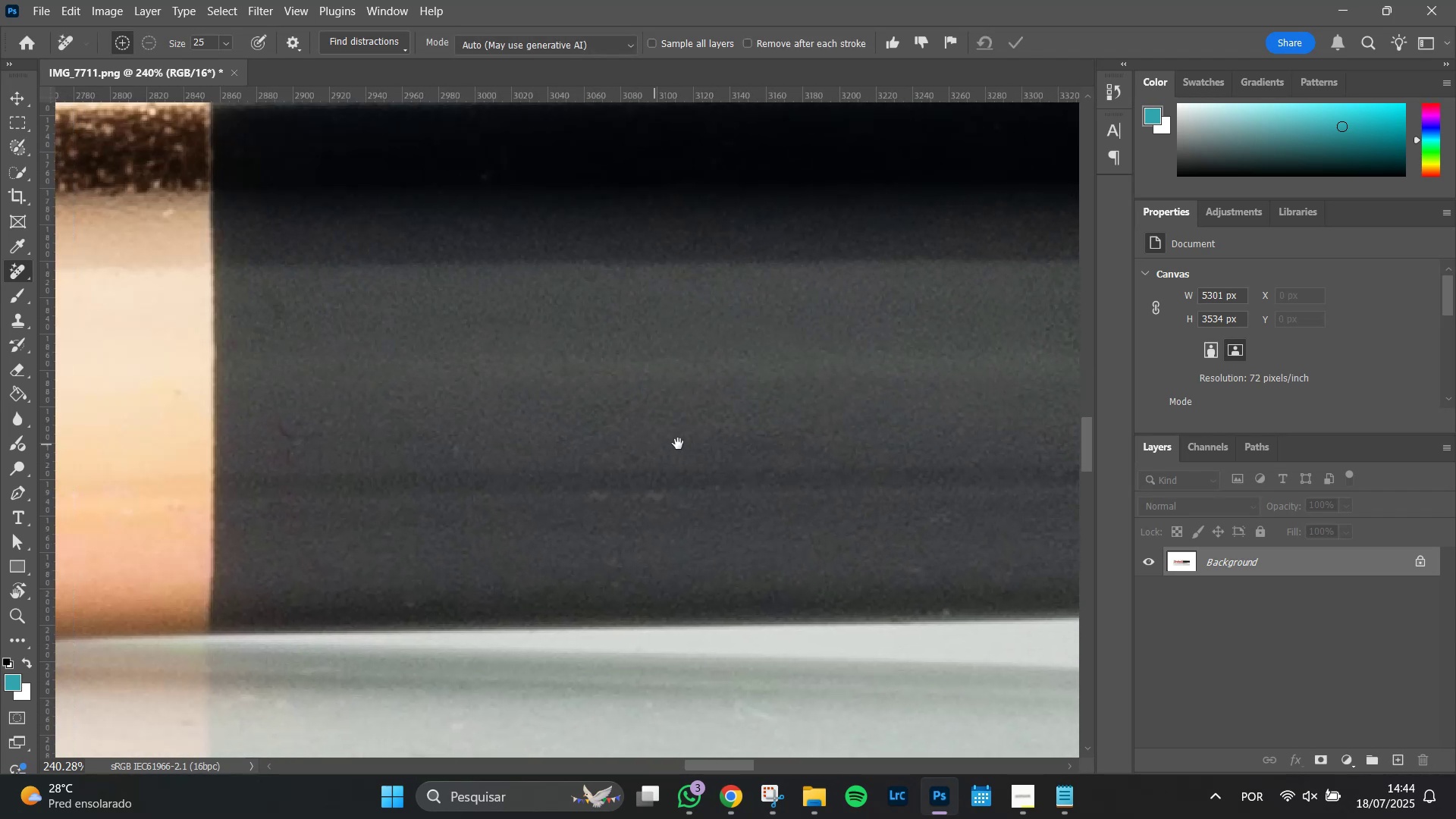 
hold_key(key=Space, duration=1.06)
 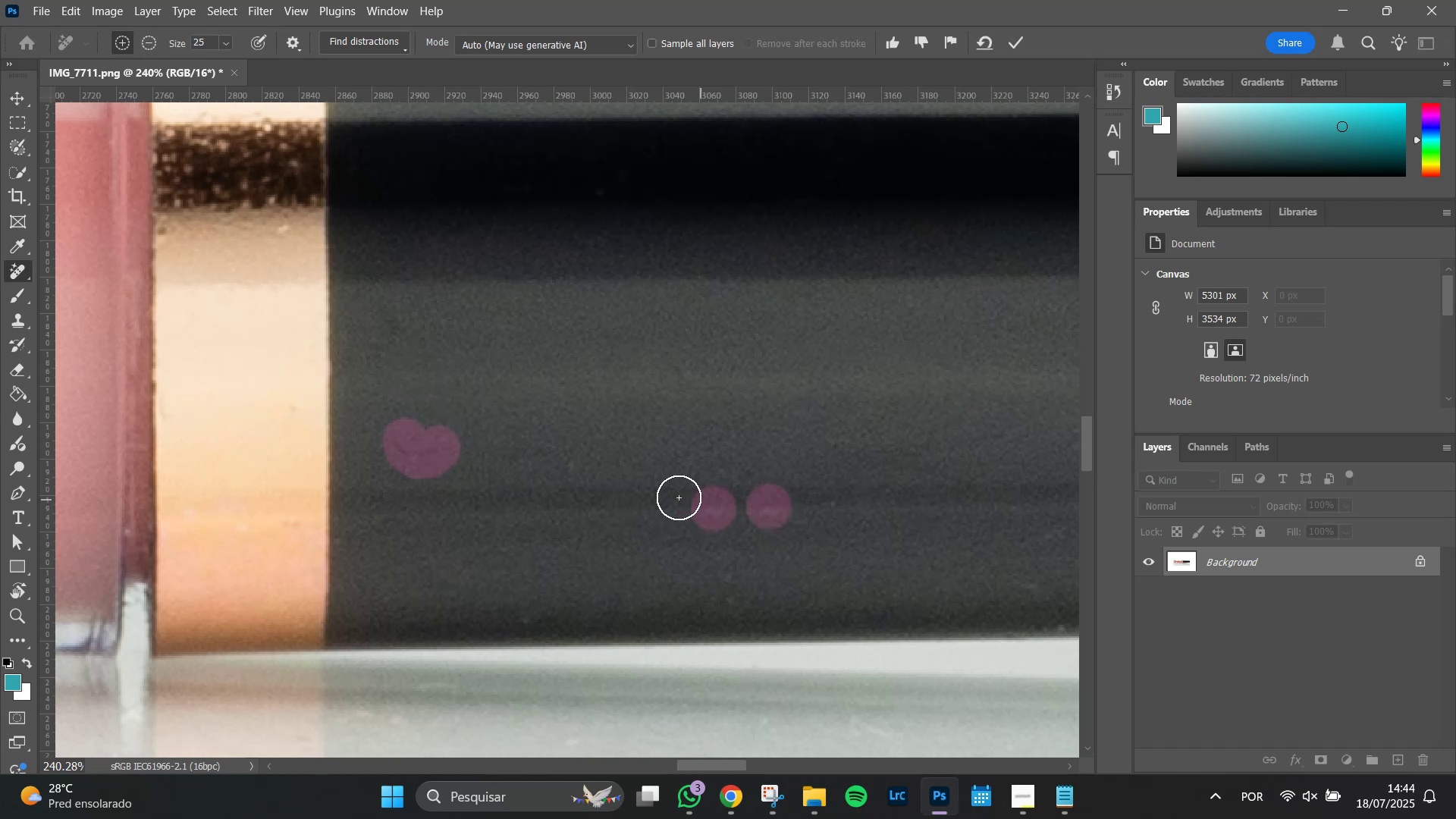 
key(Enter)
 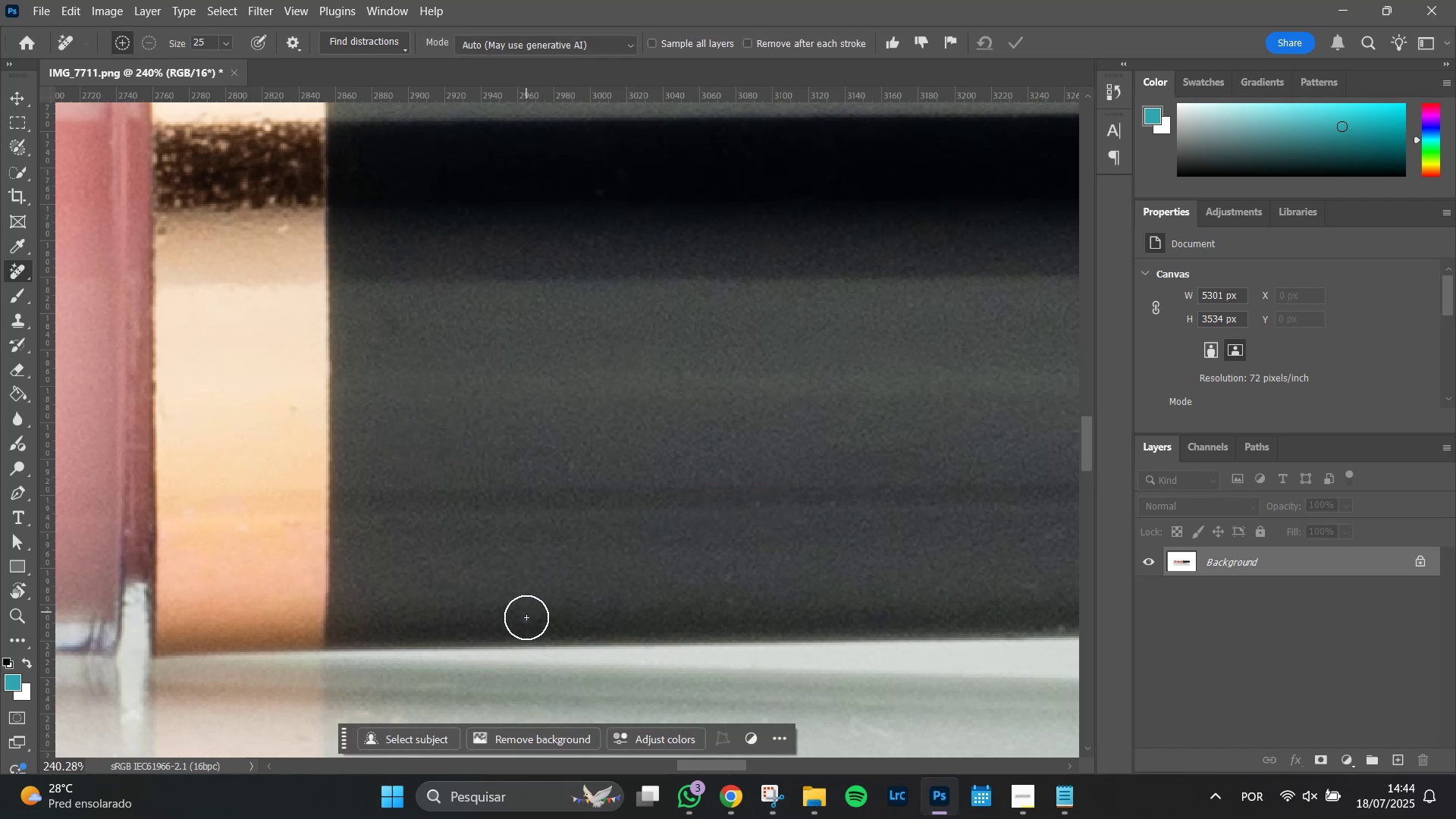 
left_click([526, 619])
 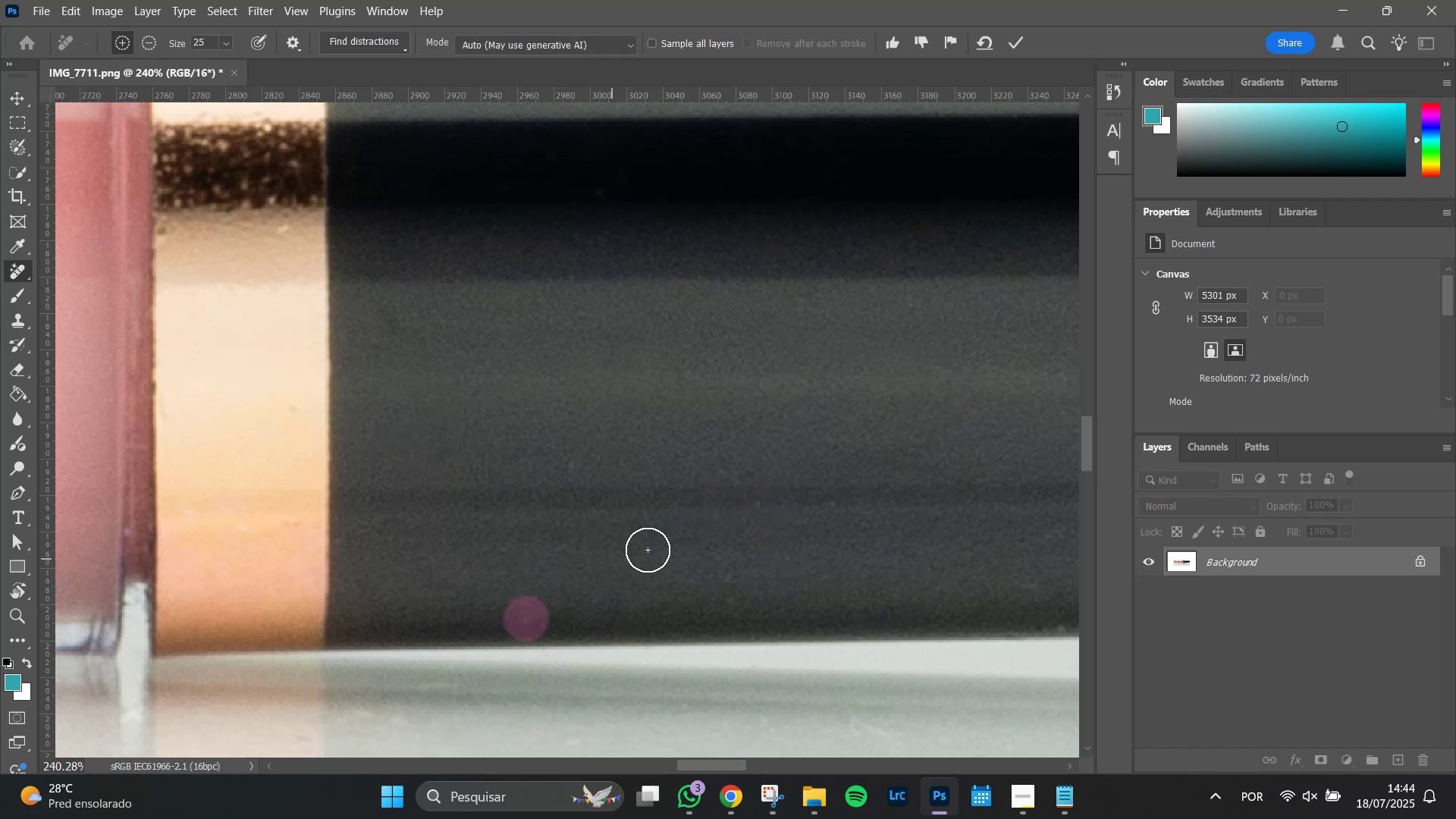 
hold_key(key=Space, duration=1.1)
 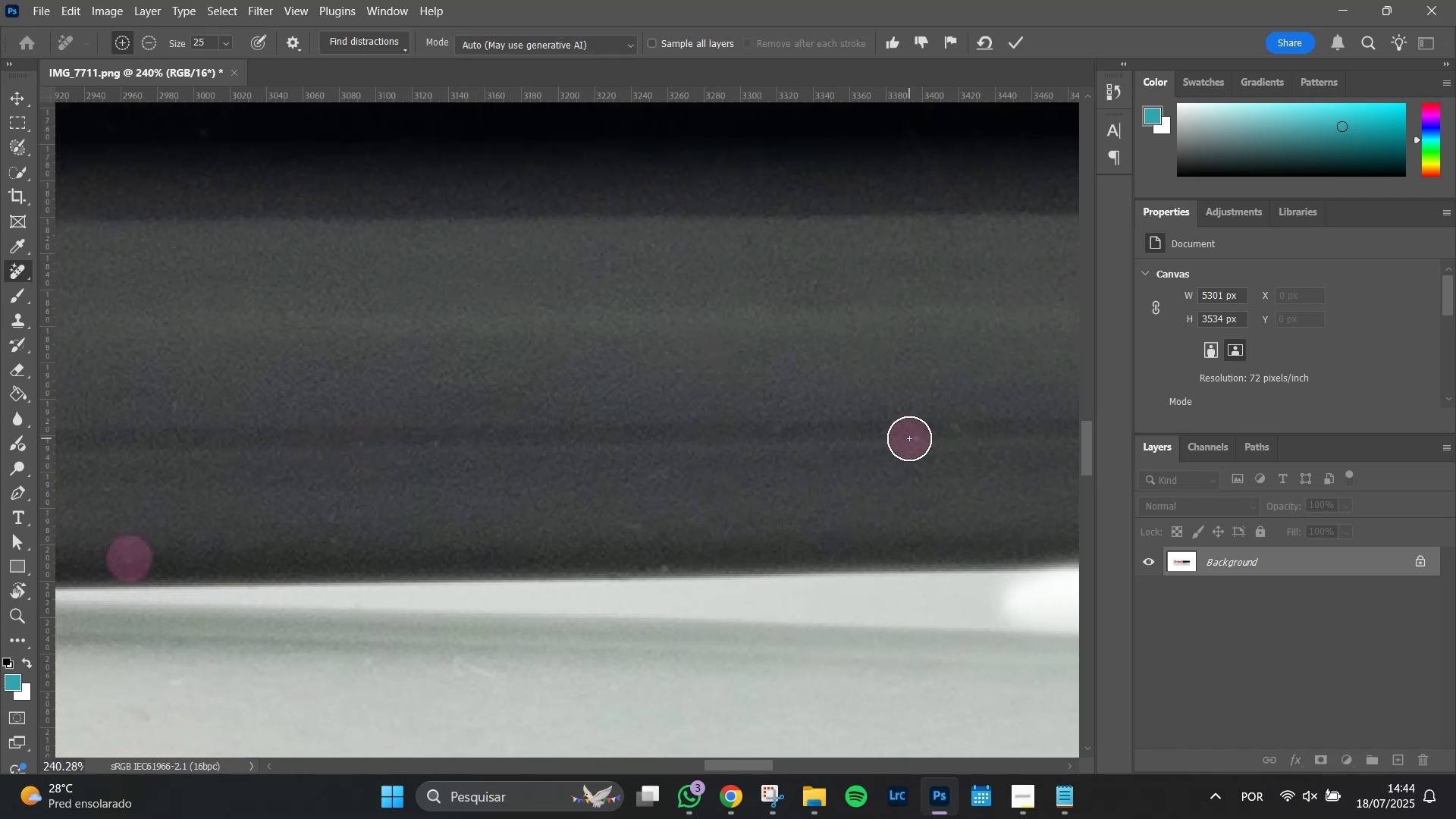 
double_click([946, 428])
 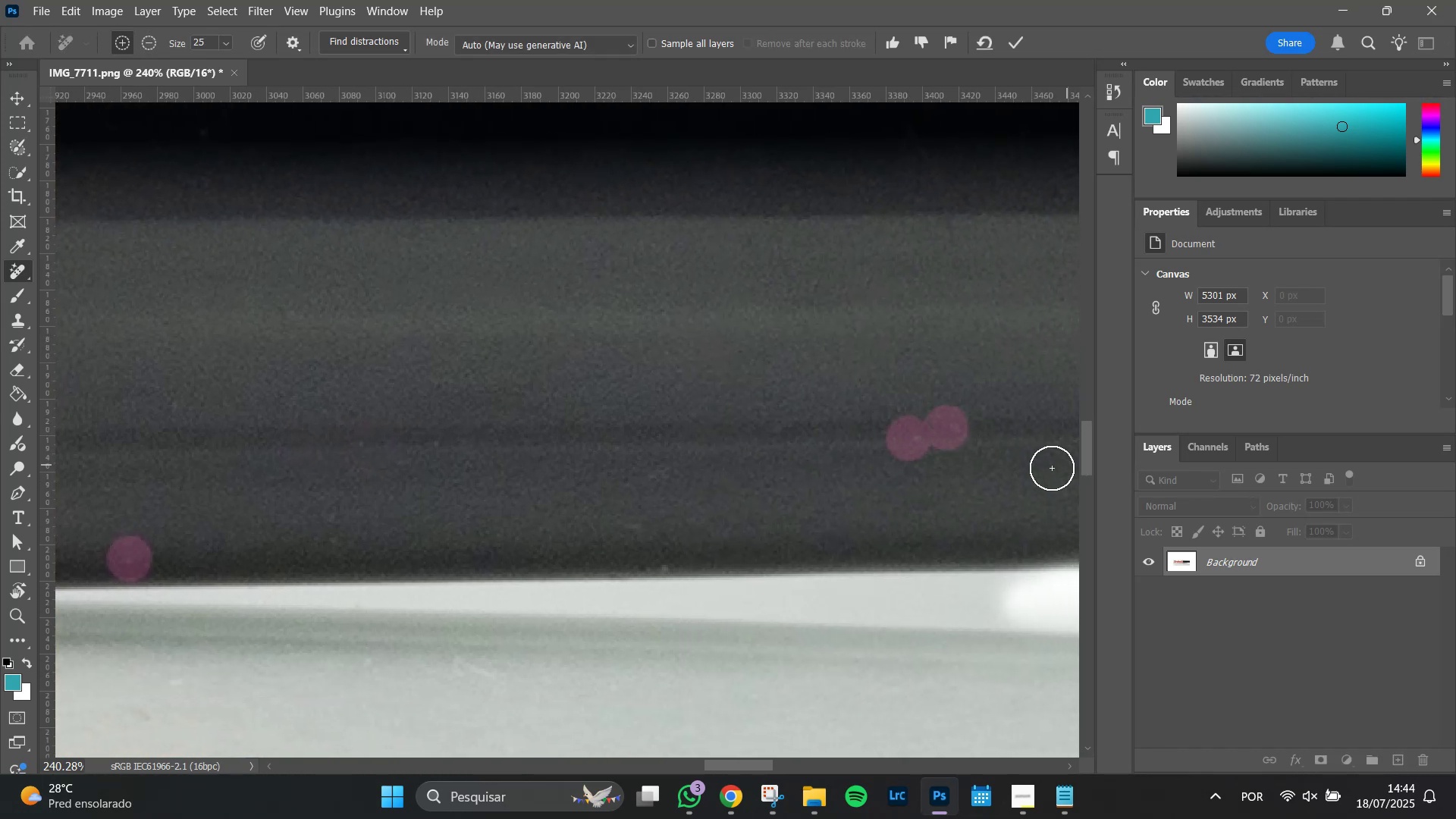 
key(Enter)
 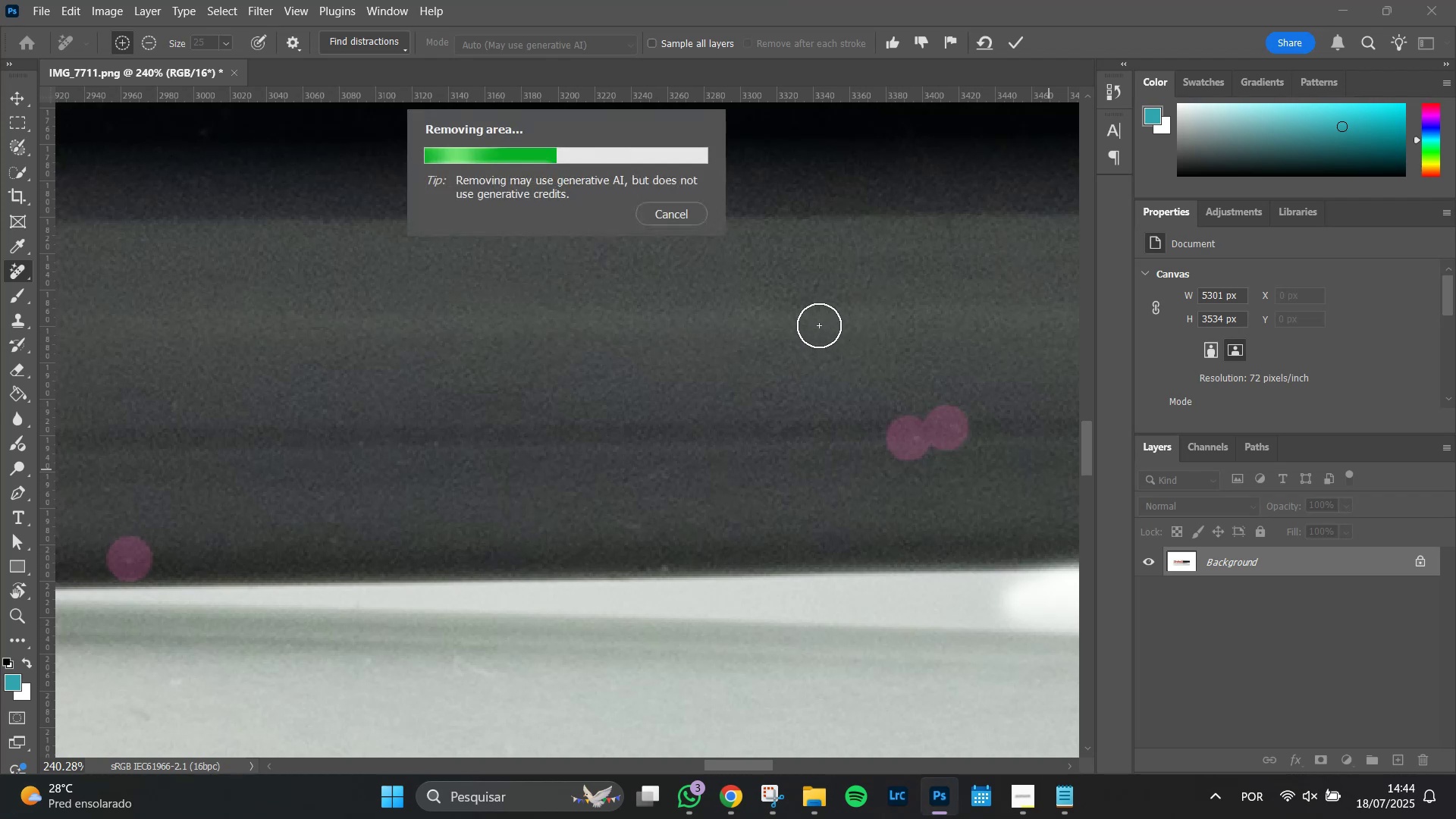 
hold_key(key=Space, duration=1.51)
 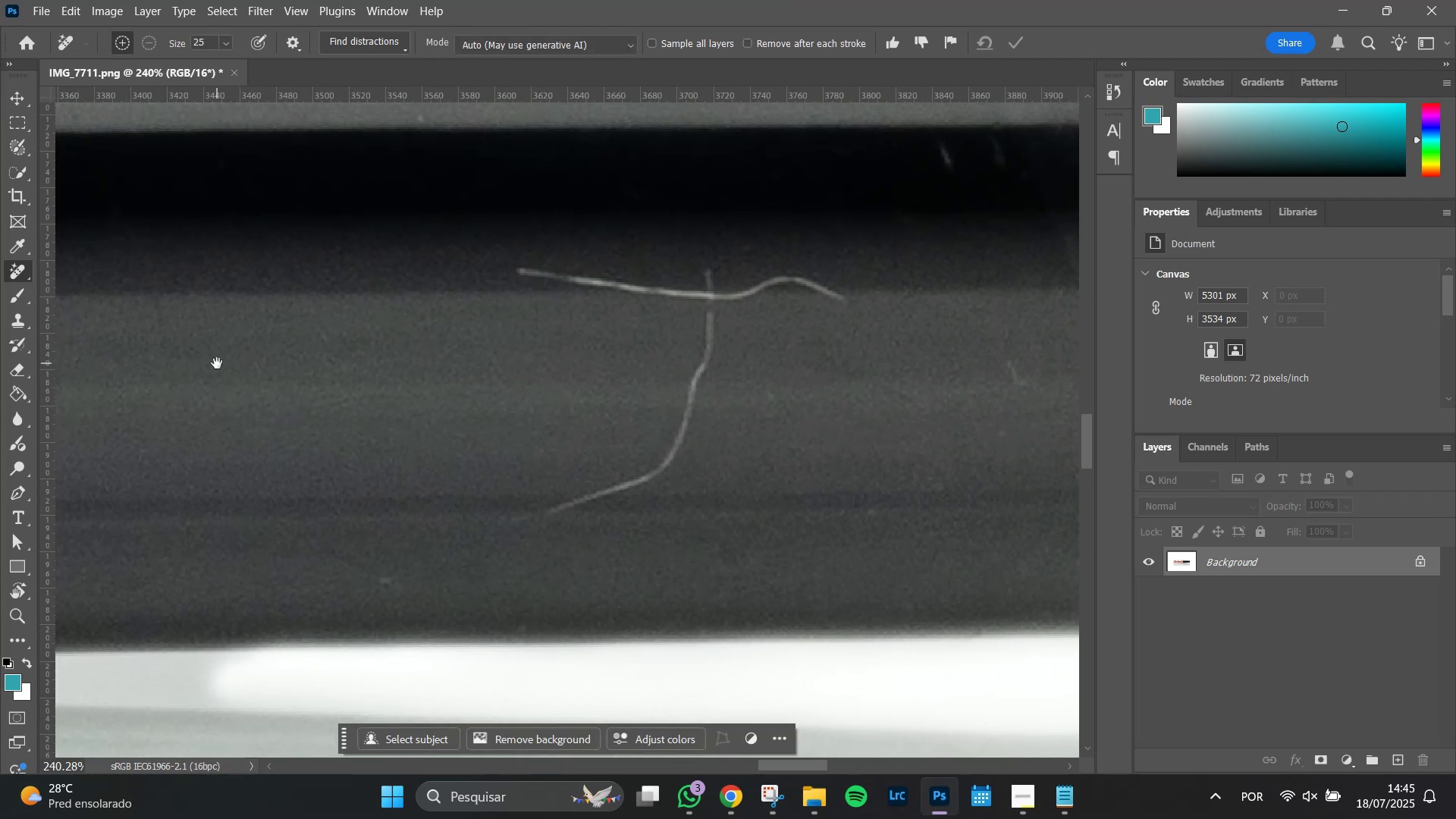 
key(Space)
 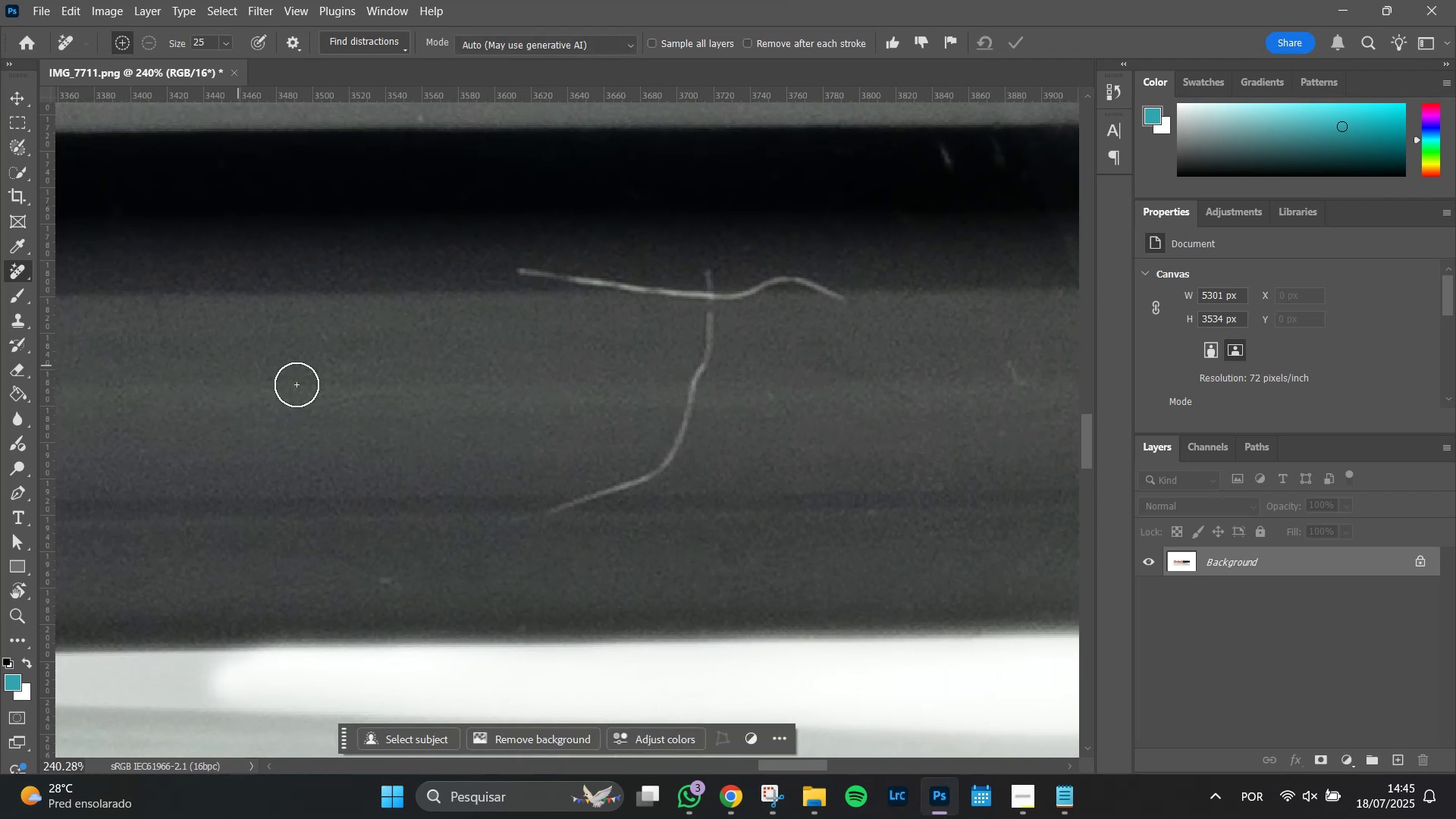 
key(Space)
 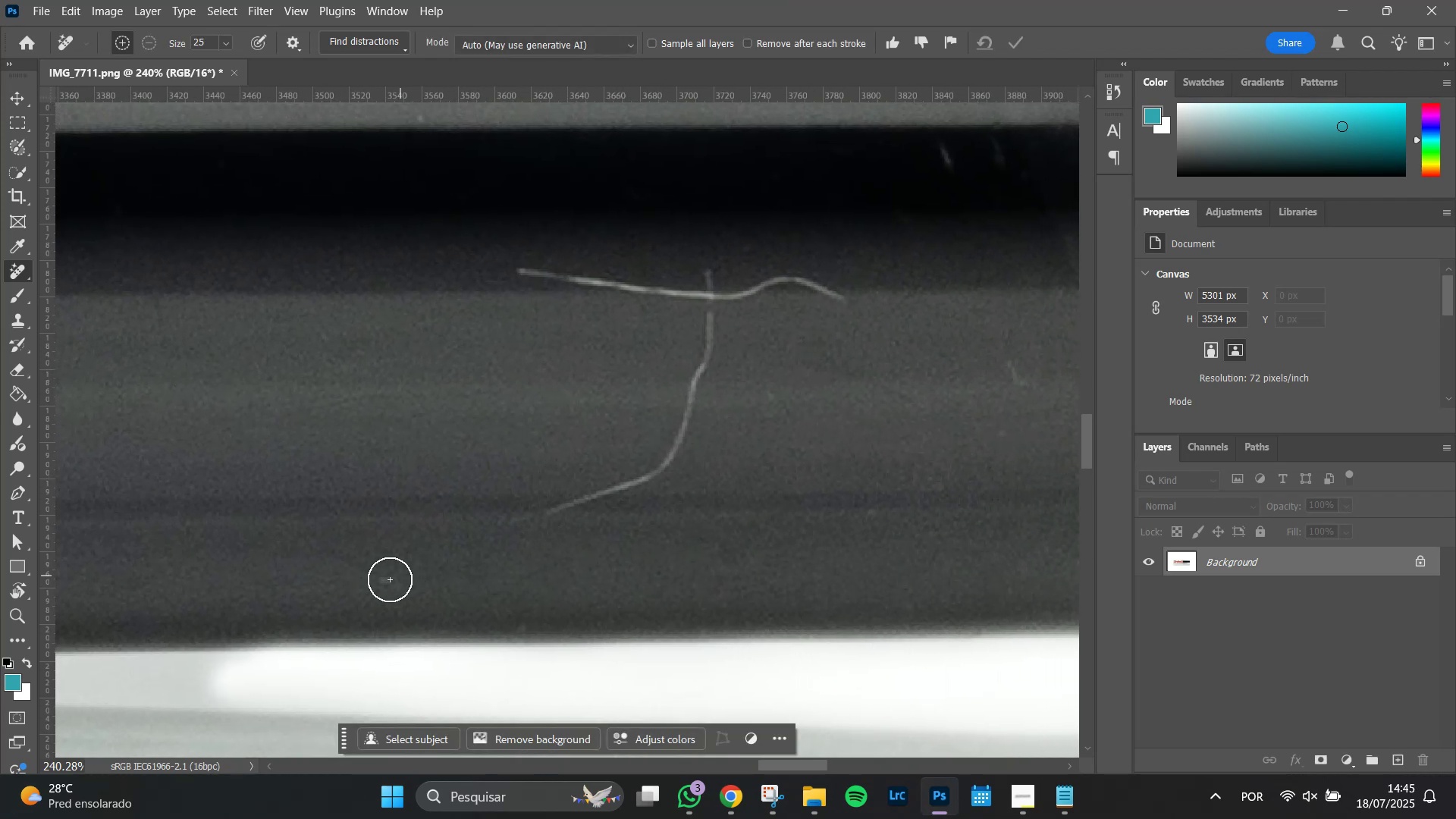 
left_click([384, 577])
 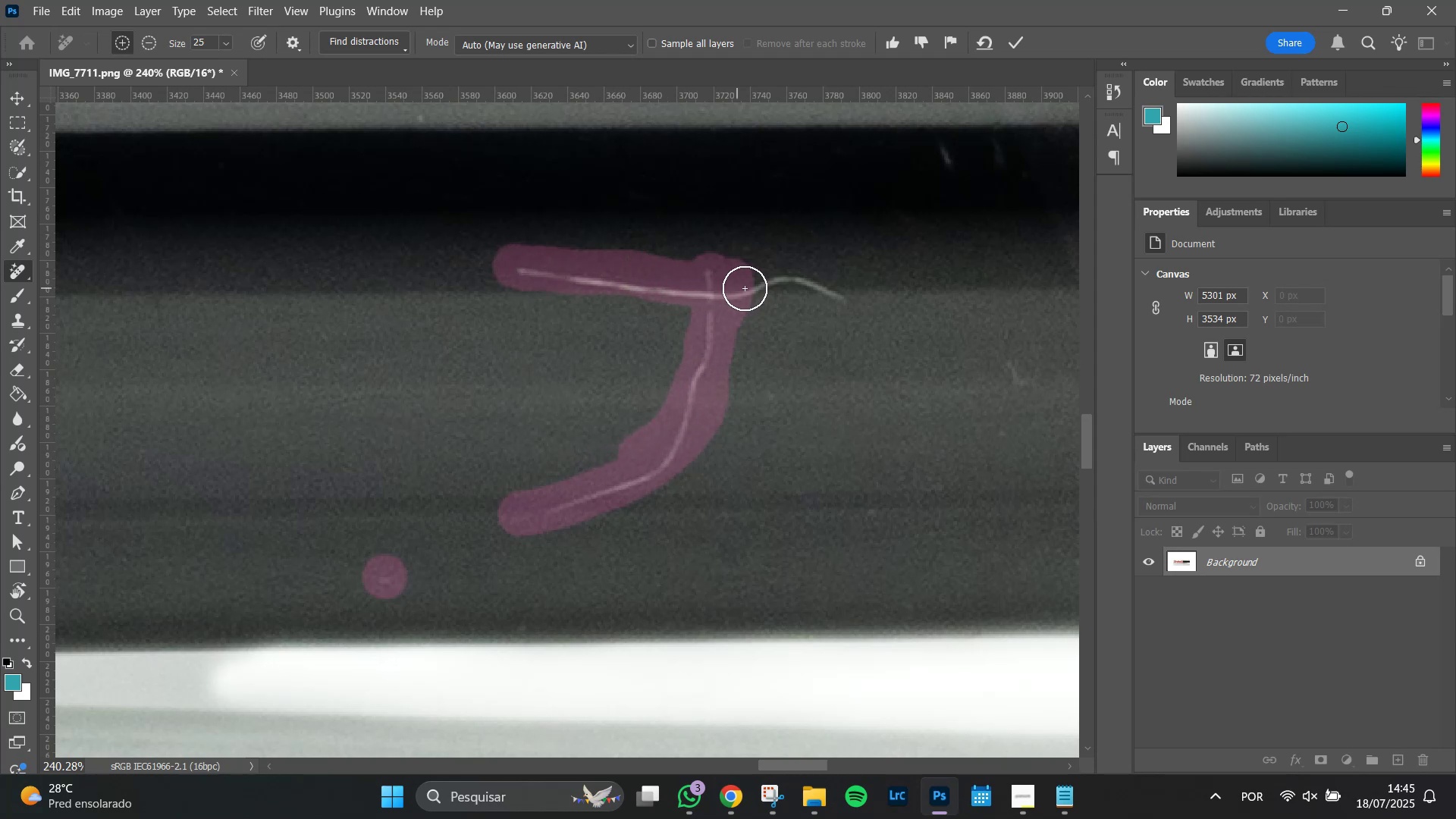 
wait(11.99)
 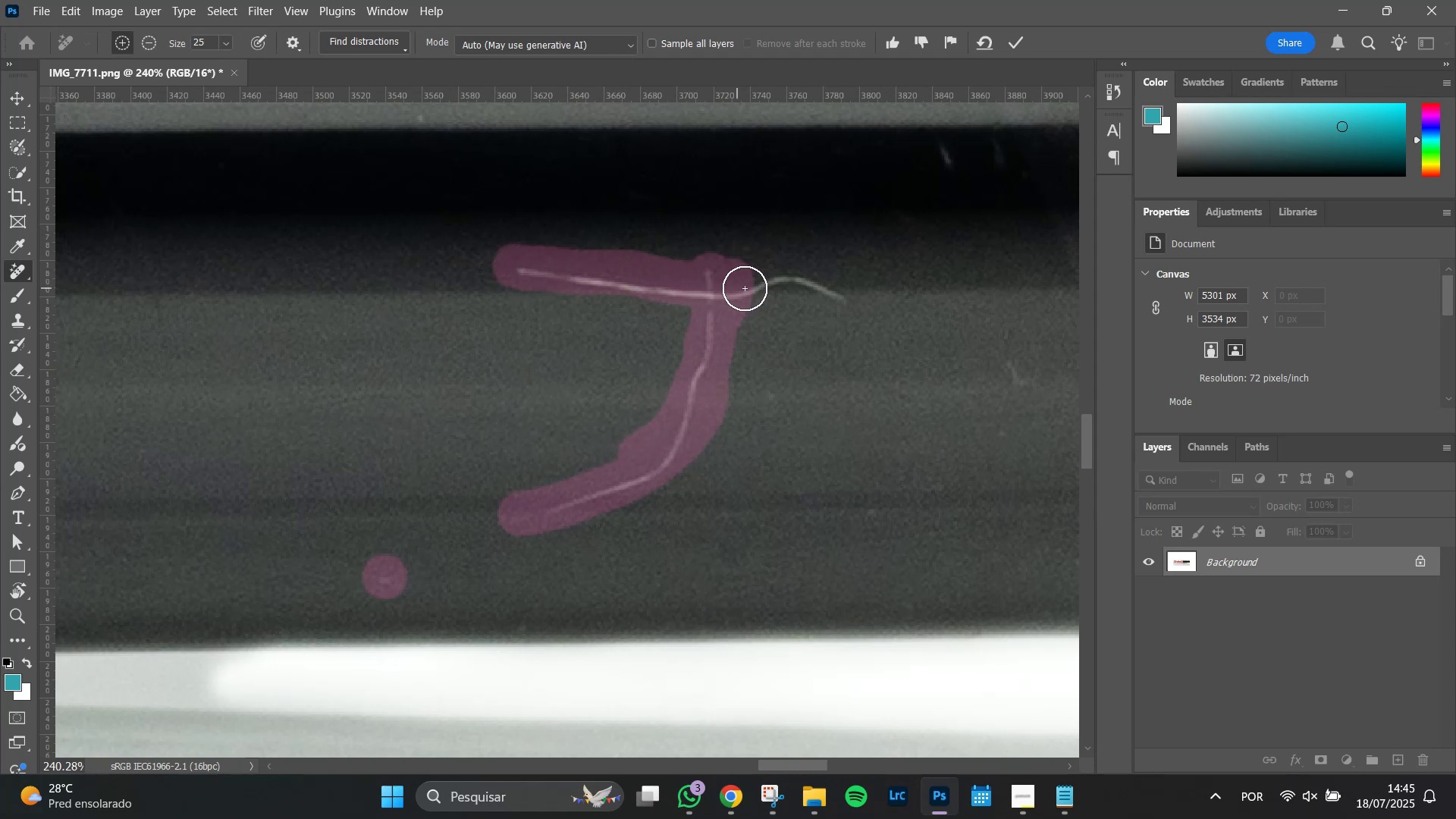 
key(Enter)
 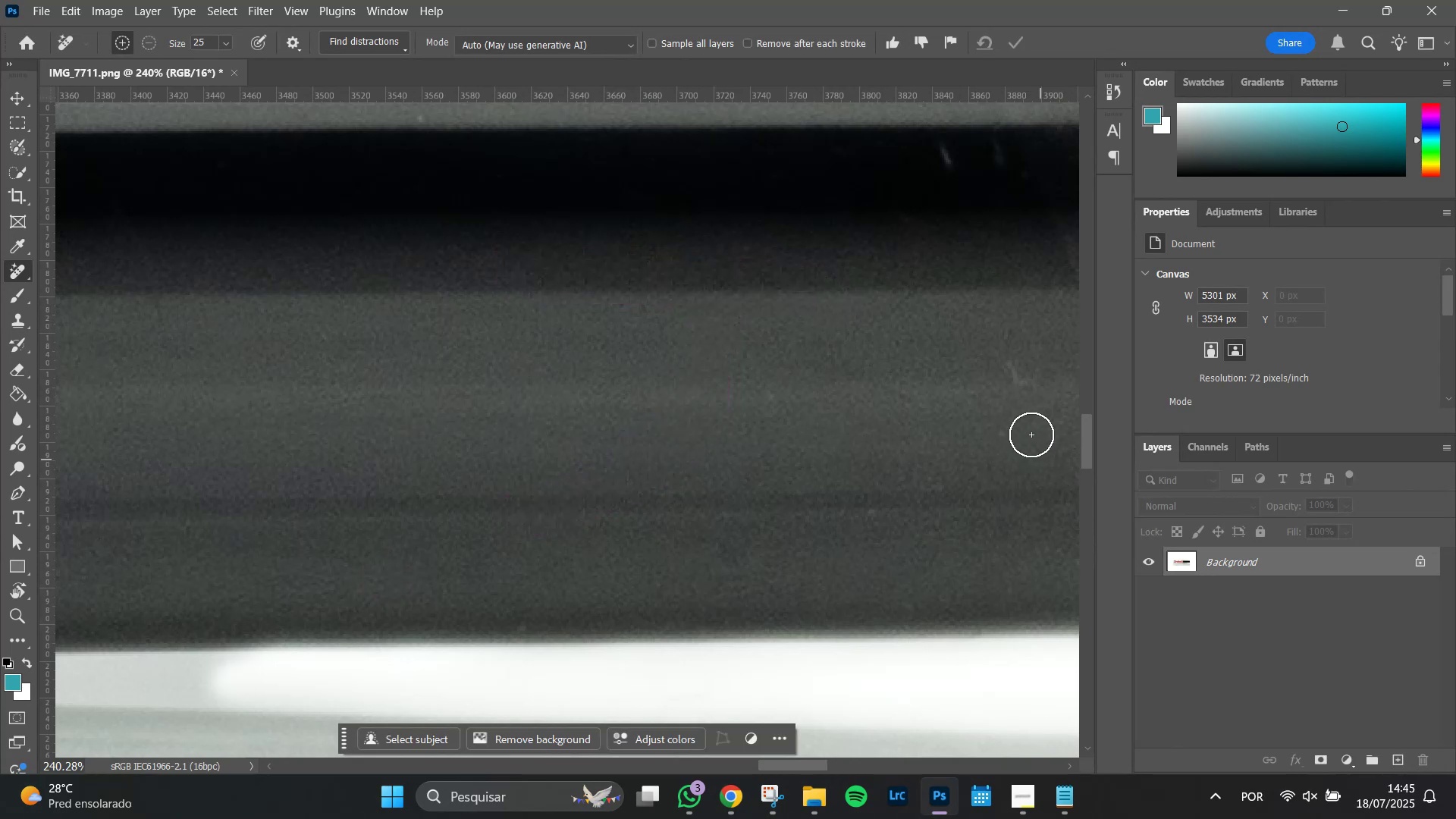 
left_click([1009, 431])
 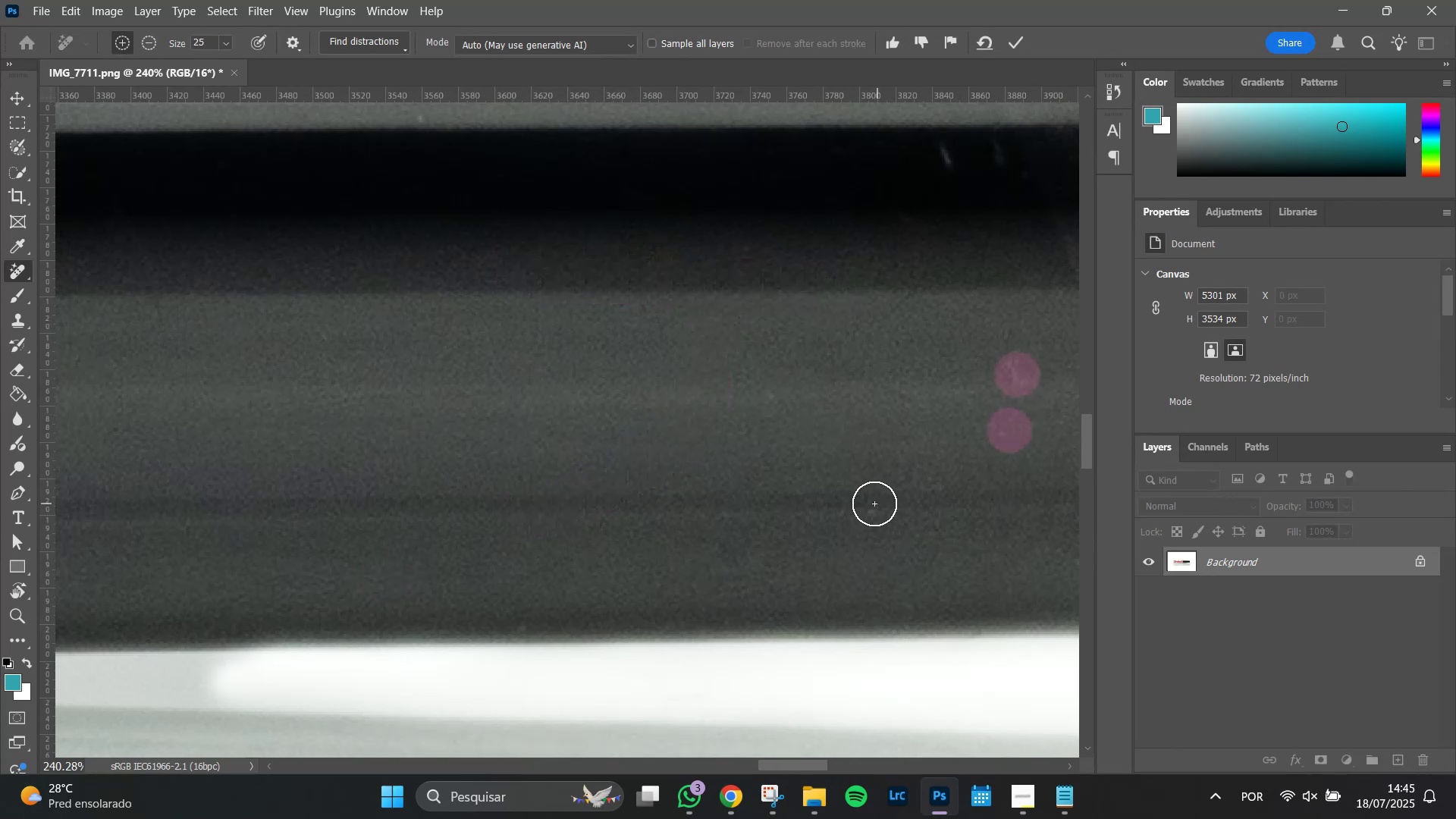 
left_click([866, 514])
 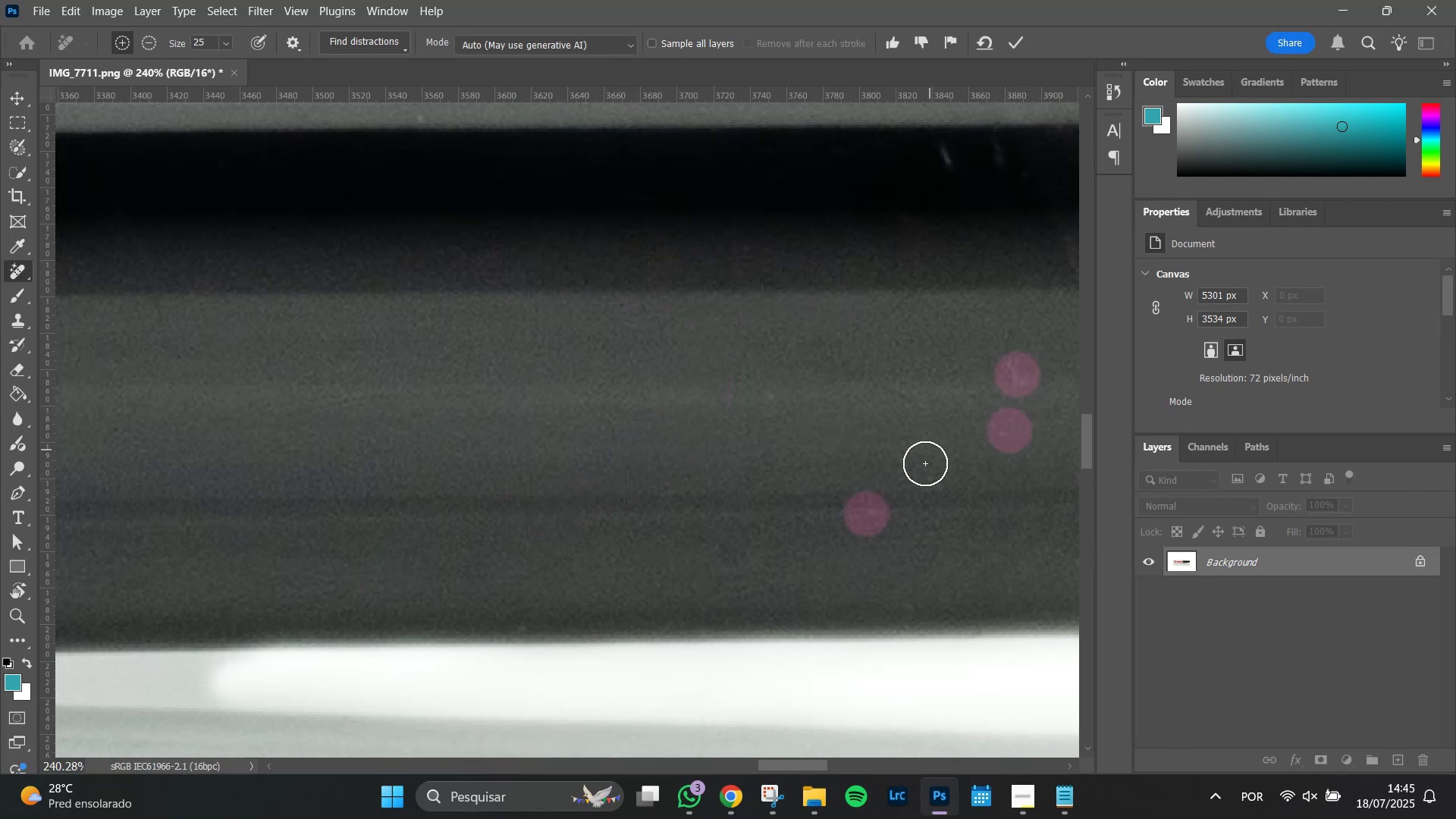 
hold_key(key=Space, duration=1.05)
 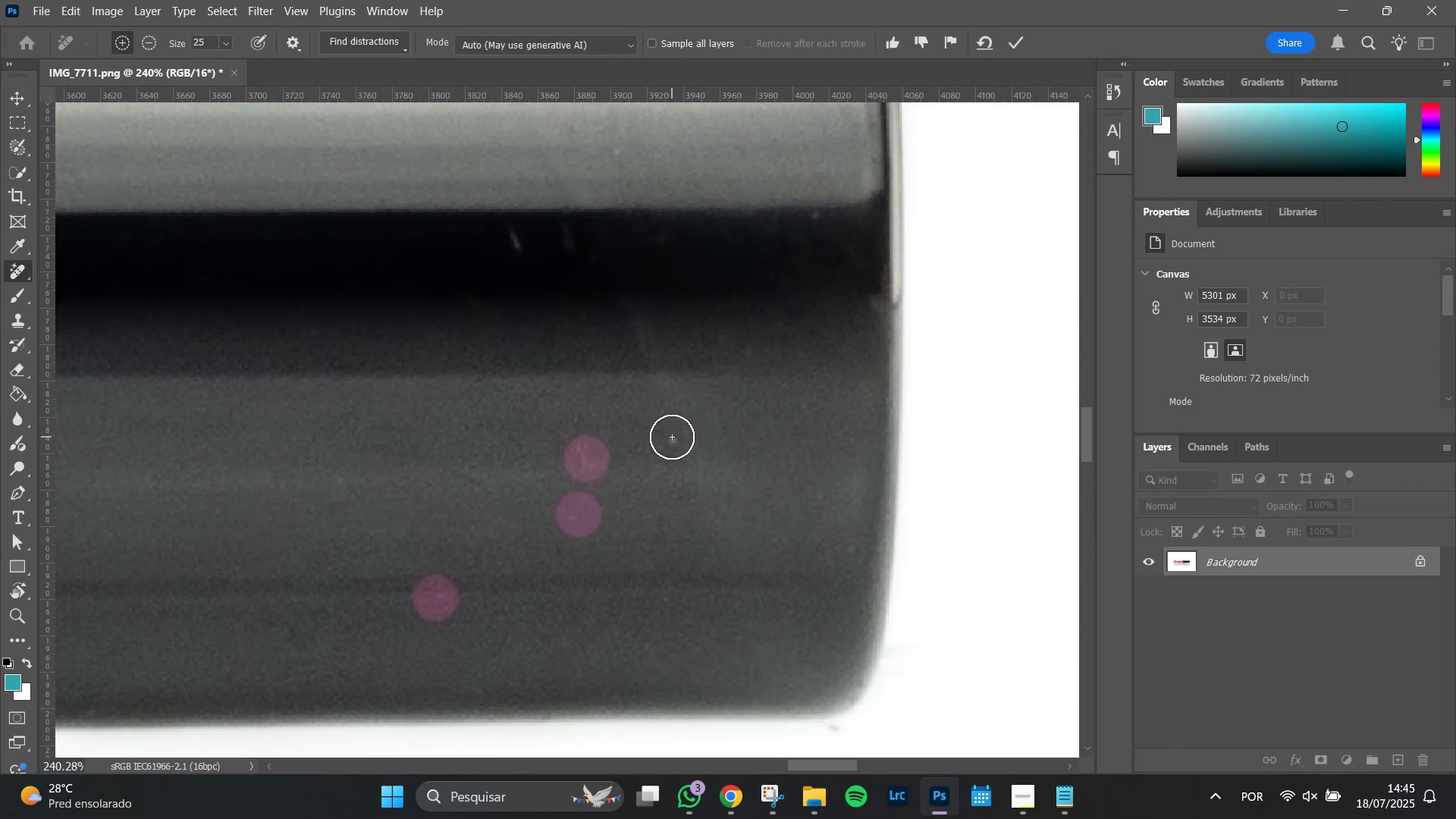 
left_click([672, 437])
 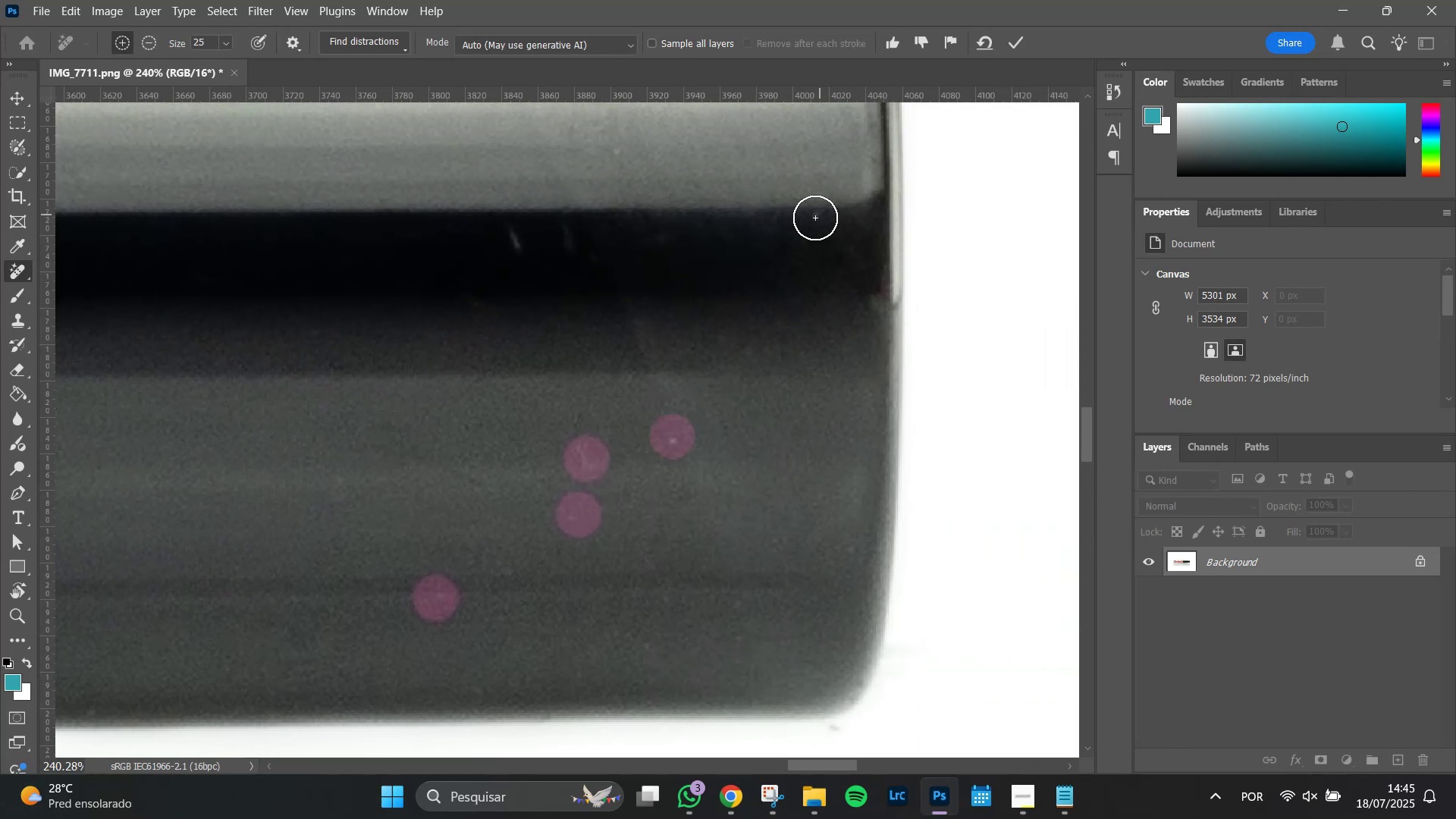 
left_click([815, 218])
 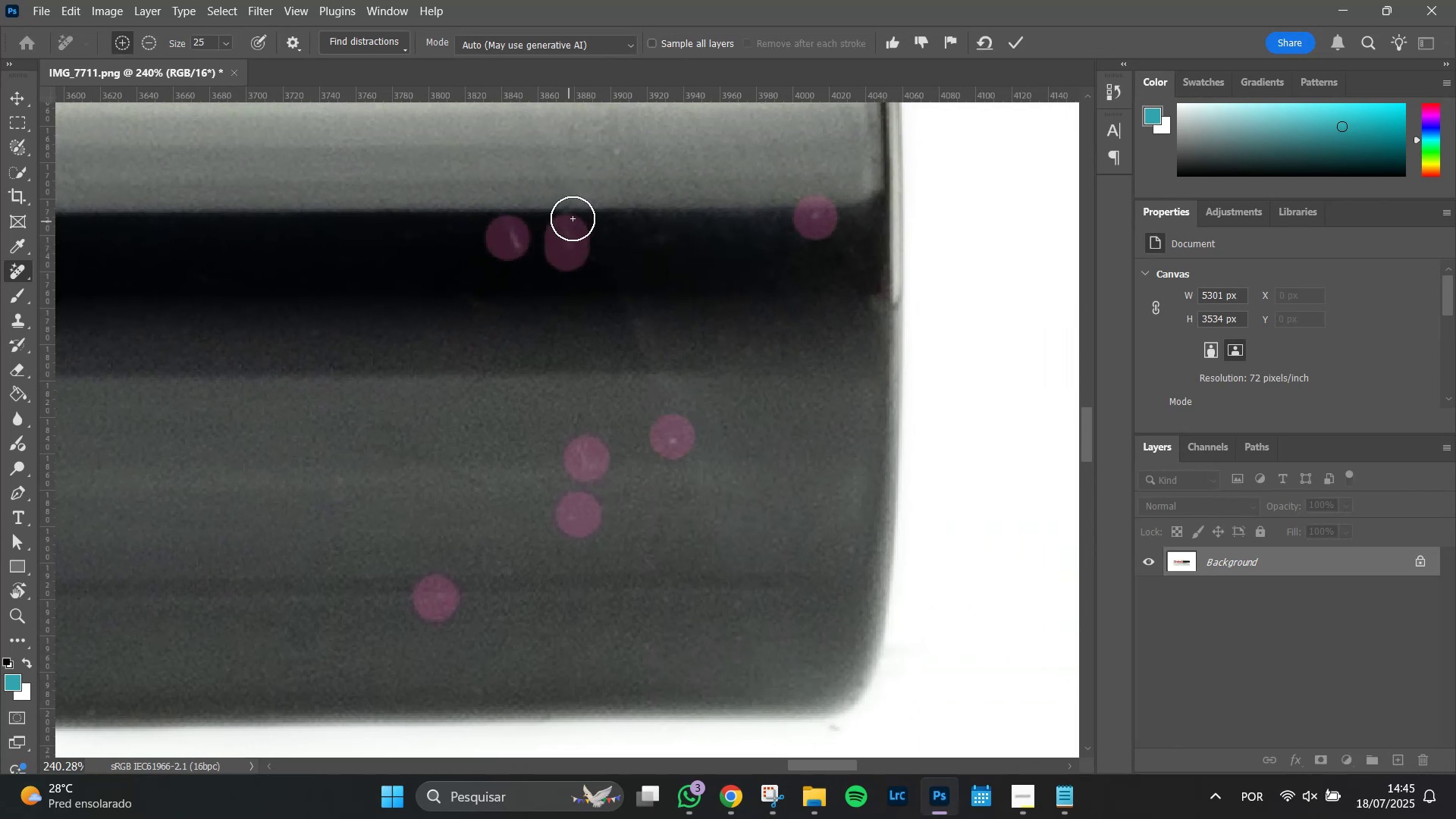 
left_click([616, 155])
 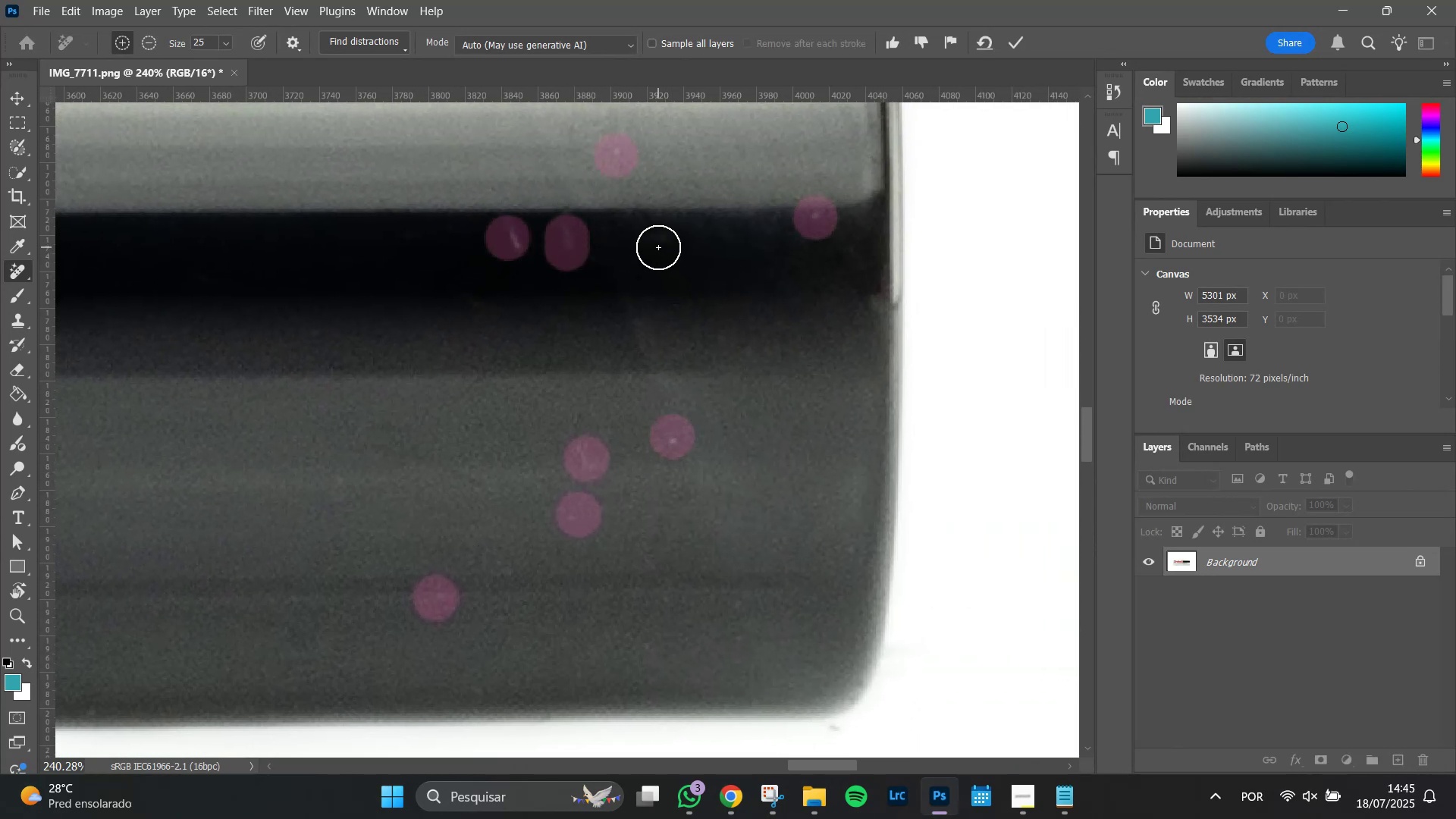 
hold_key(key=Space, duration=1.39)
 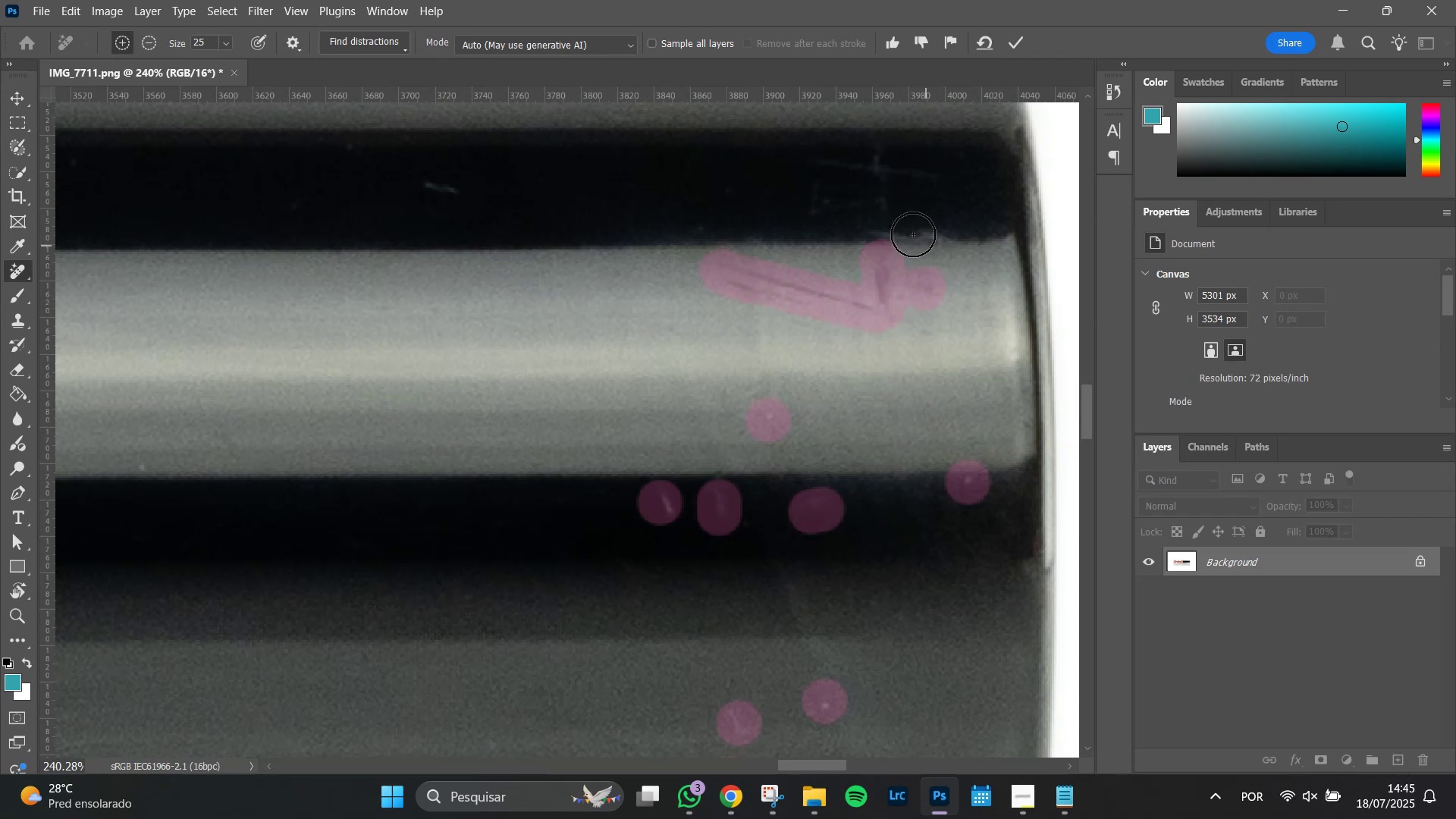 
wait(5.02)
 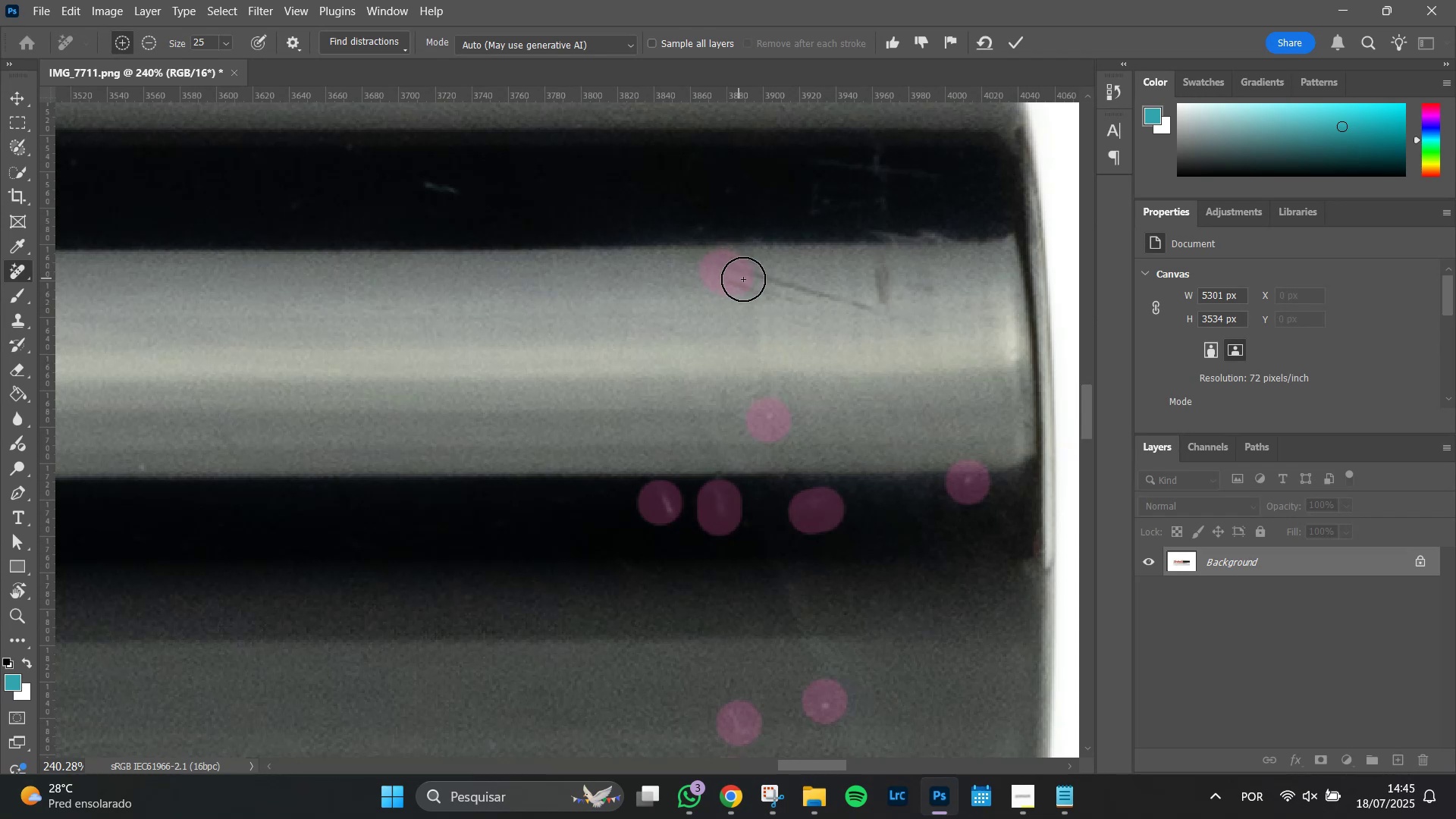 
hold_key(key=Space, duration=0.89)
 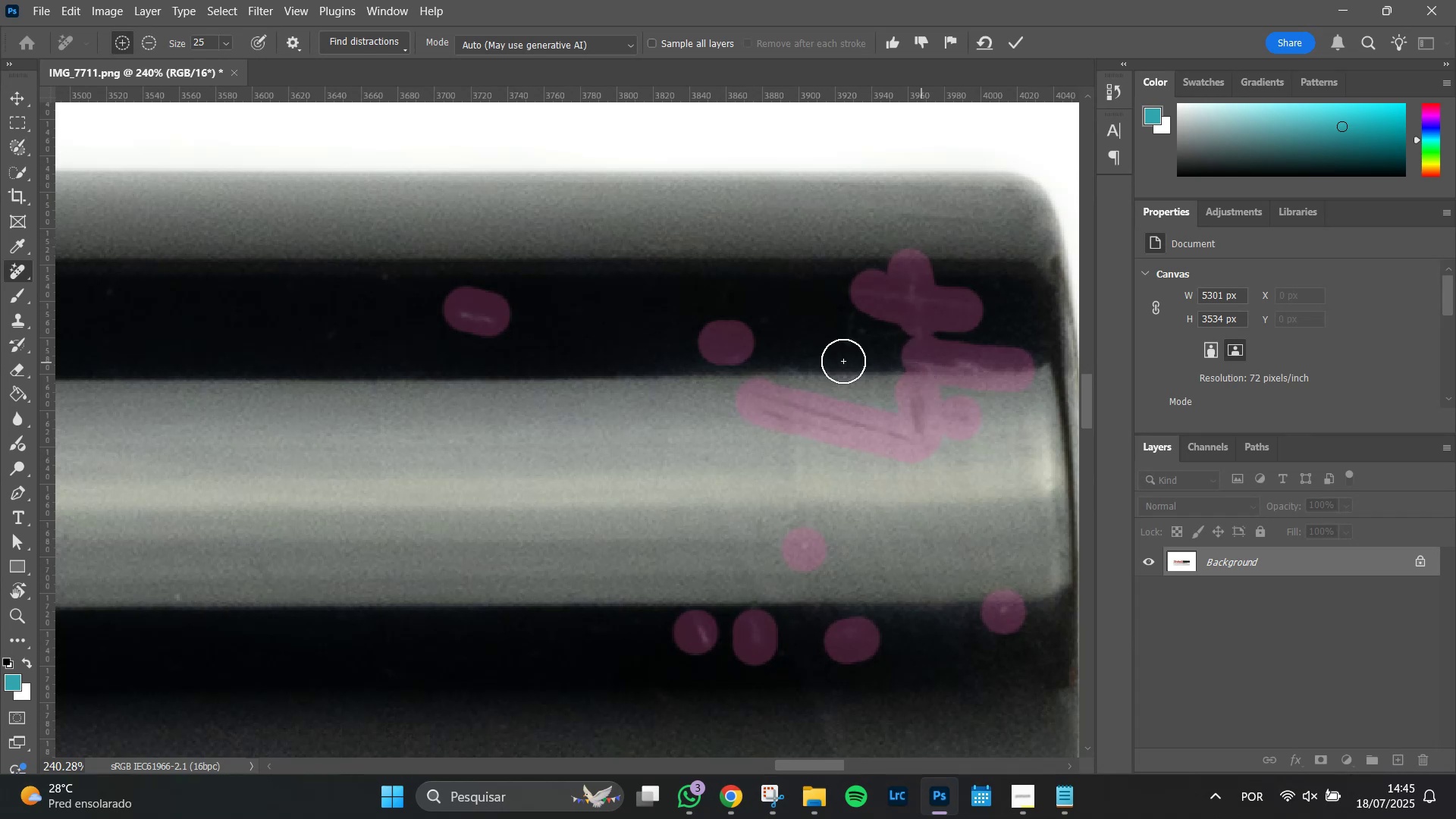 
wait(5.5)
 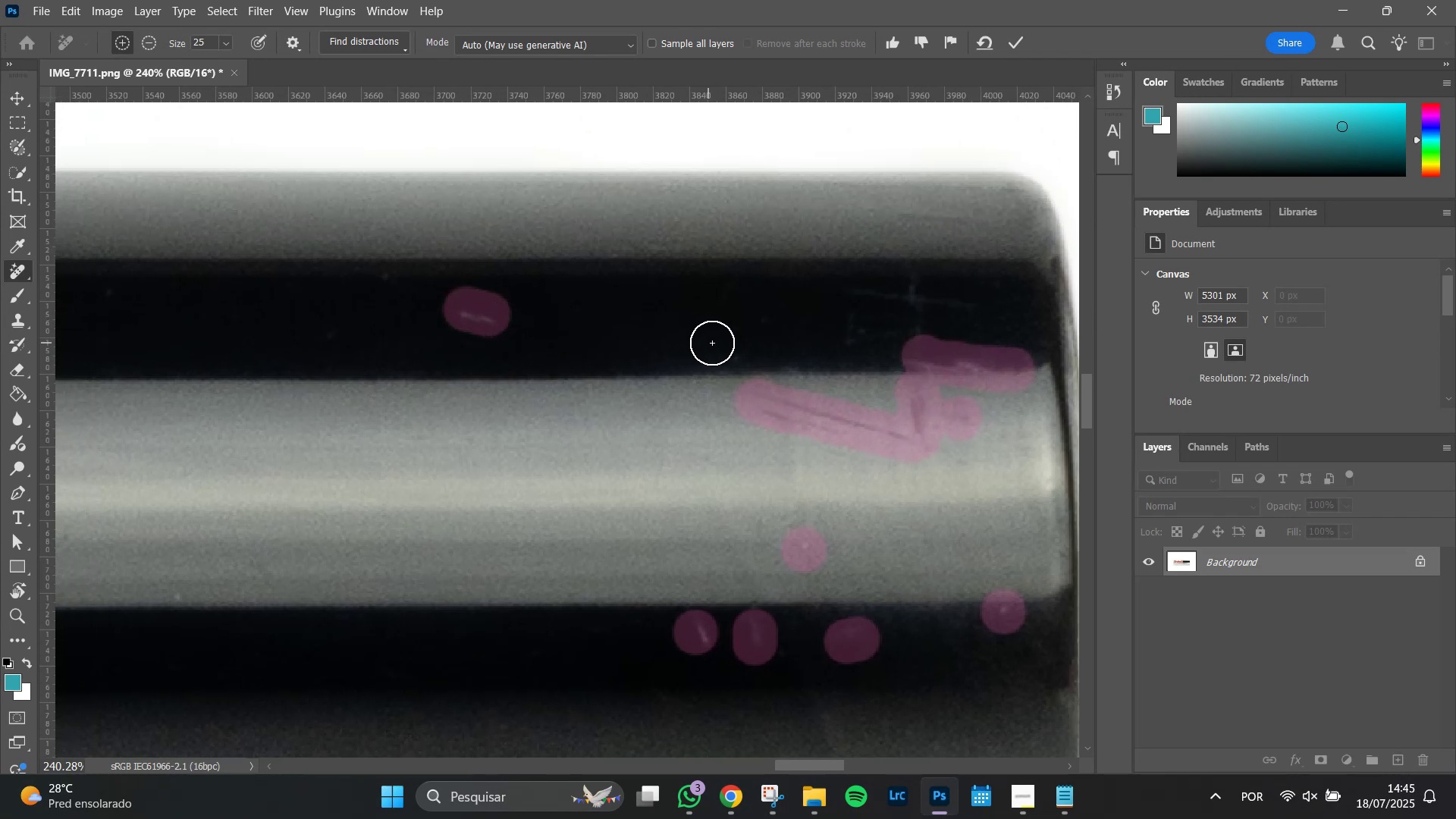 
hold_key(key=Space, duration=1.51)
 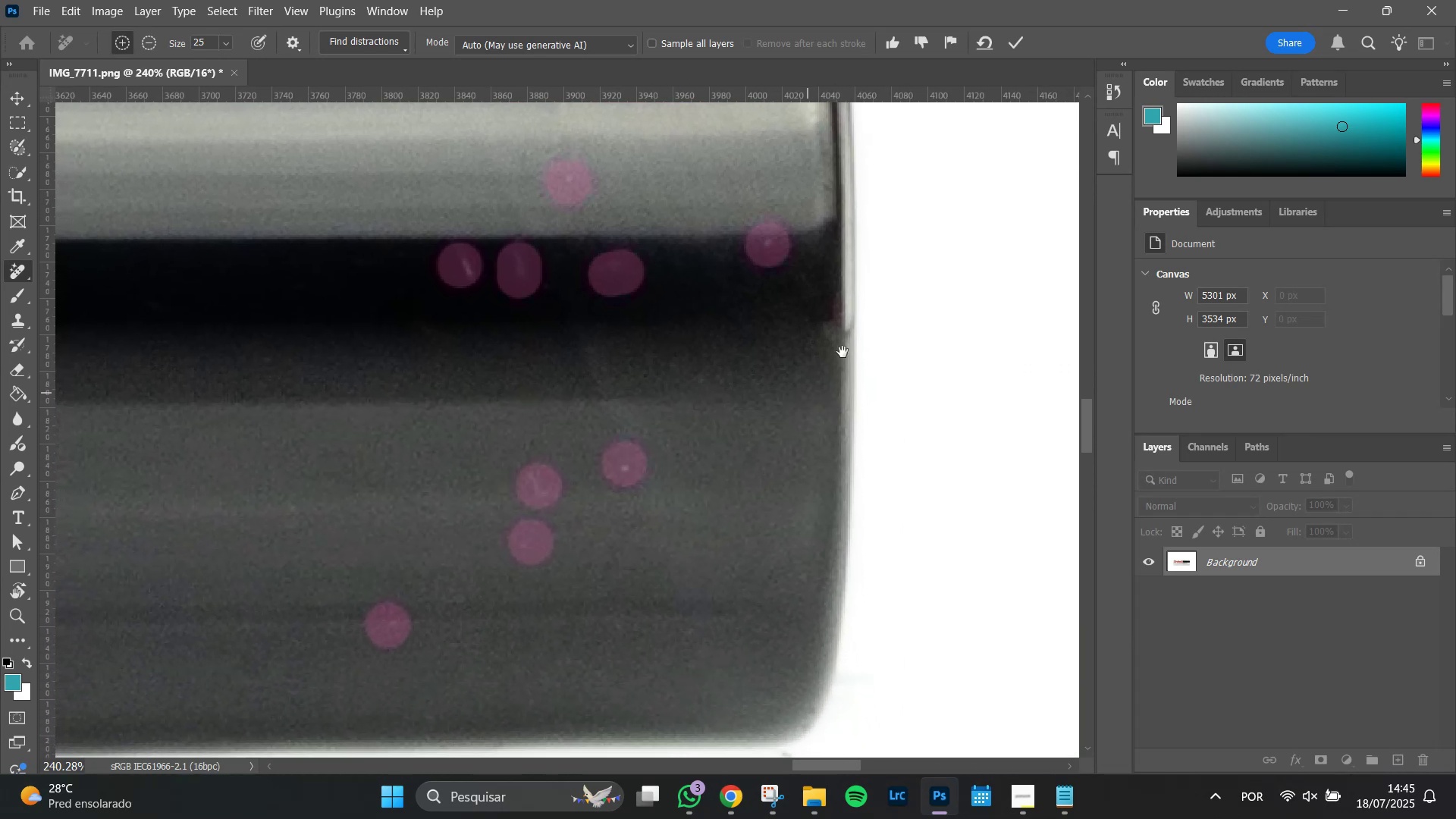 
key(Space)
 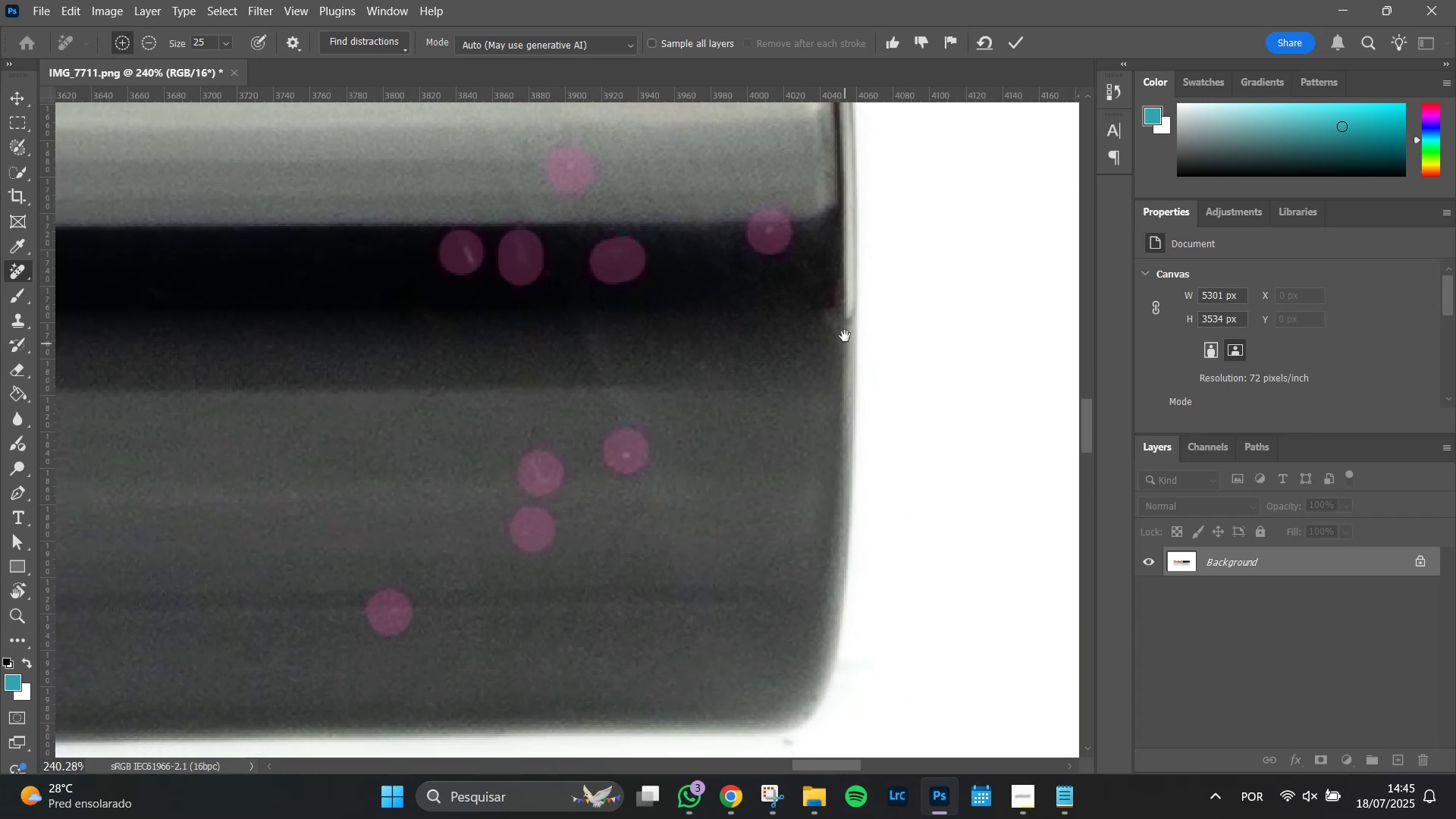 
key(Space)
 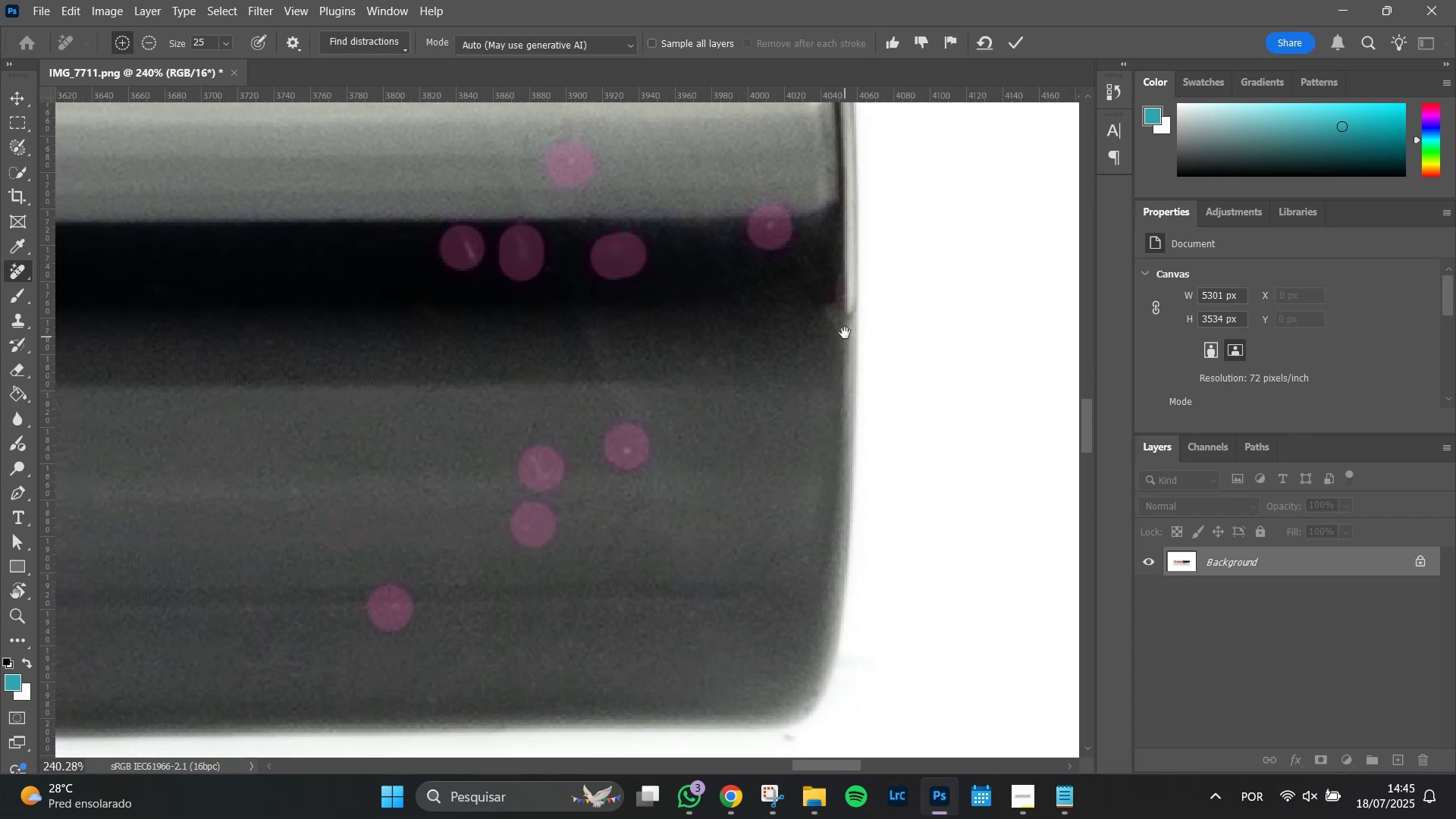 
key(Space)
 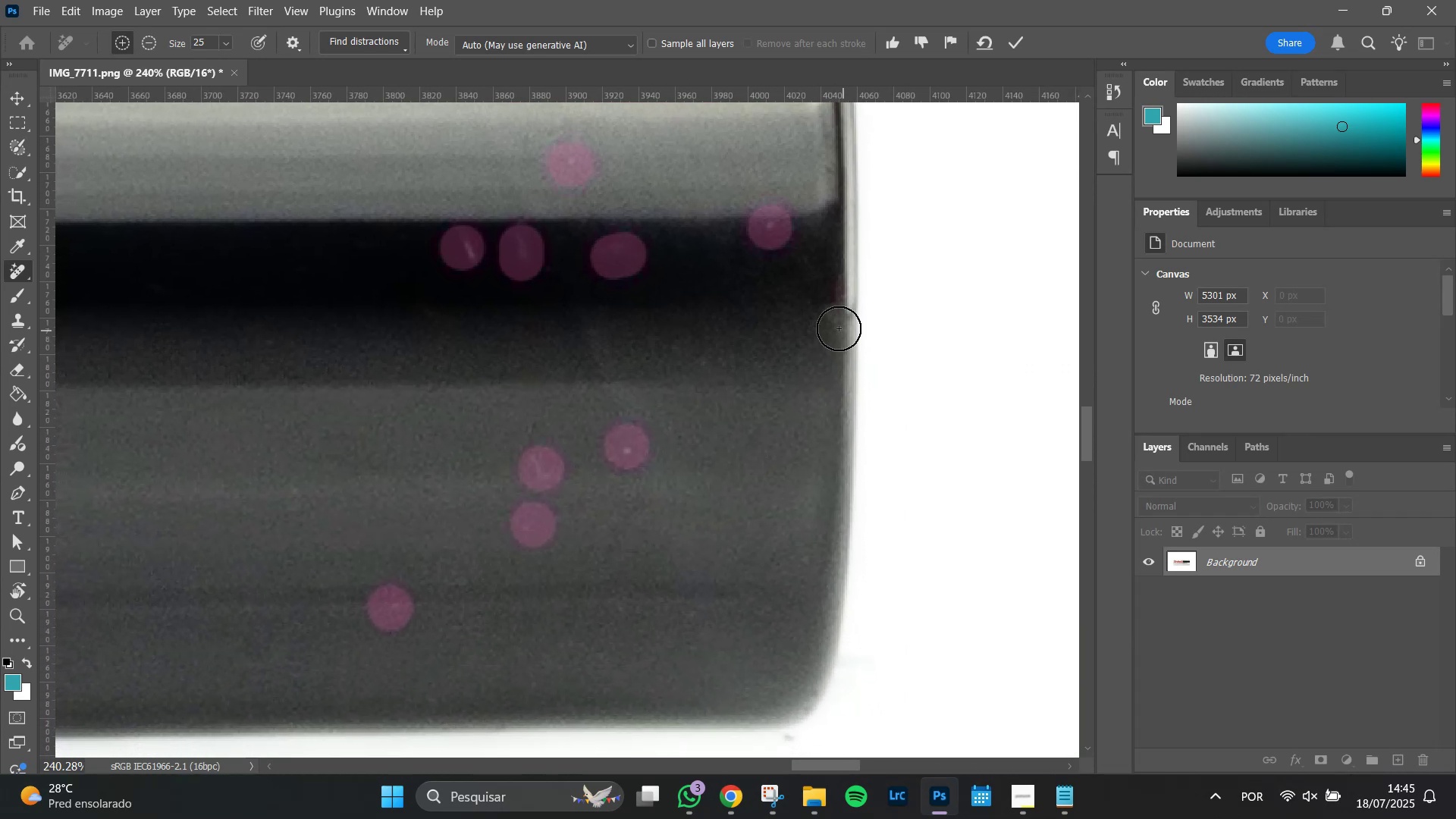 
key(Space)
 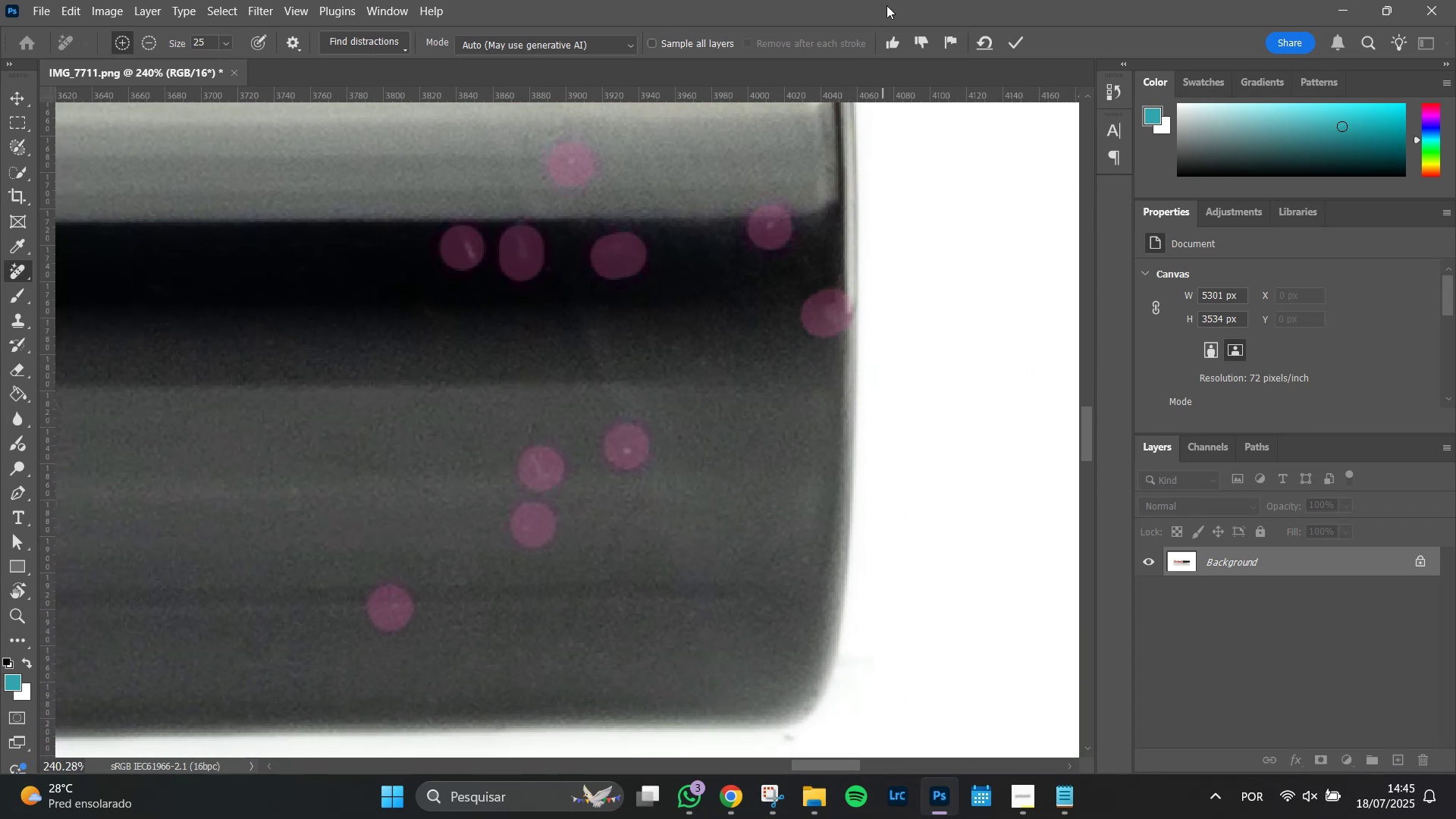 
left_click([1016, 42])
 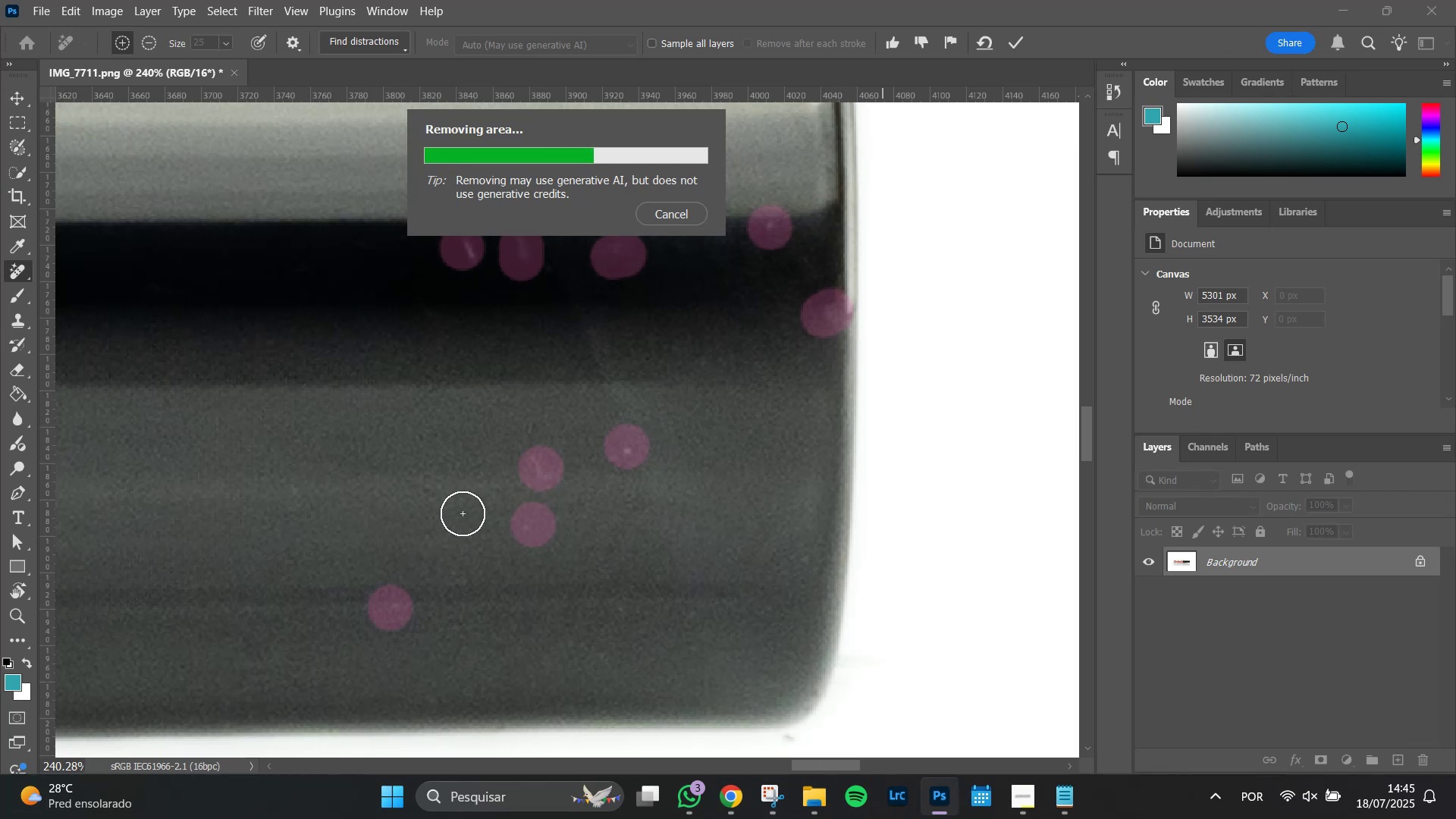 
hold_key(key=AltLeft, duration=1.51)
scroll: coordinate [522, 514], scroll_direction: down, amount: 11.0
 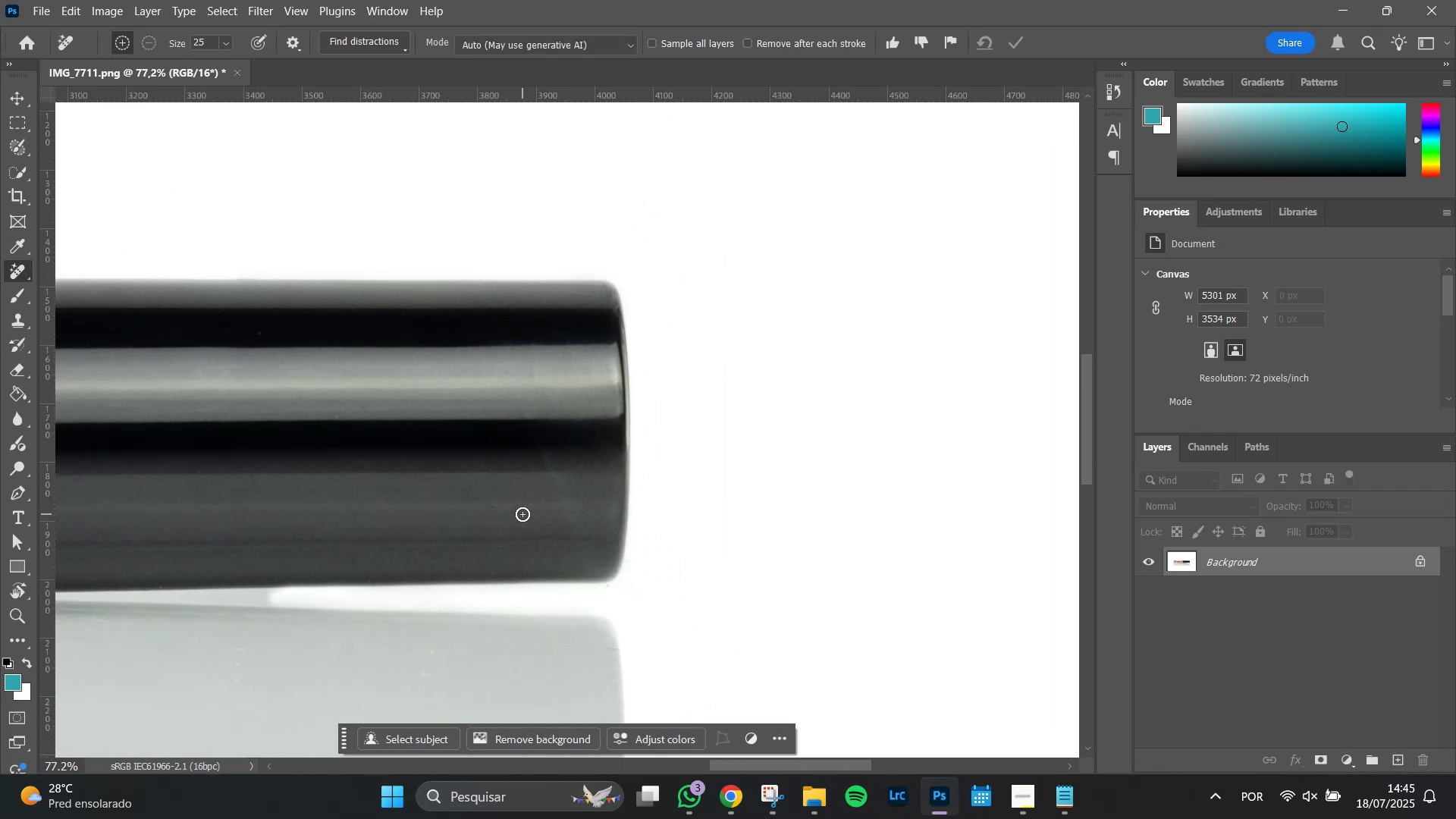 
key(Alt+AltLeft)
 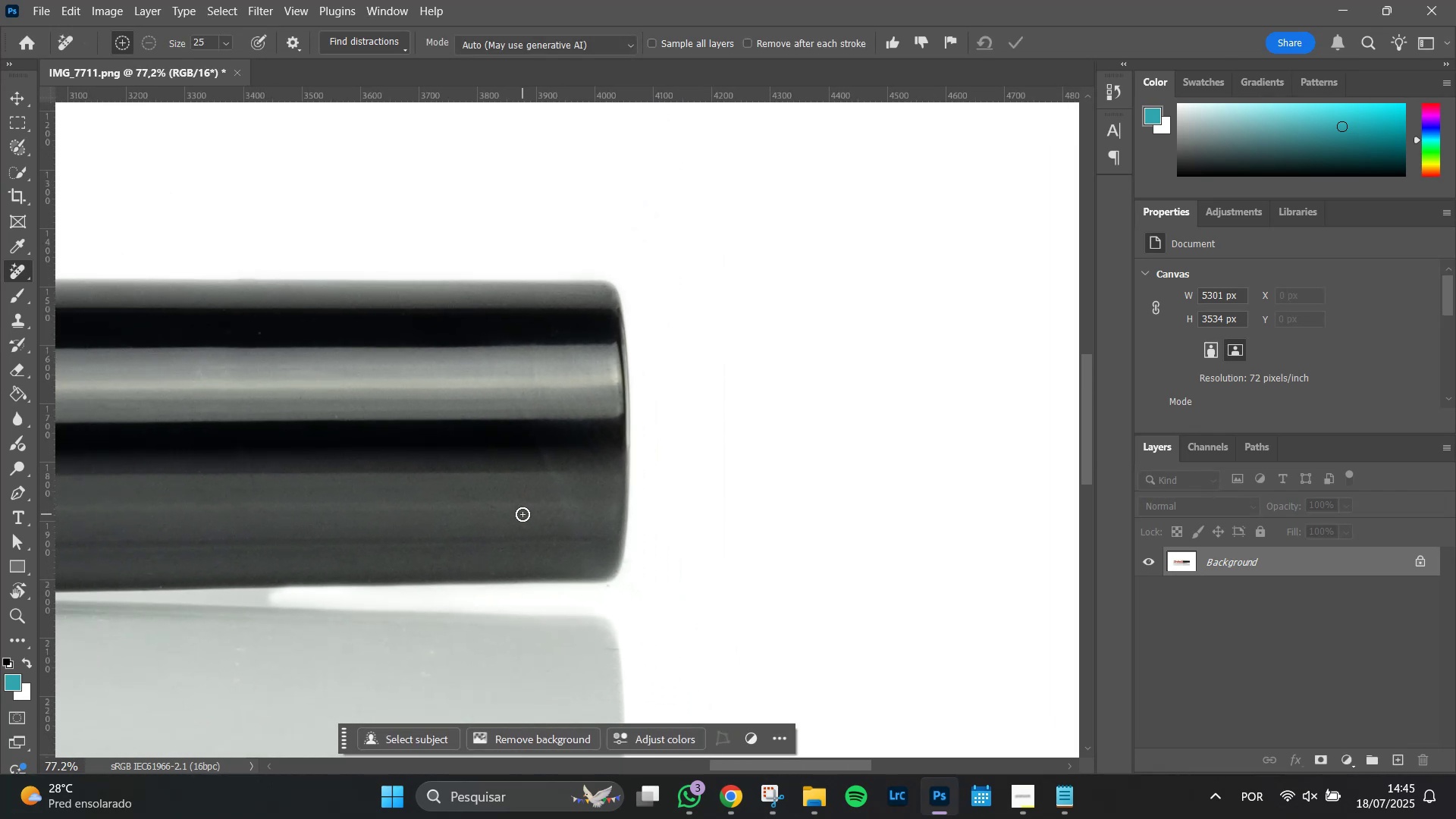 
key(Alt+AltLeft)
 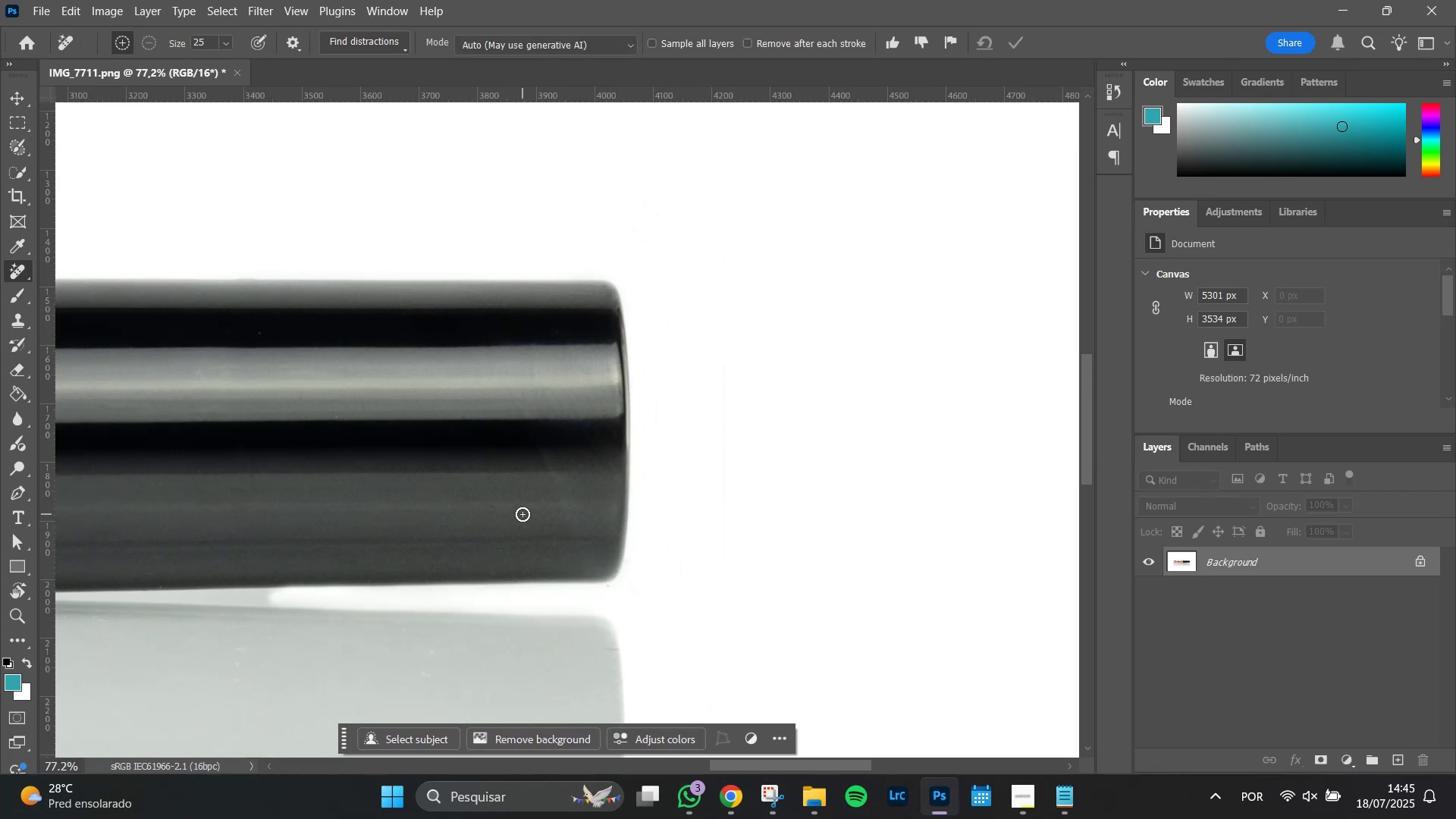 
key(Alt+AltLeft)
 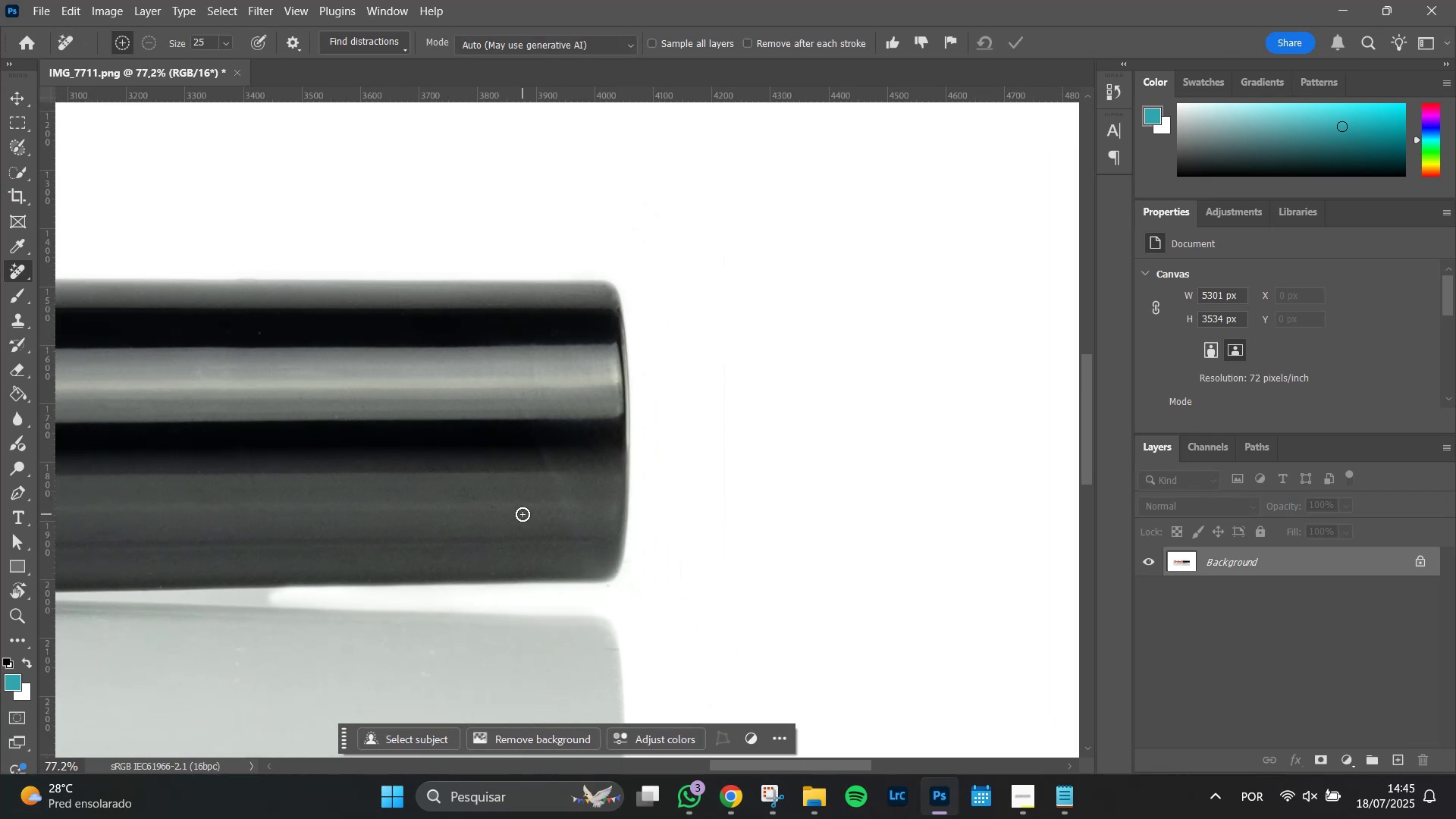 
key(Alt+AltLeft)
 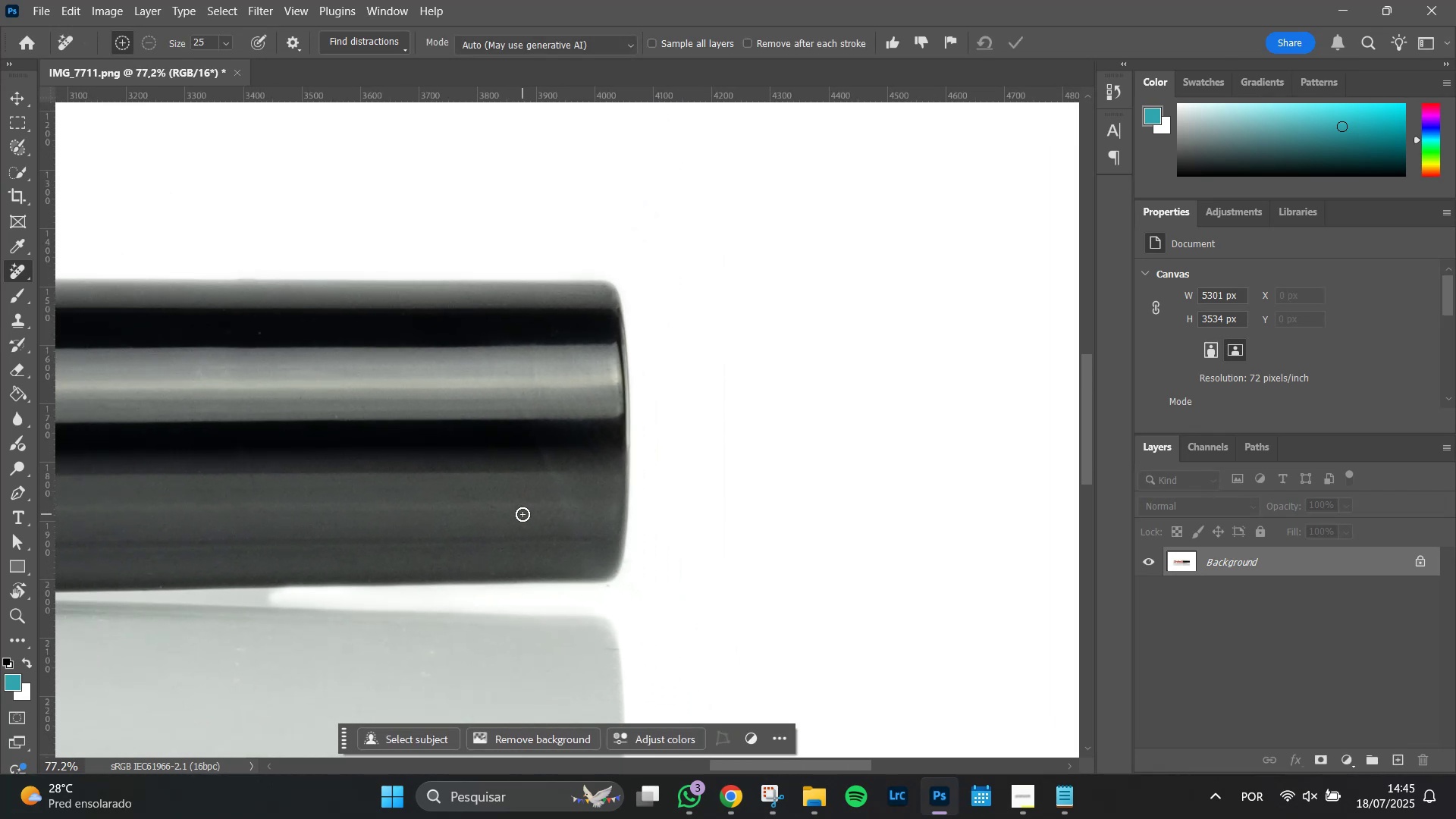 
key(Alt+AltLeft)
 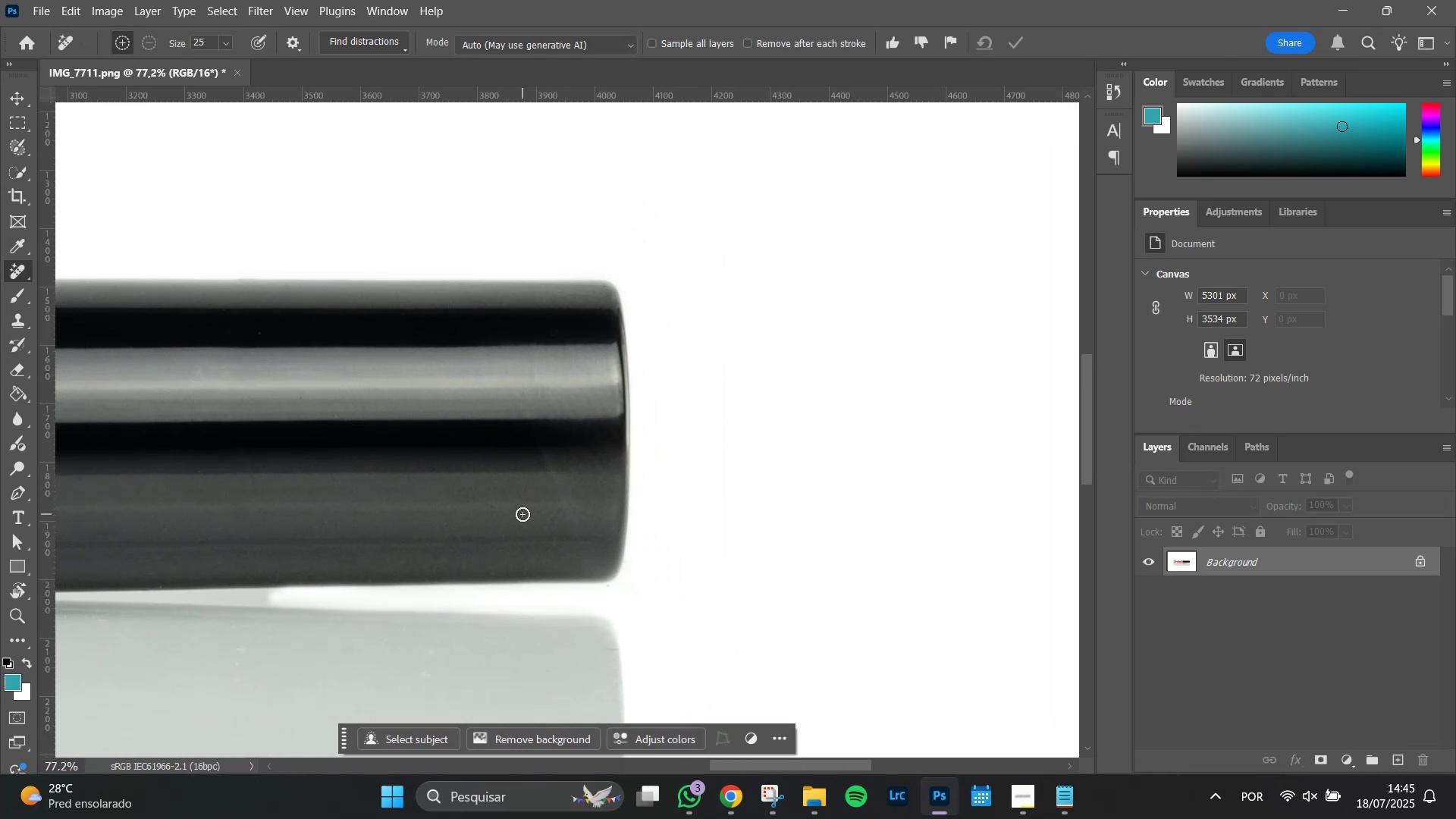 
key(Alt+AltLeft)
 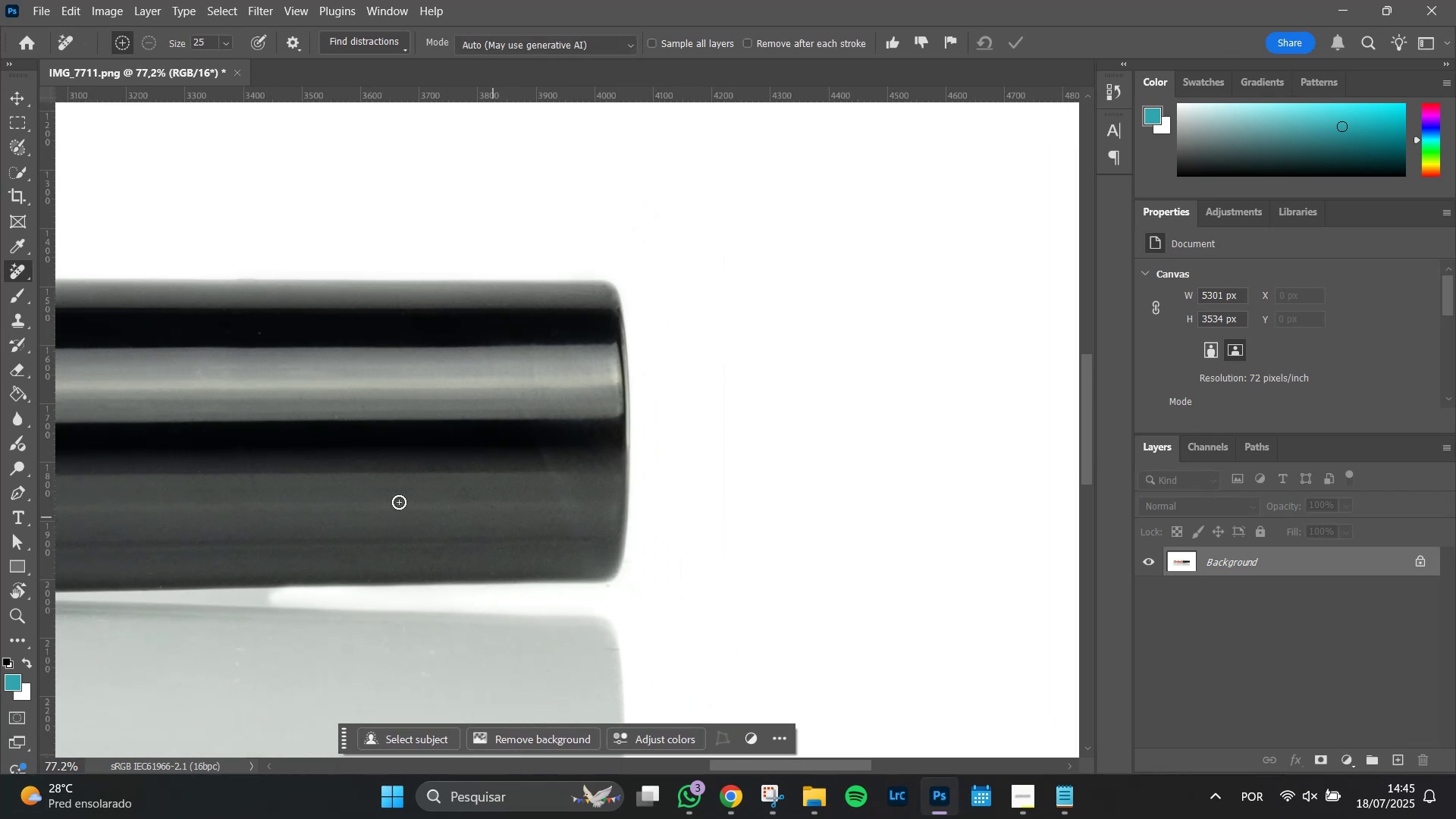 
hold_key(key=Space, duration=0.95)
 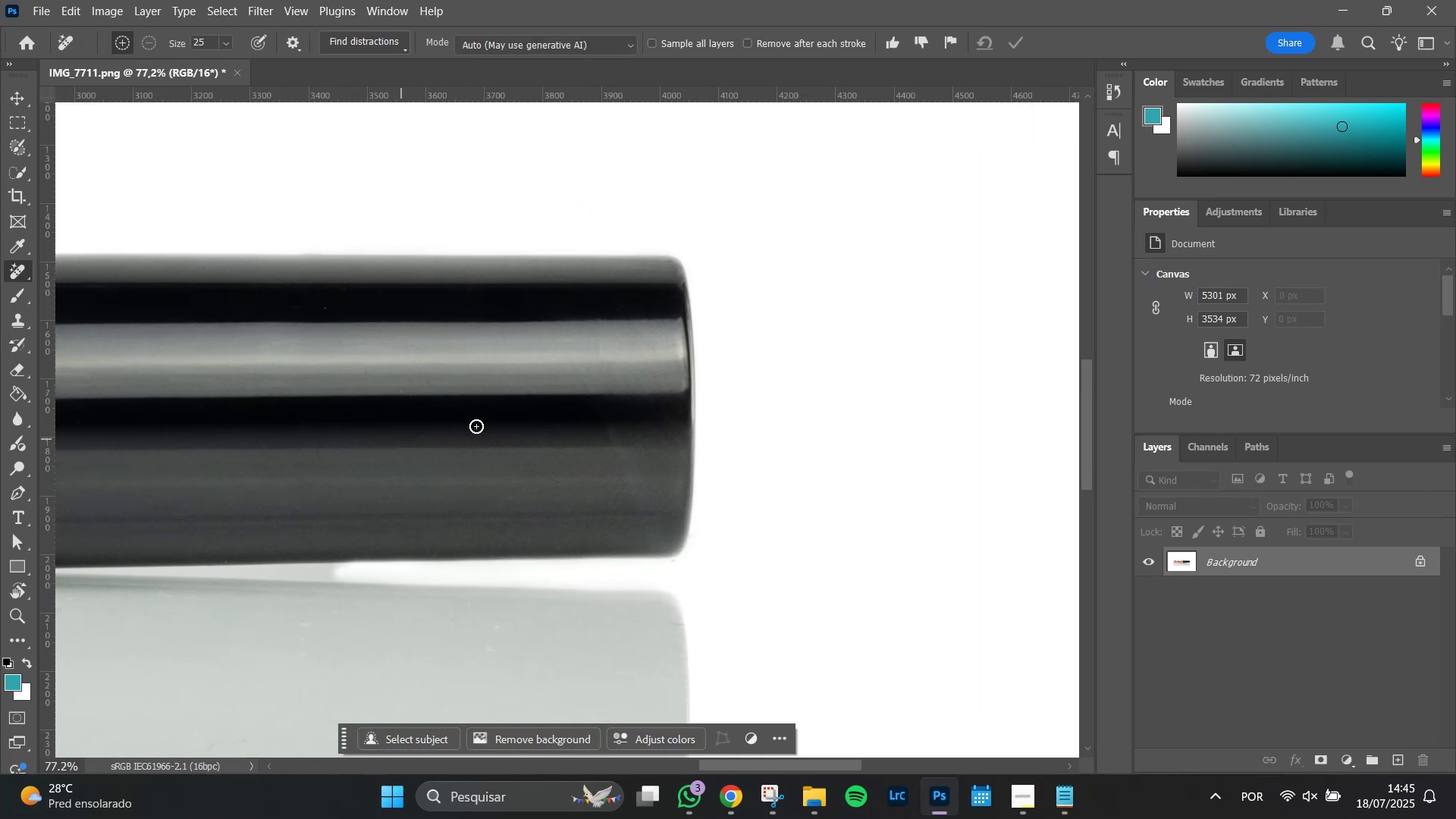 
hold_key(key=AltLeft, duration=1.47)
scroll: coordinate [611, 427], scroll_direction: up, amount: 11.0
 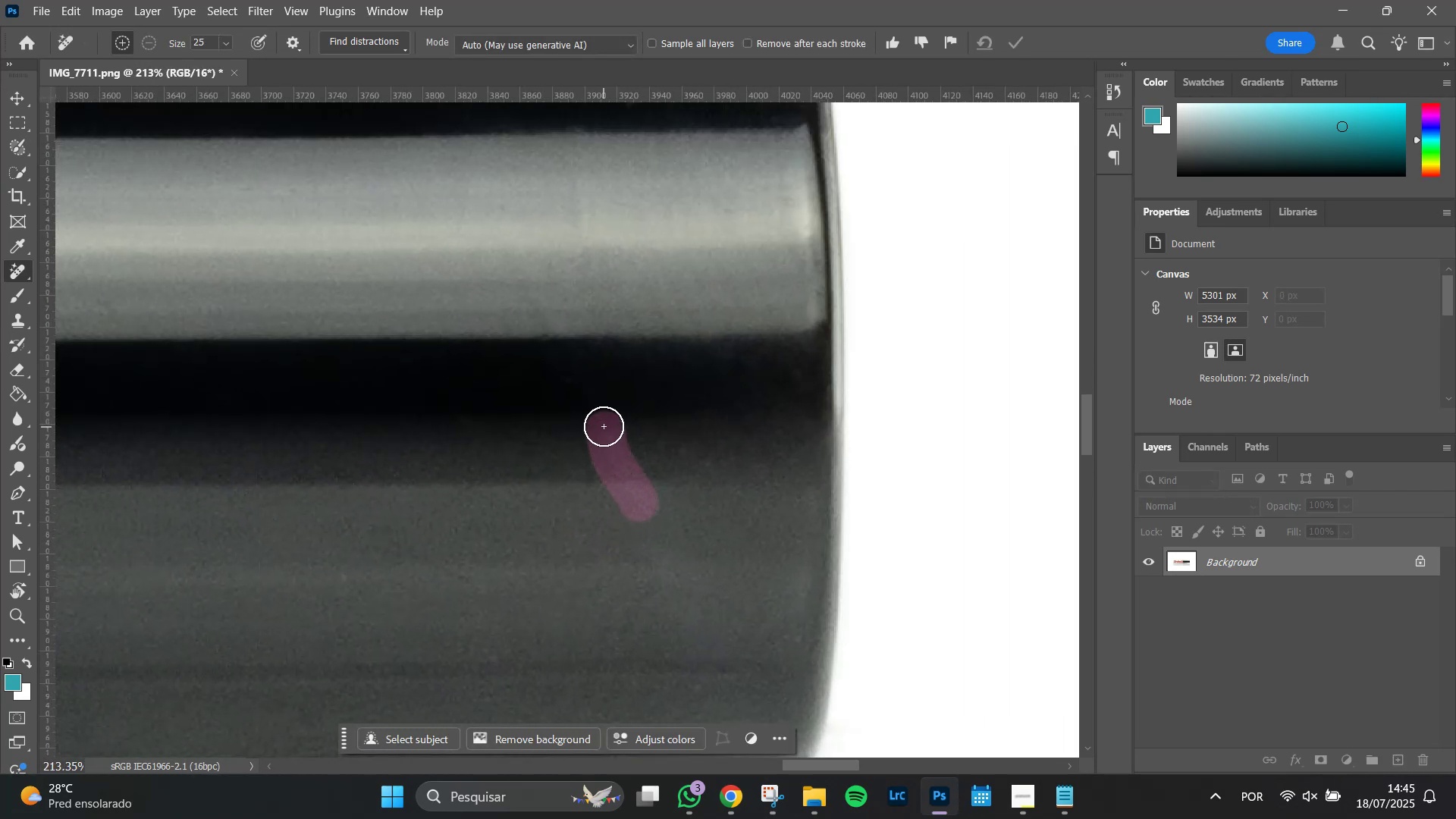 
key(Enter)
 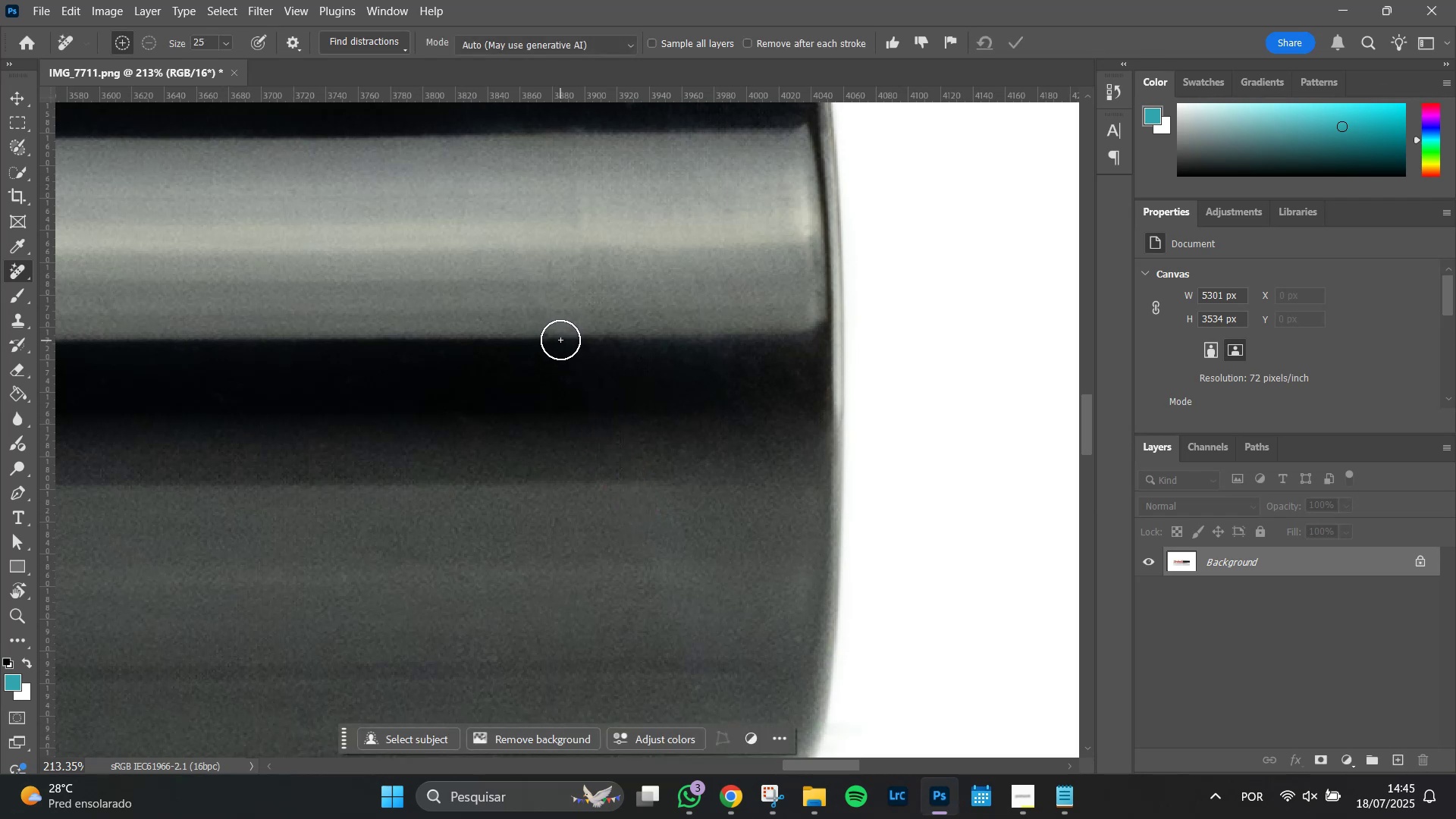 
left_click([548, 334])
 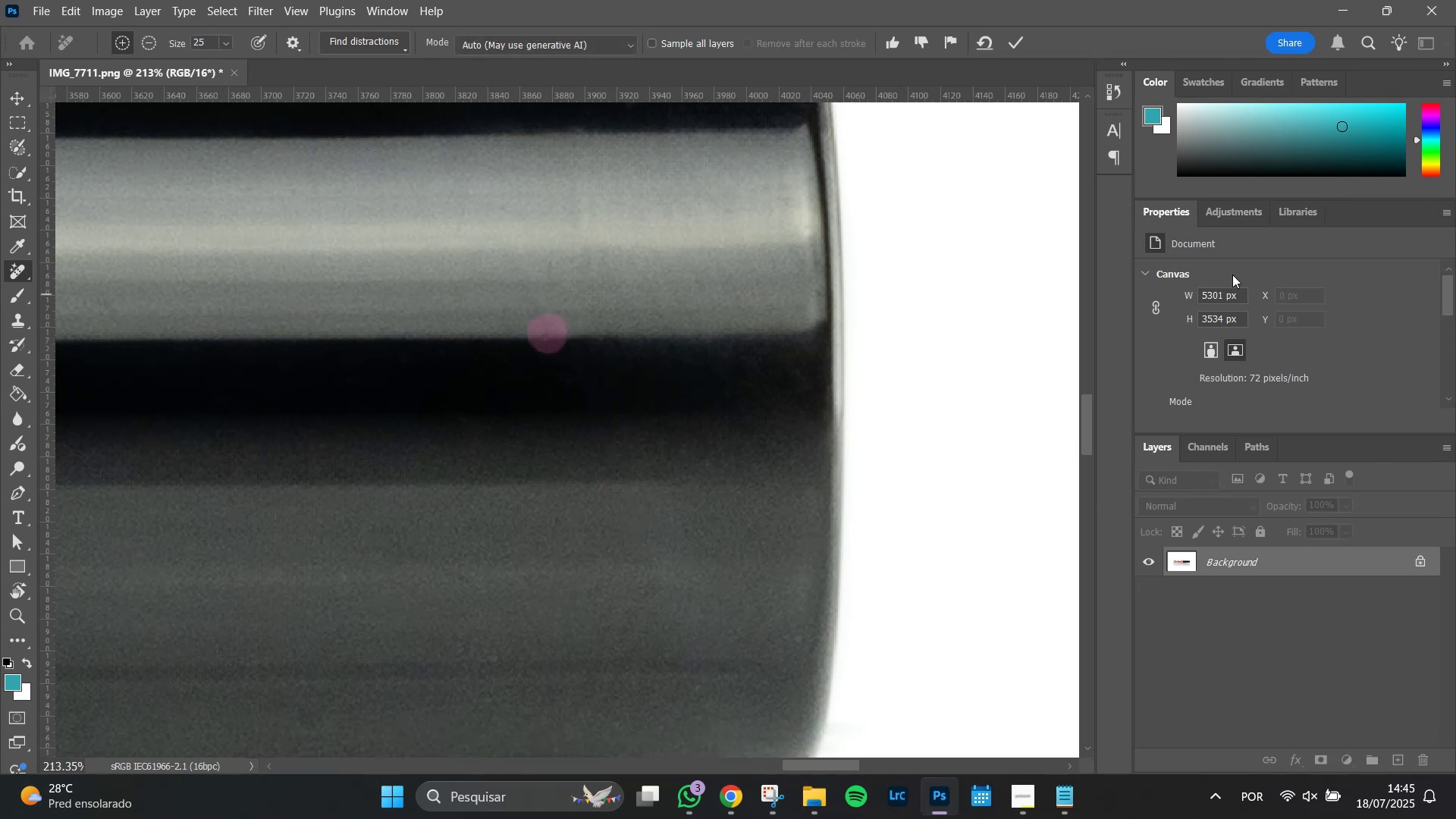 
key(Enter)
 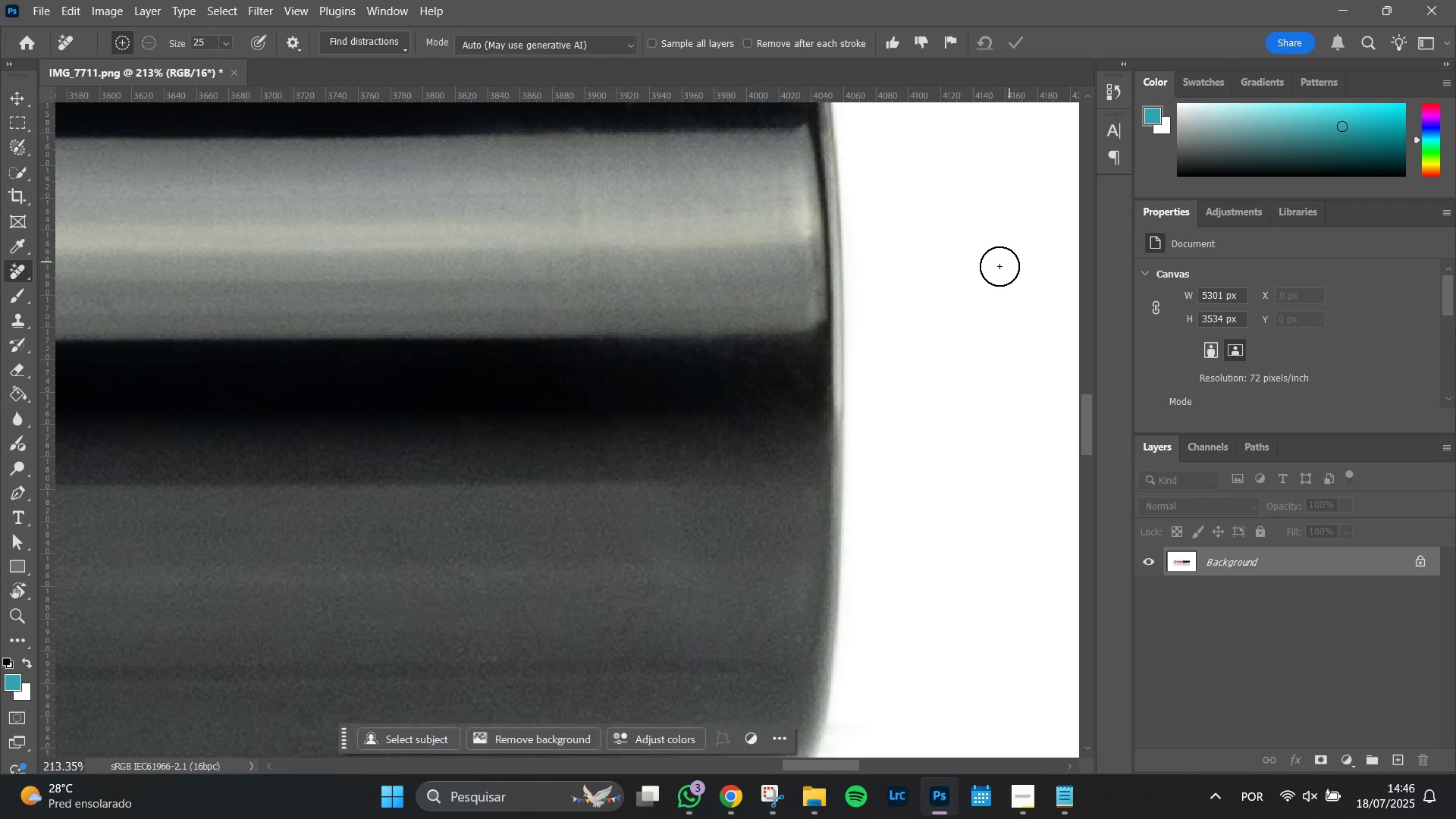 
hold_key(key=Space, duration=1.51)
 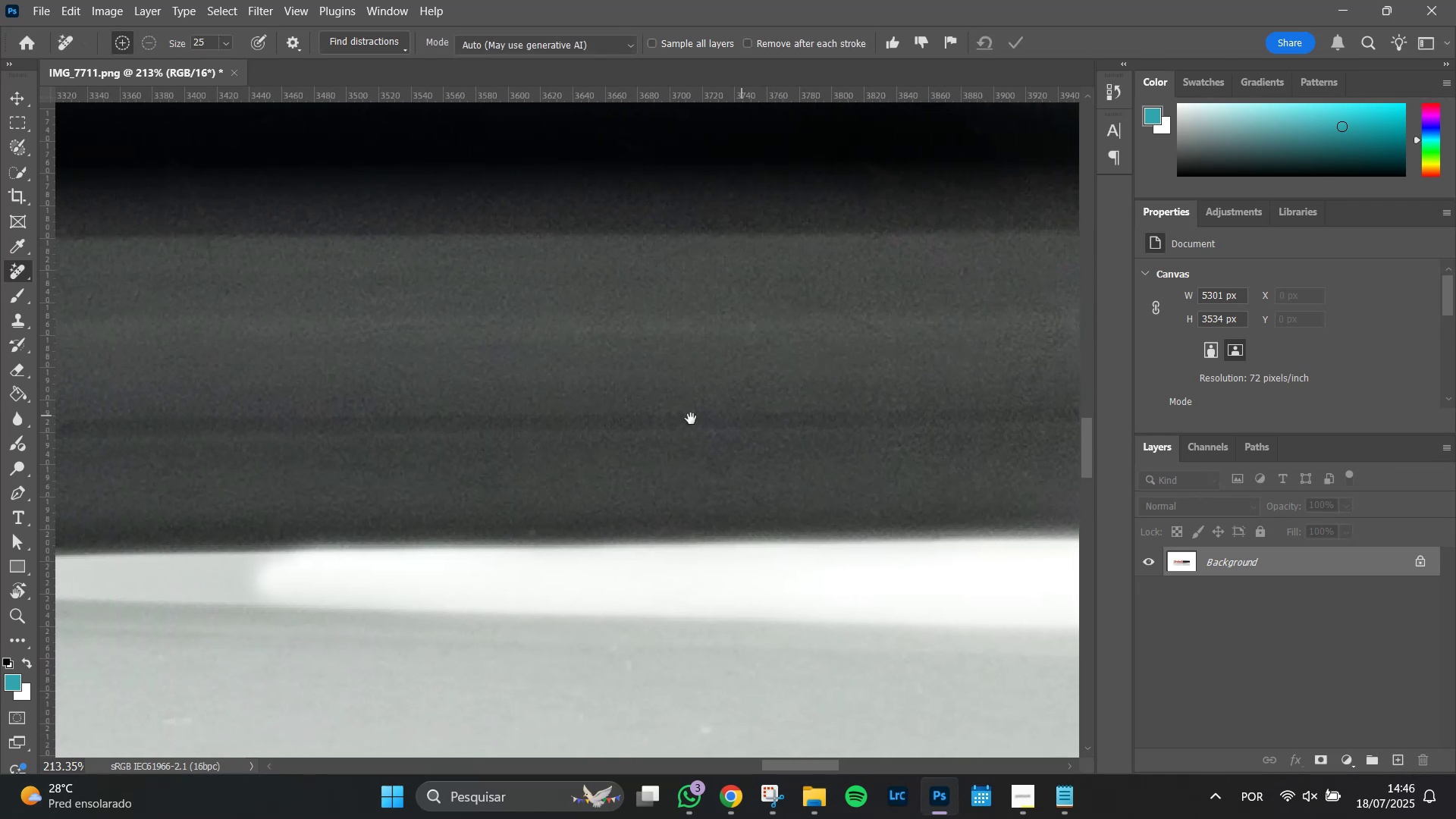 
hold_key(key=Space, duration=1.51)
 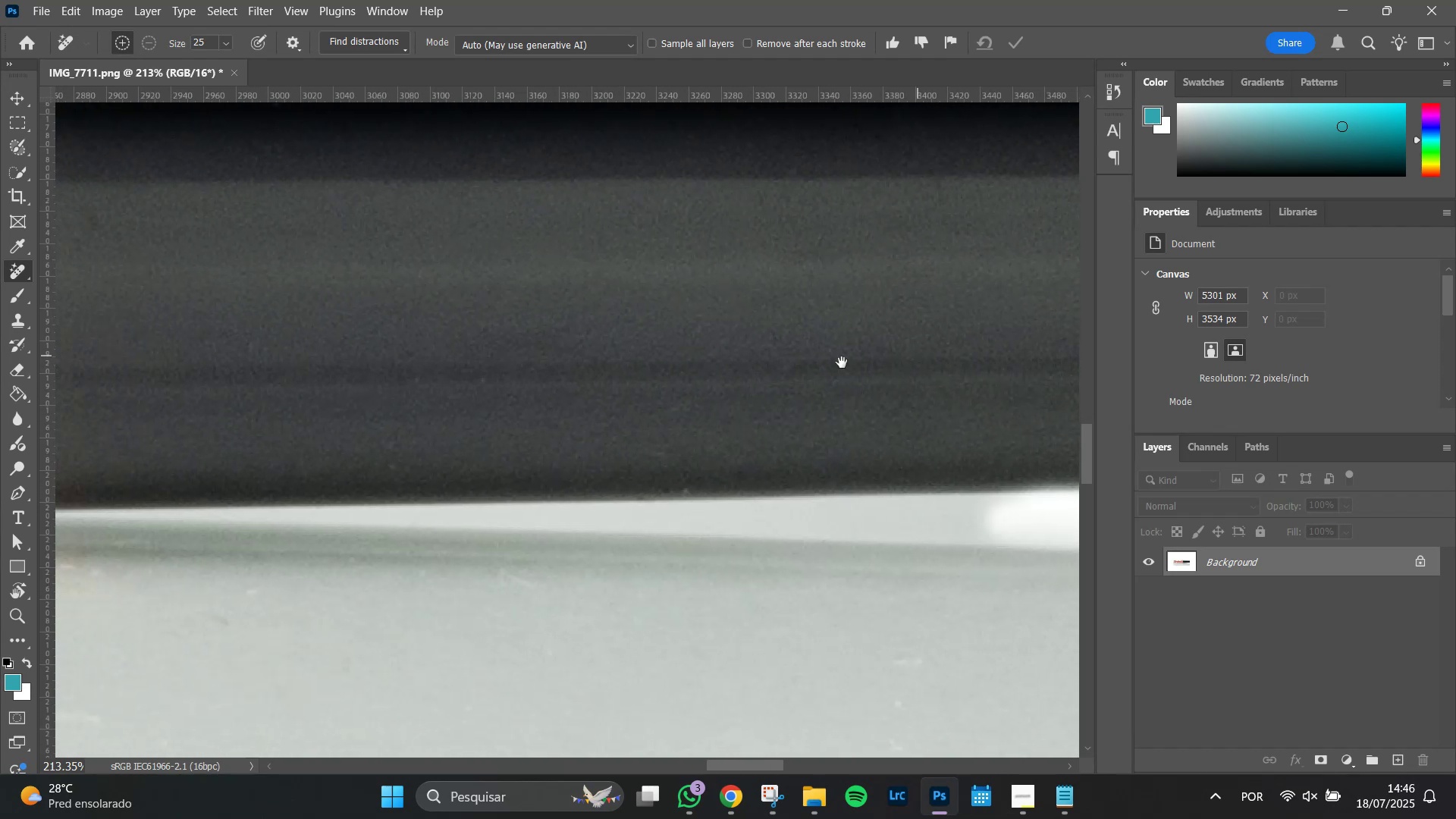 
hold_key(key=Space, duration=1.51)
 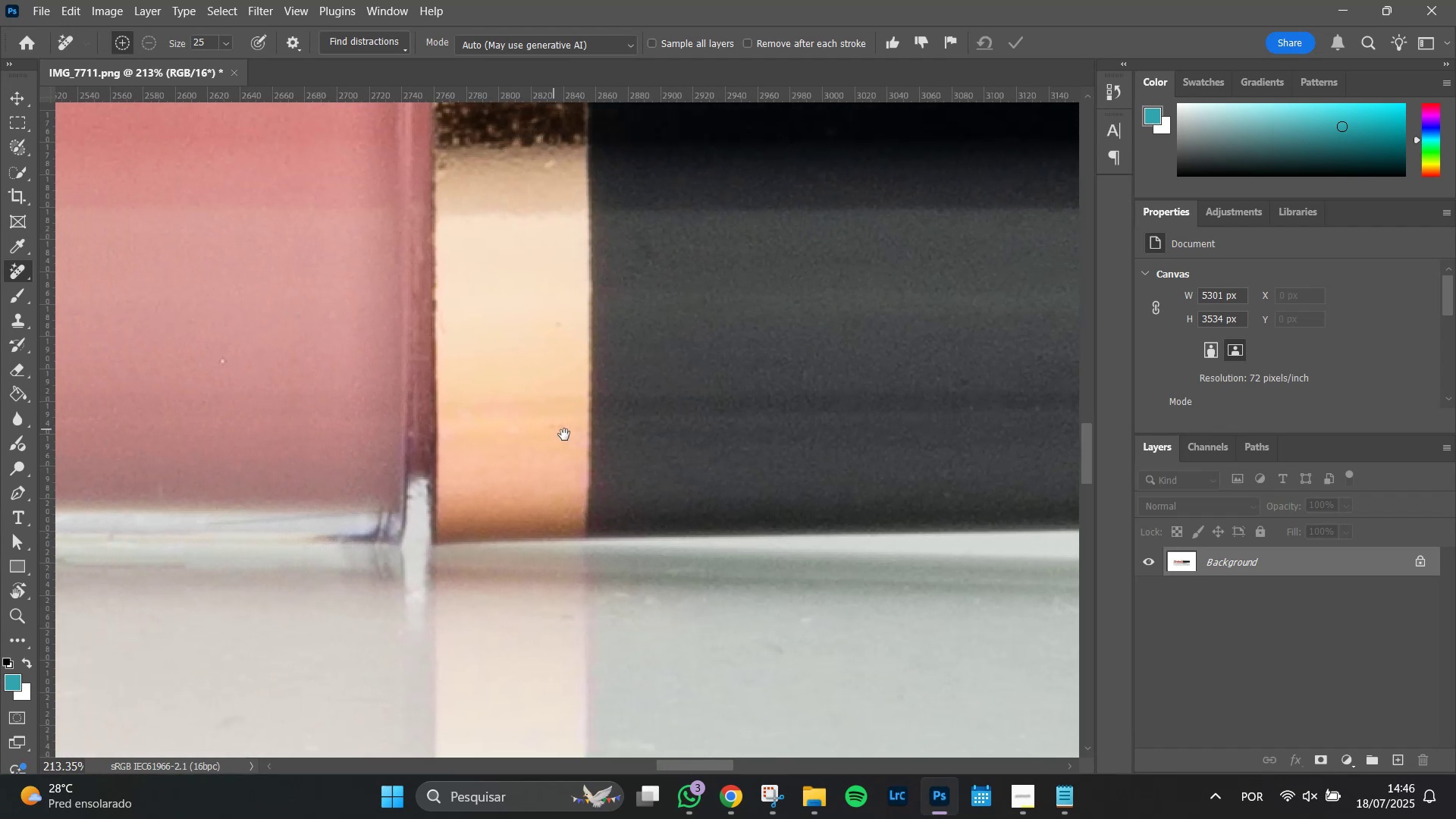 
hold_key(key=Space, duration=1.51)
 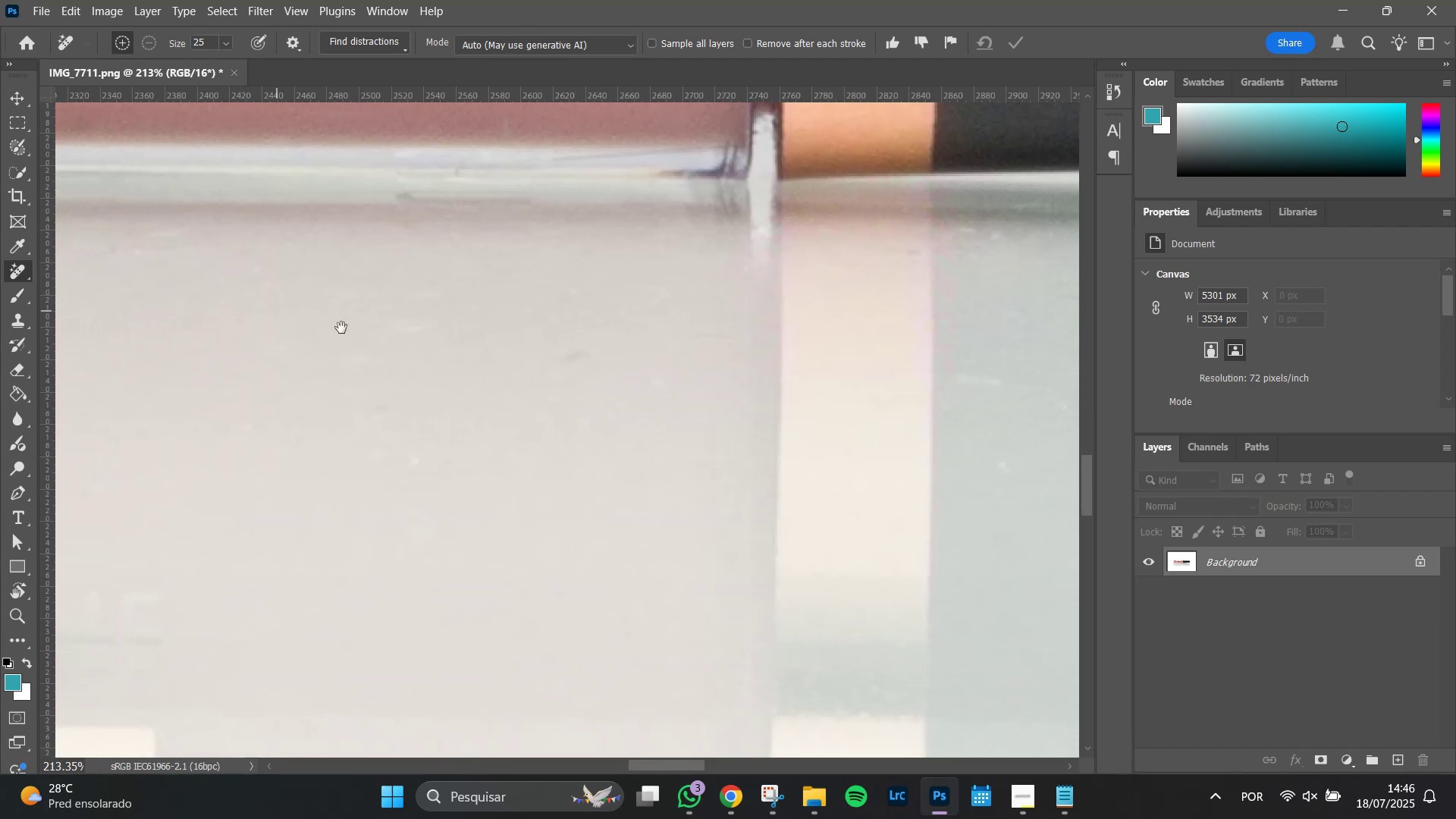 
hold_key(key=Space, duration=1.51)
 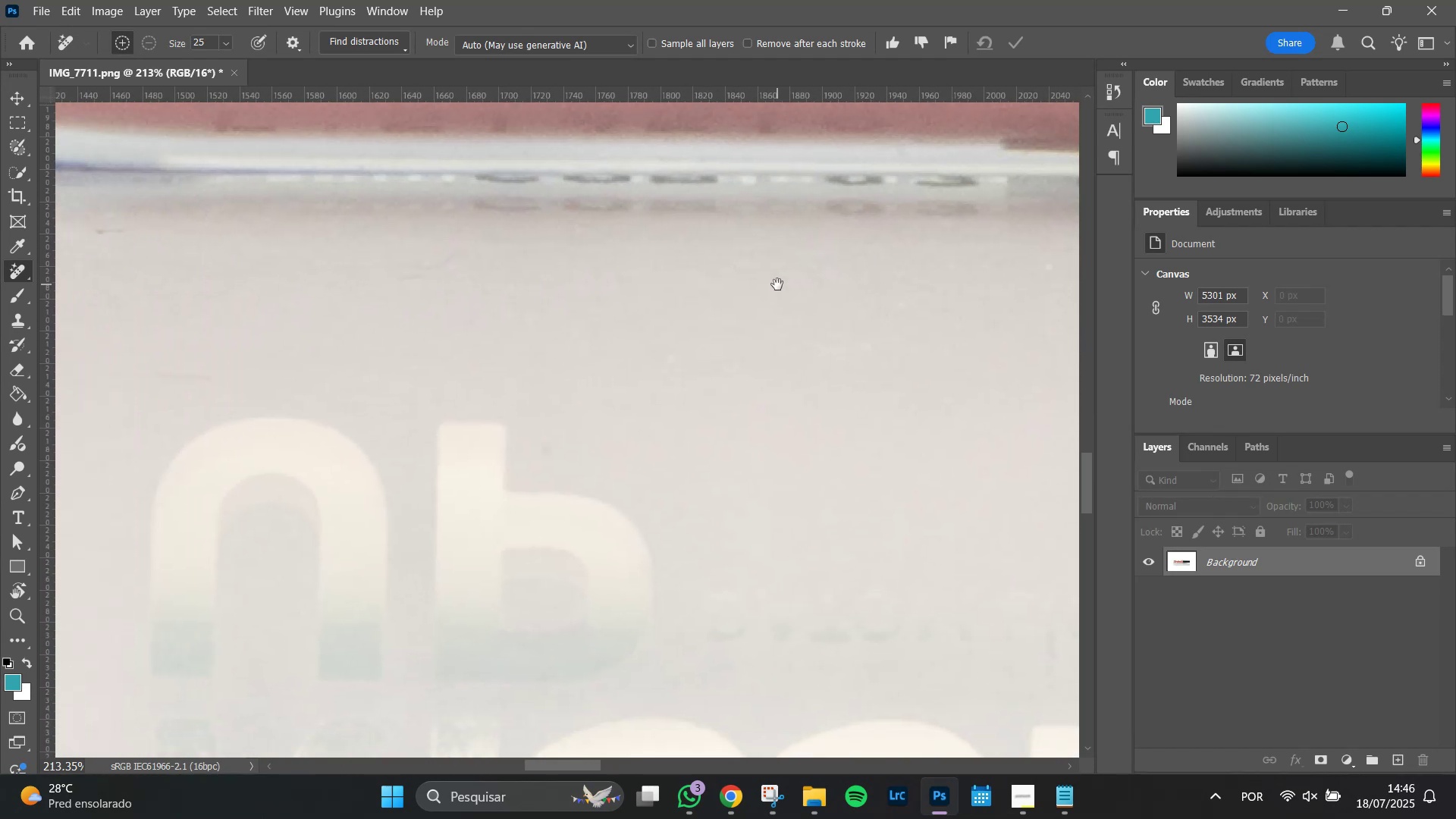 
hold_key(key=Space, duration=1.51)
 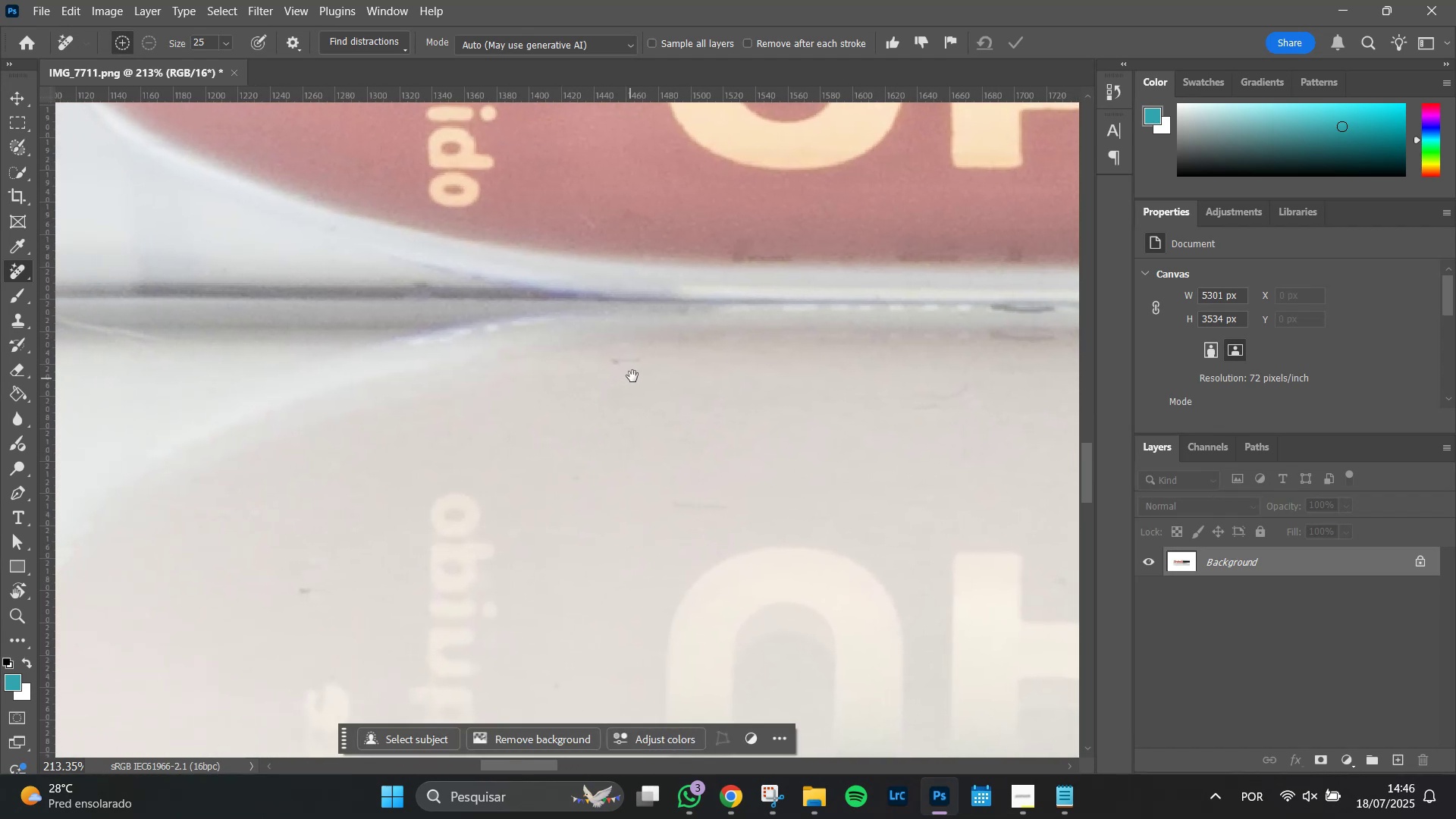 
hold_key(key=Space, duration=0.55)
 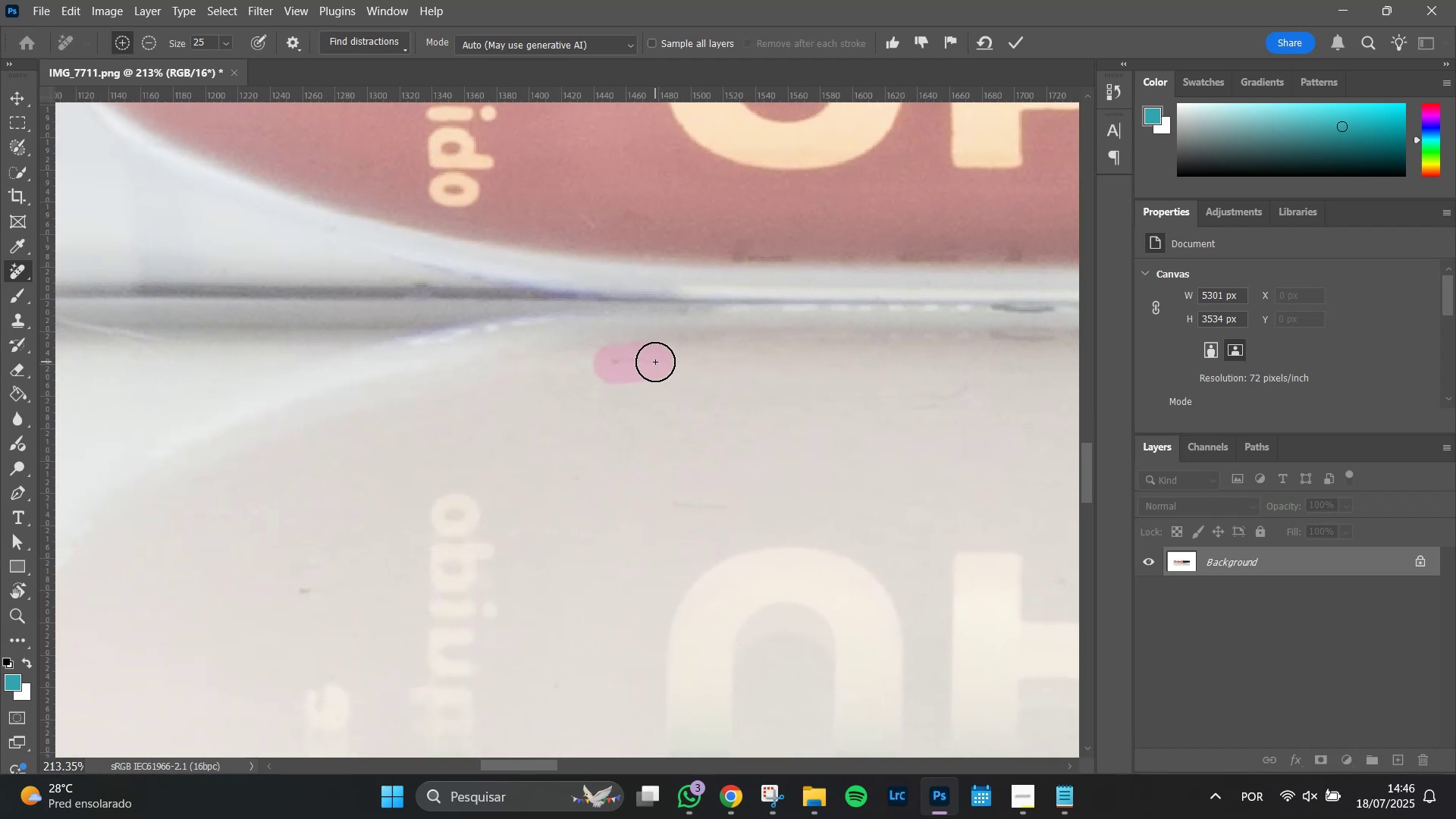 
key(Enter)
 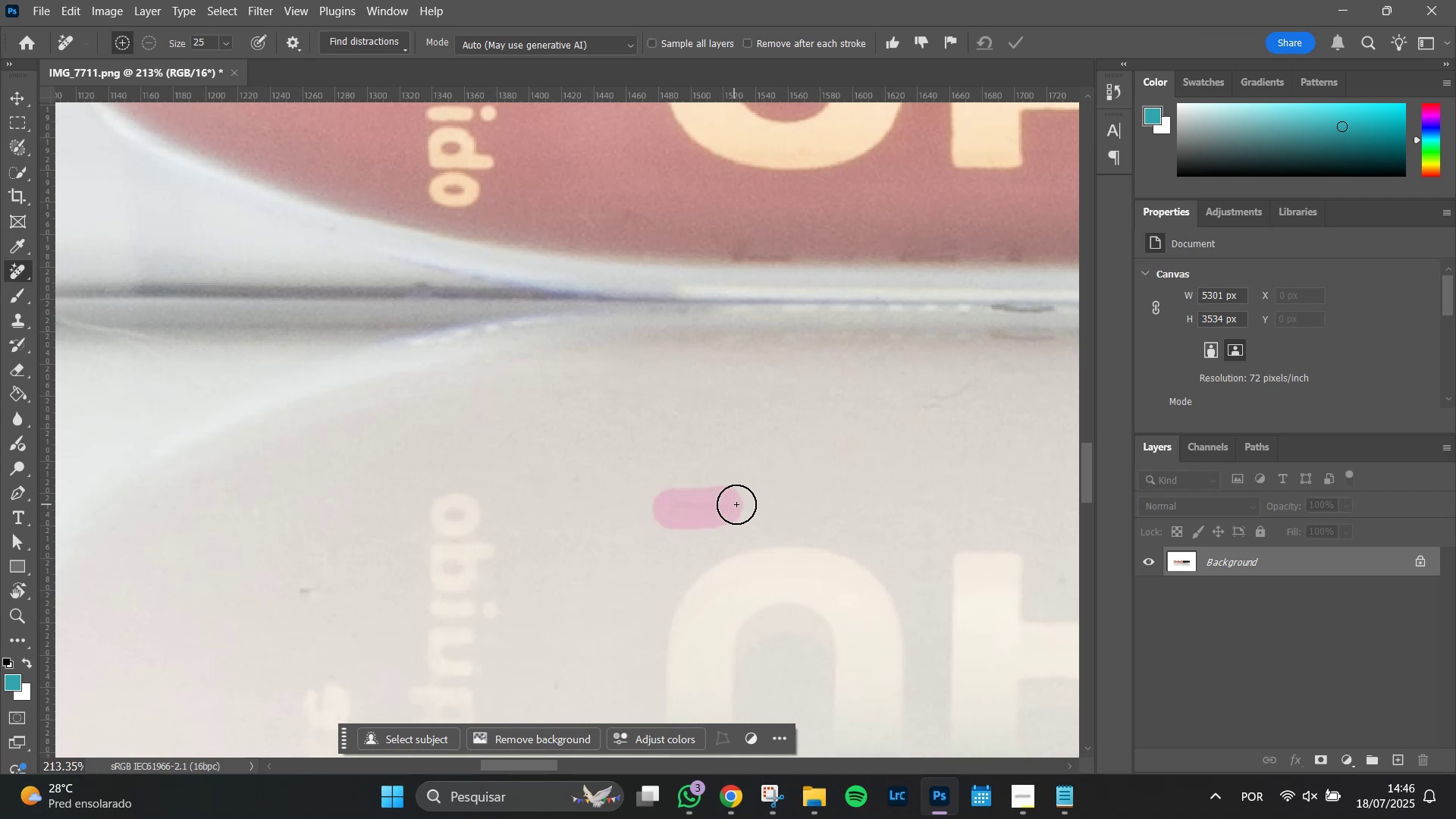 
key(Enter)
 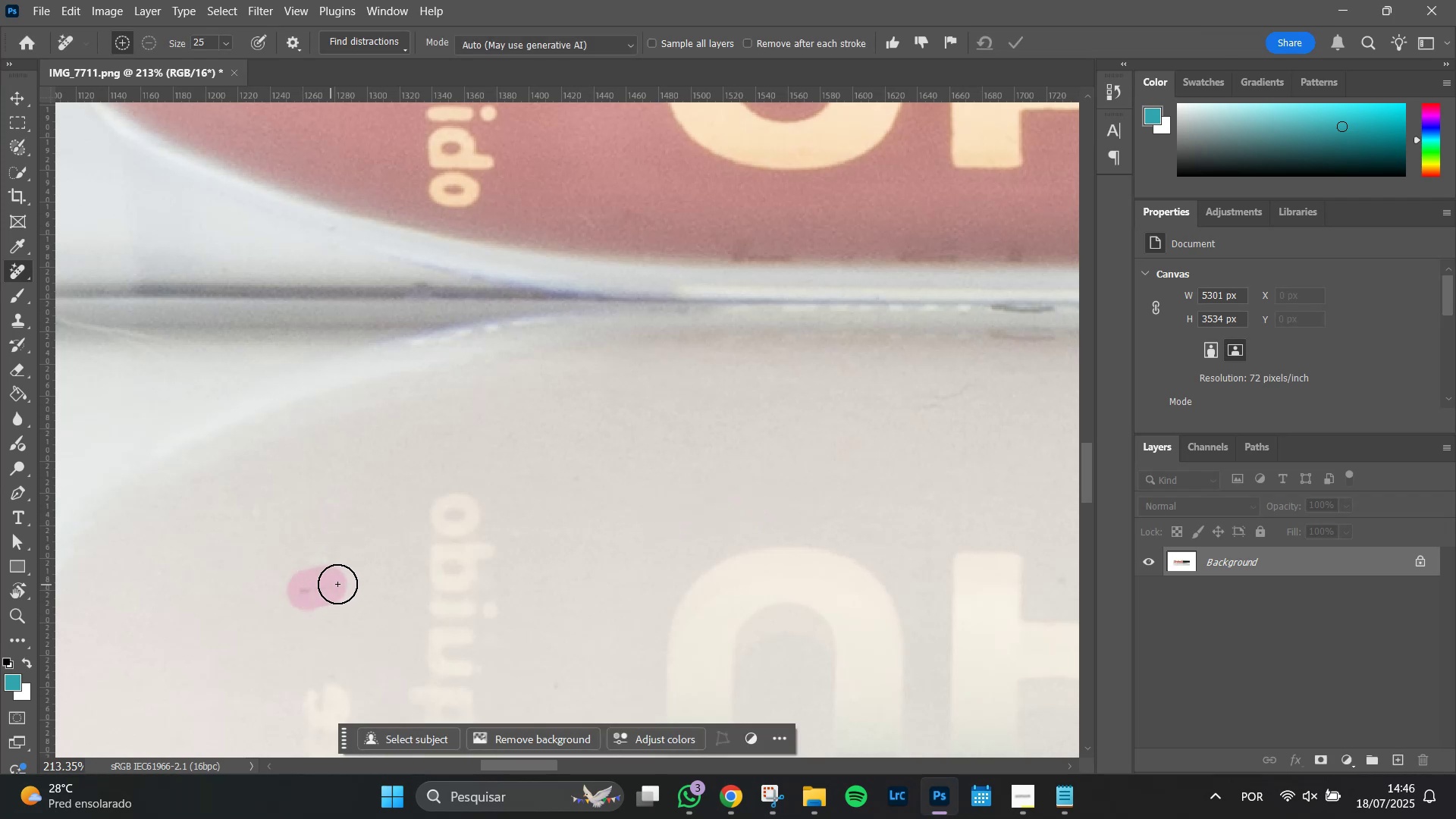 
key(Enter)
 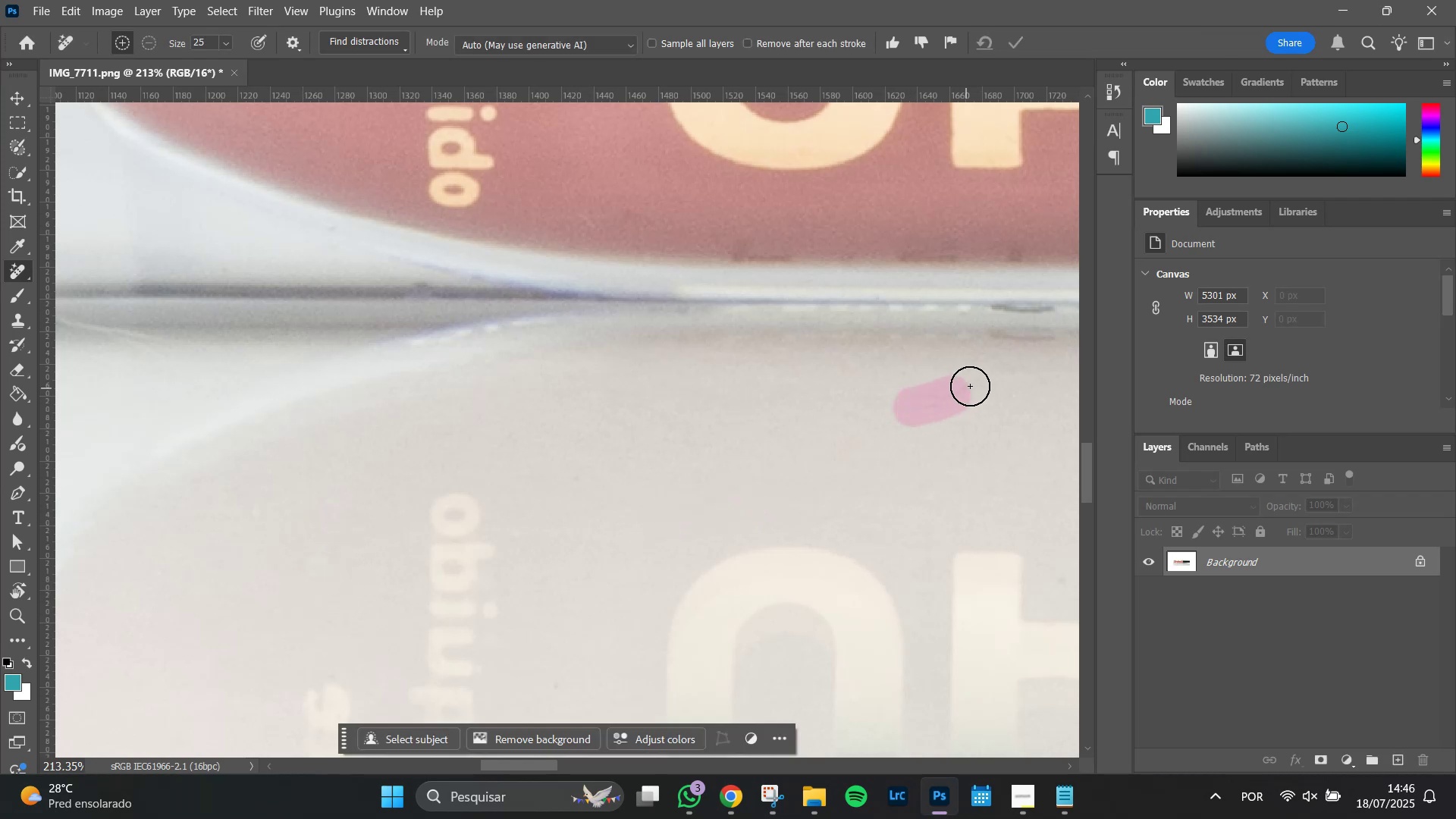 
key(Enter)
 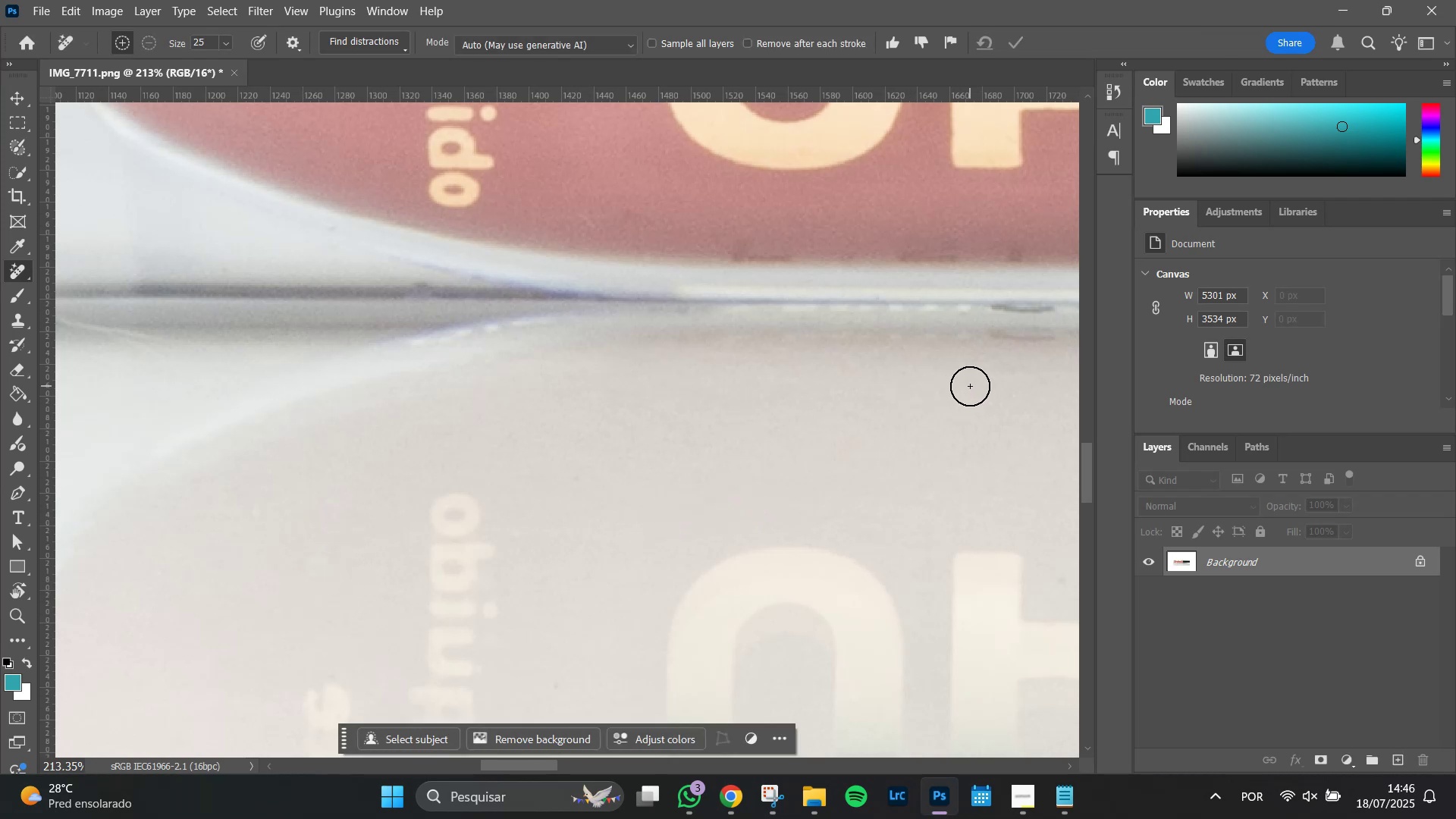 
hold_key(key=AltLeft, duration=0.49)
scroll: coordinate [892, 549], scroll_direction: down, amount: 5.0
 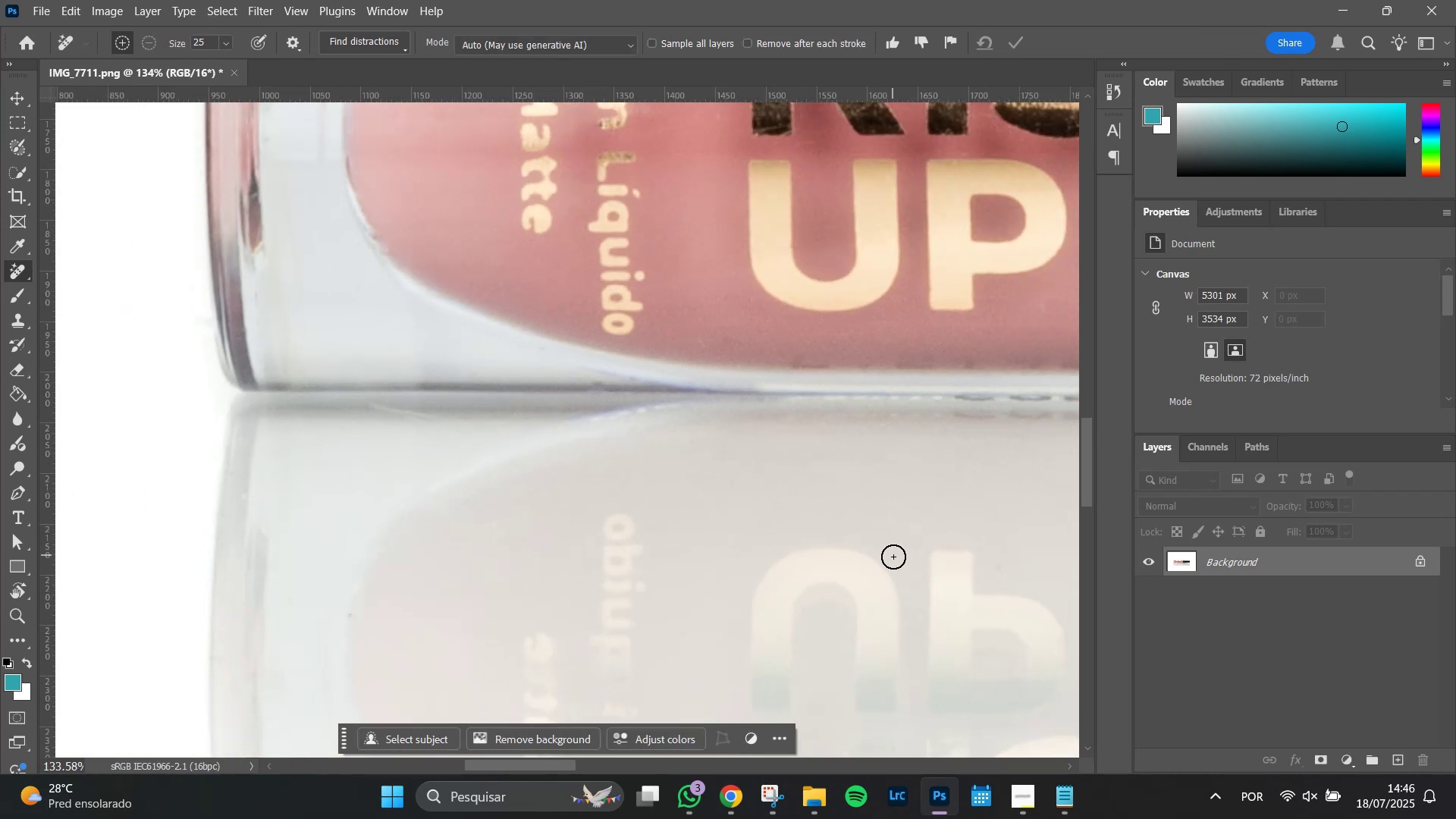 
hold_key(key=Space, duration=1.51)
 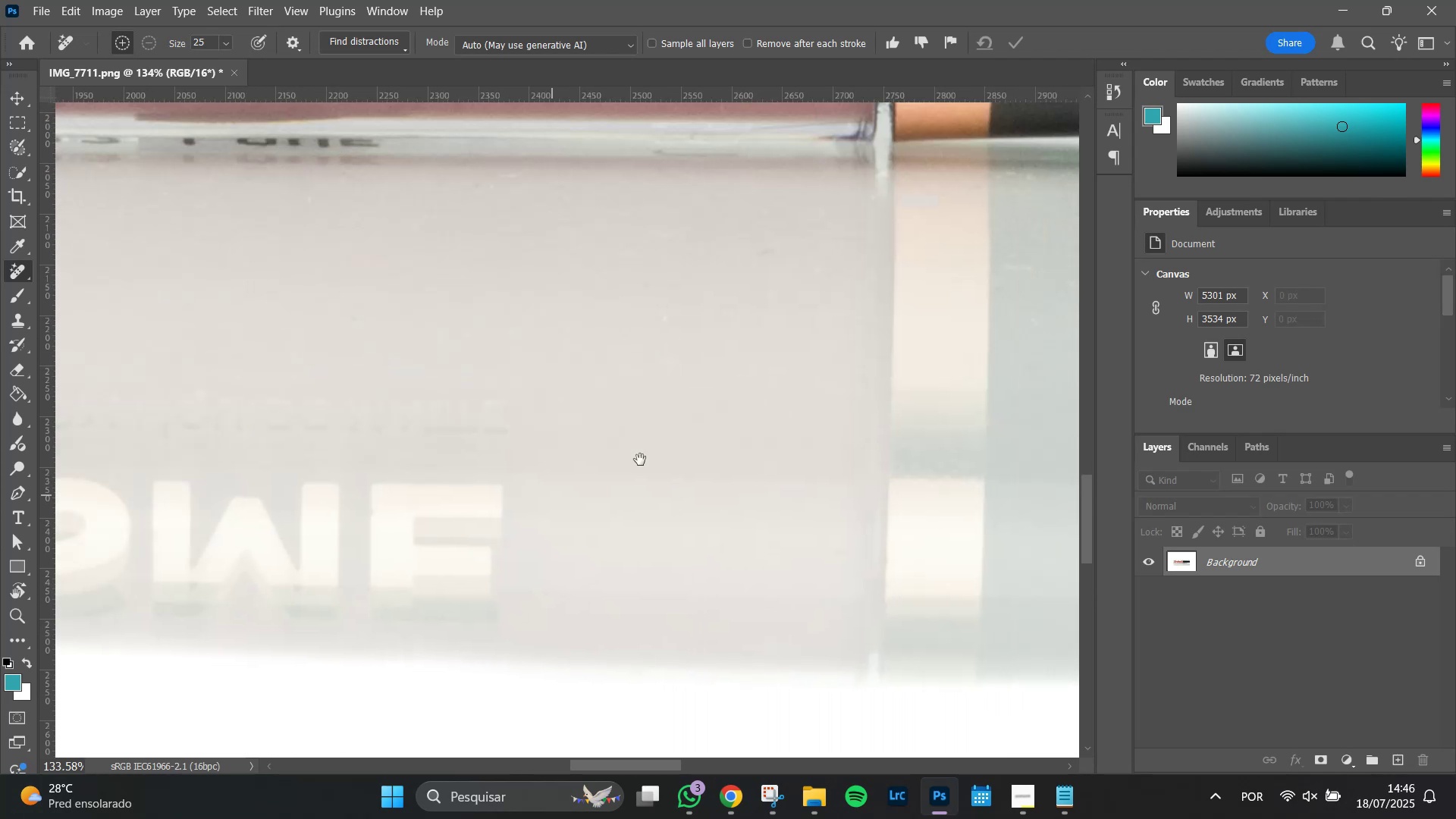 
hold_key(key=Space, duration=1.51)
 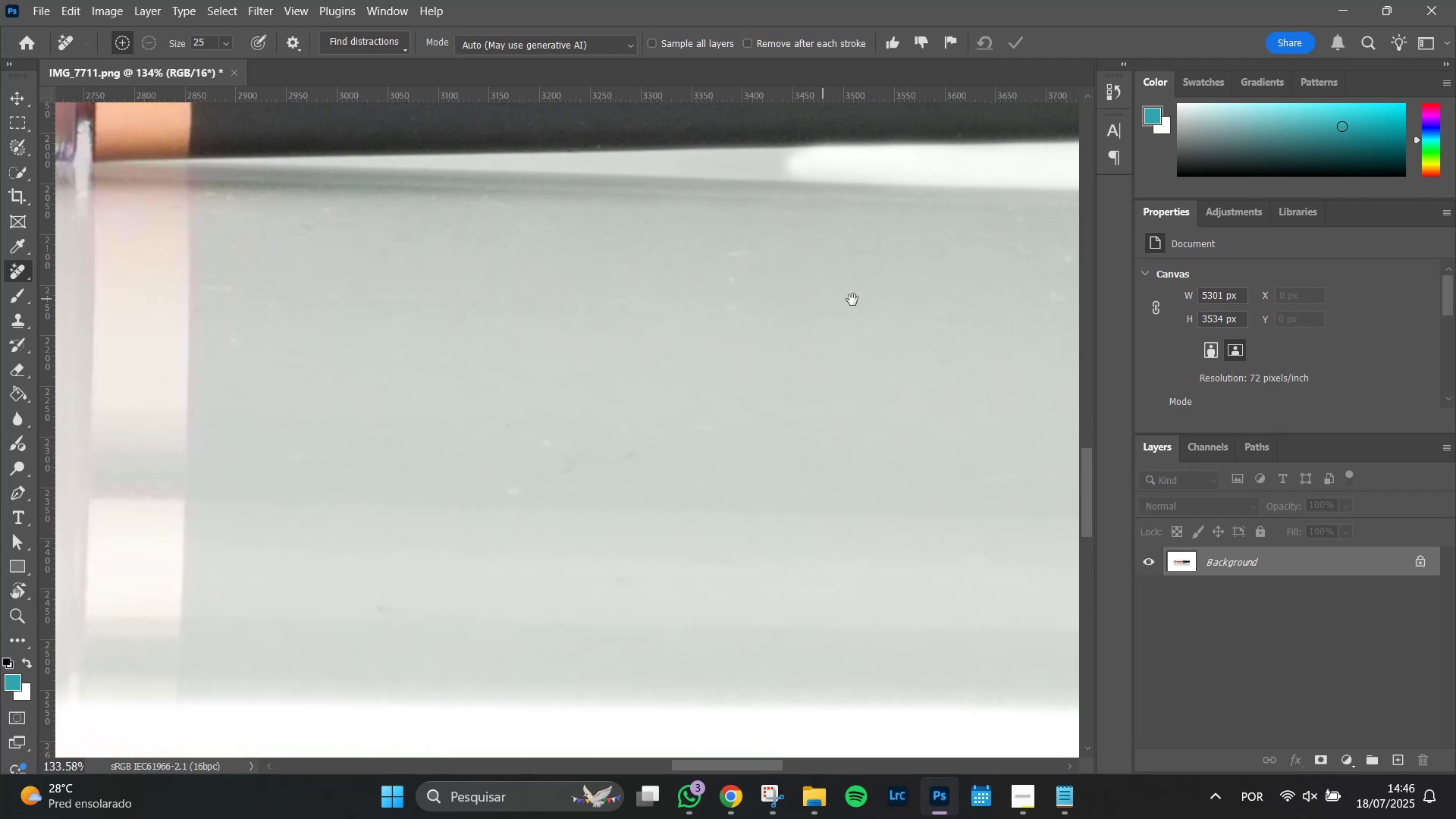 
hold_key(key=Space, duration=1.51)
 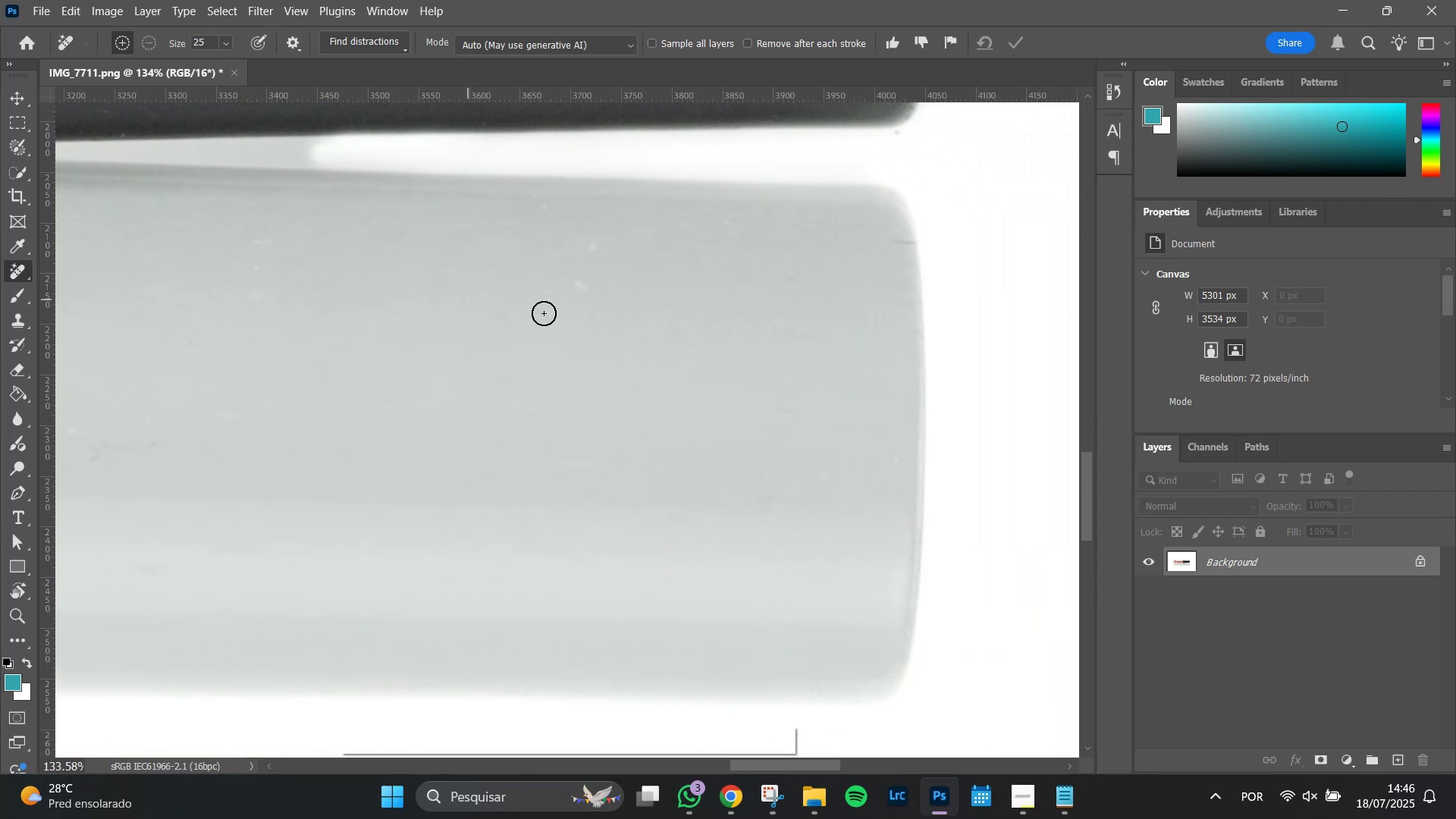 
hold_key(key=Space, duration=0.44)
 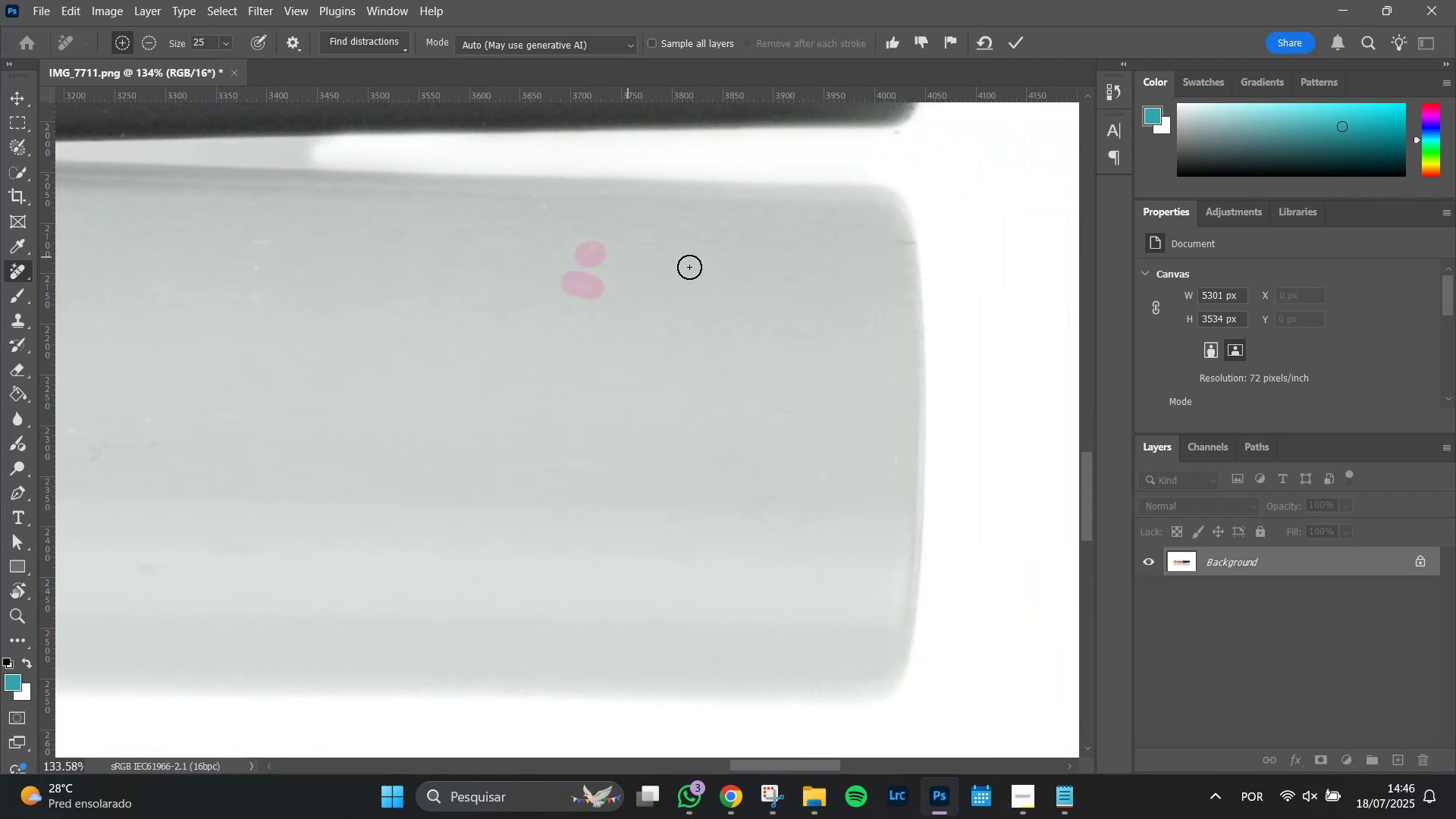 
key(Enter)
 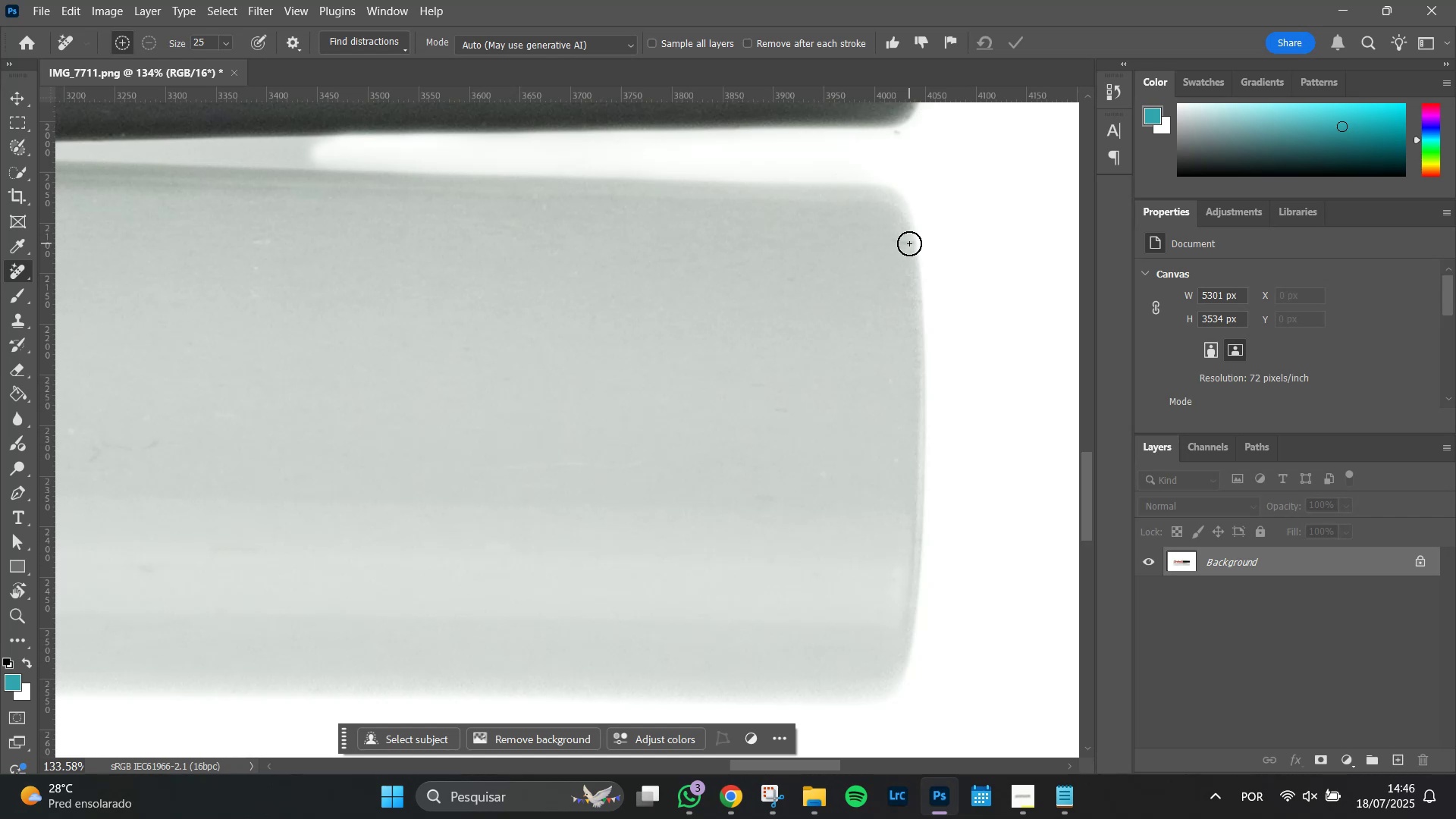 
wait(5.06)
 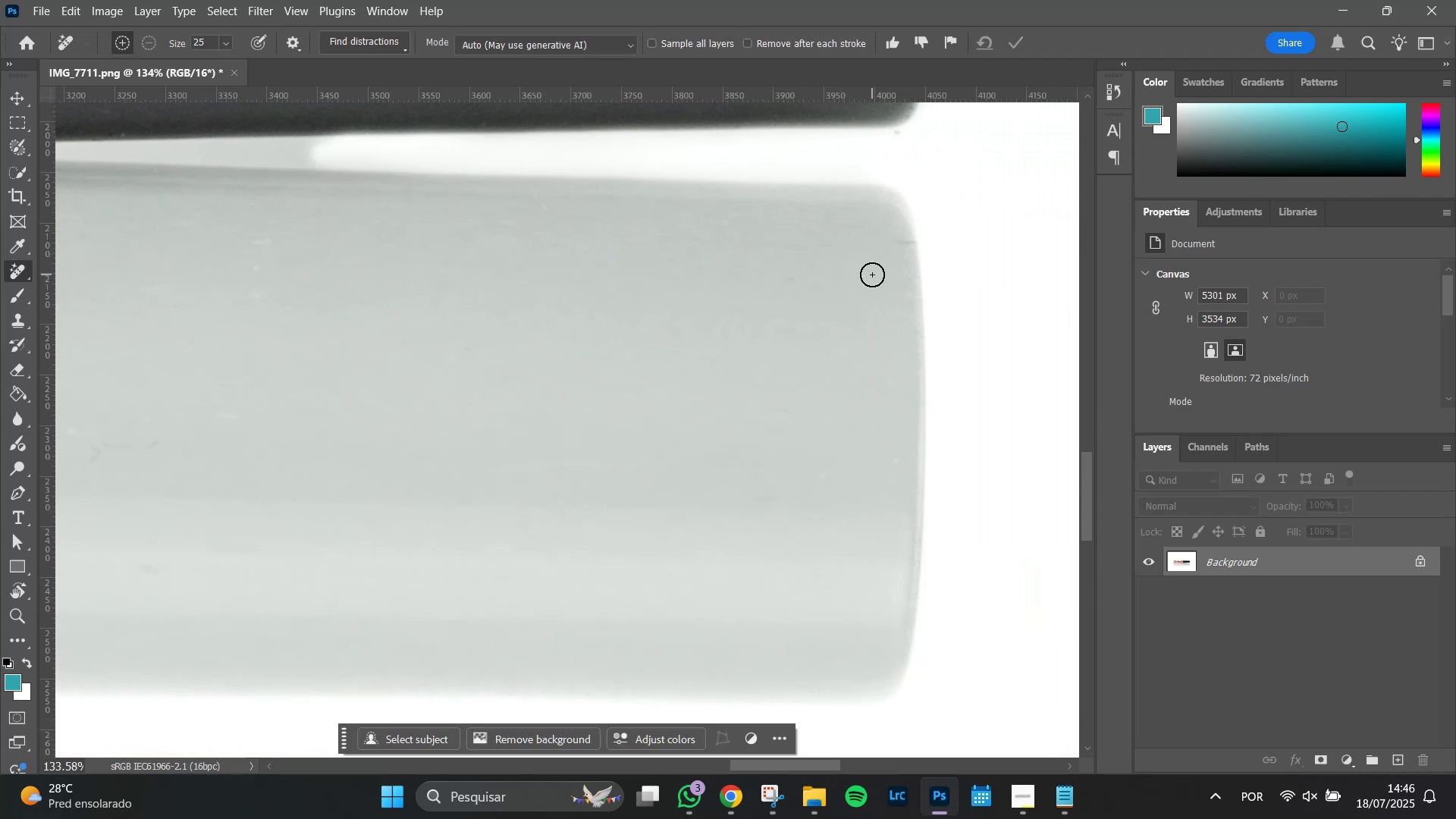 
key(Enter)
 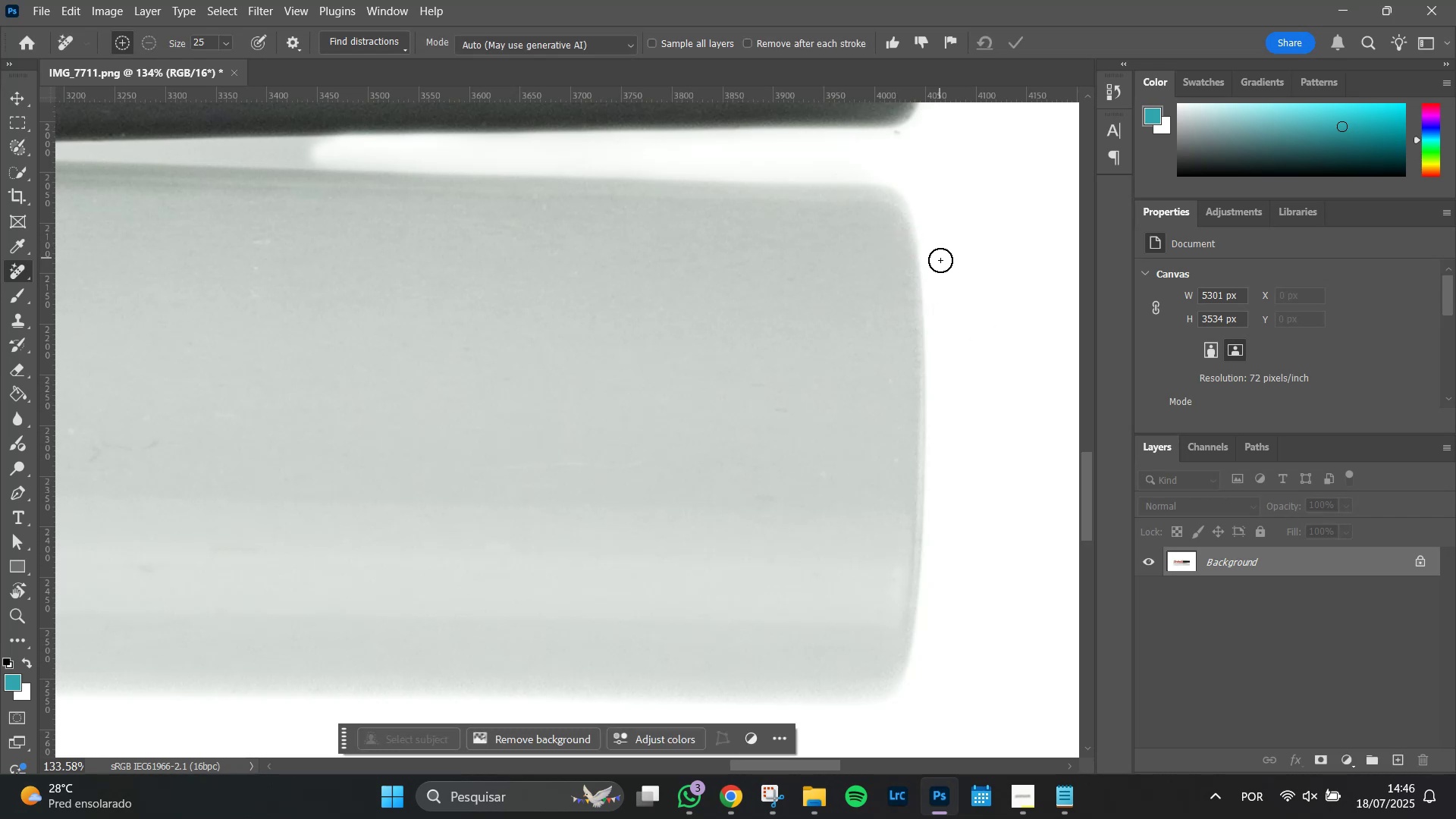 
hold_key(key=Space, duration=1.51)
 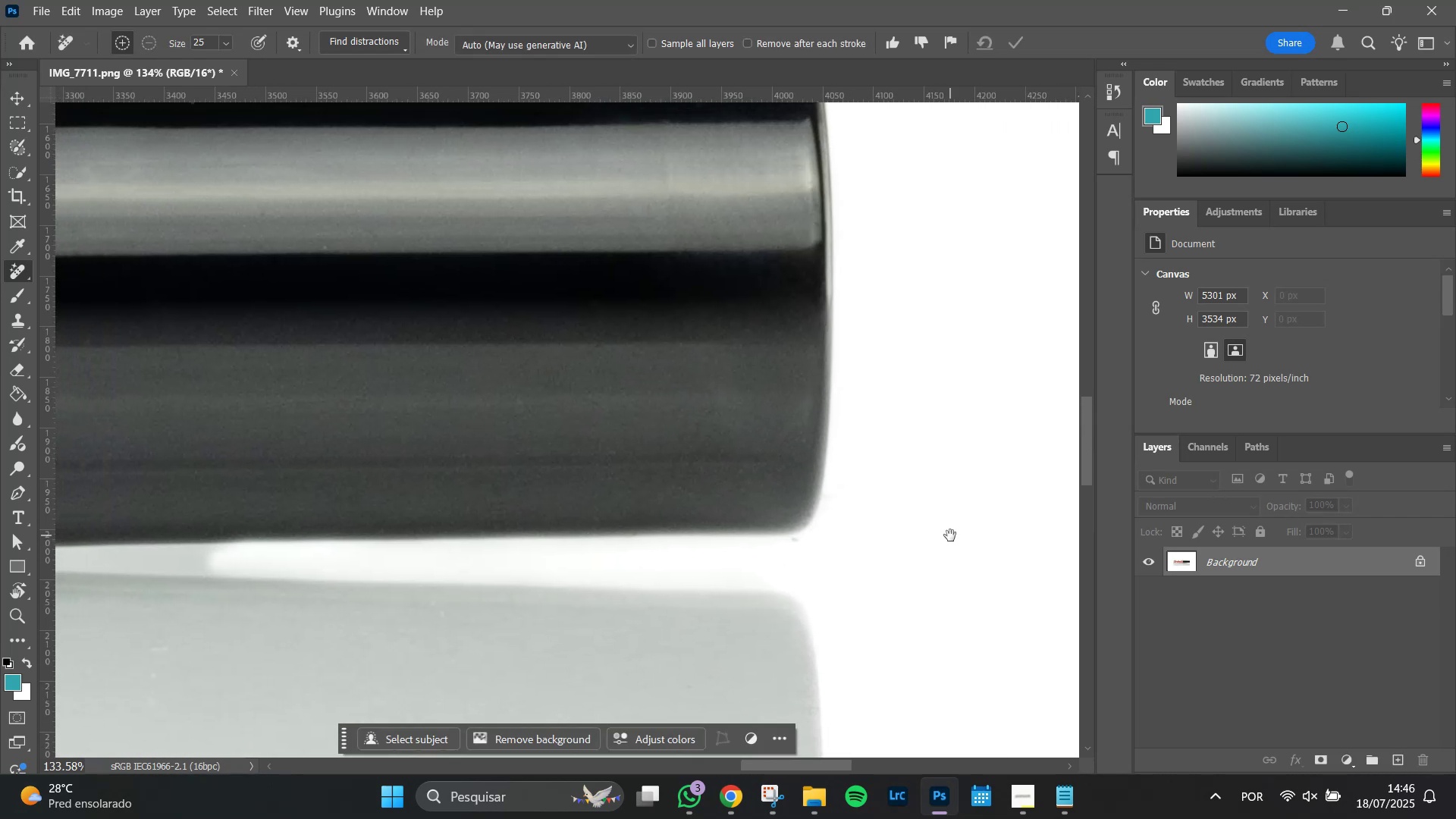 
hold_key(key=Space, duration=1.35)
 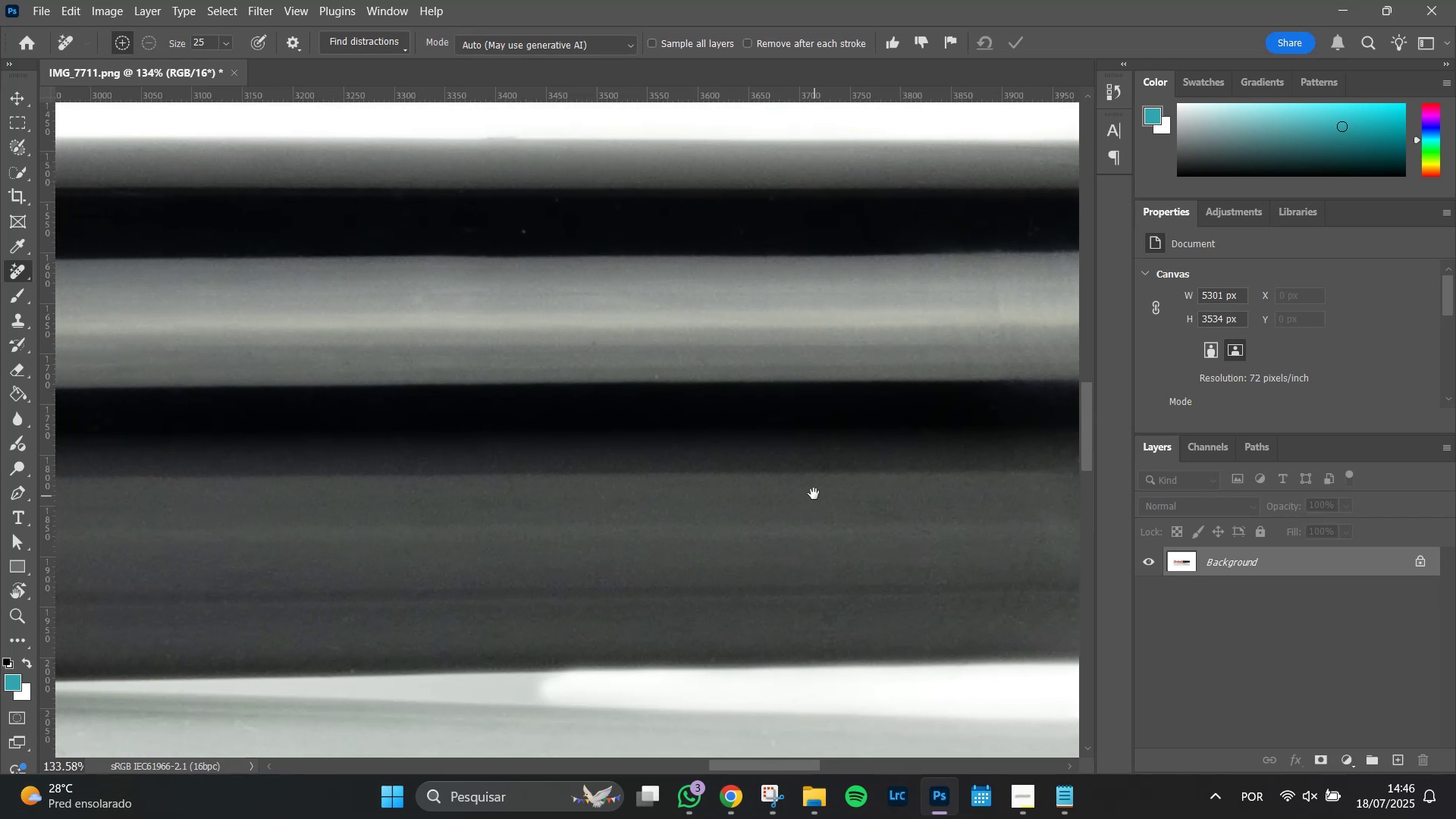 
hold_key(key=AltLeft, duration=0.32)
scroll: coordinate [604, 486], scroll_direction: down, amount: 17.0
 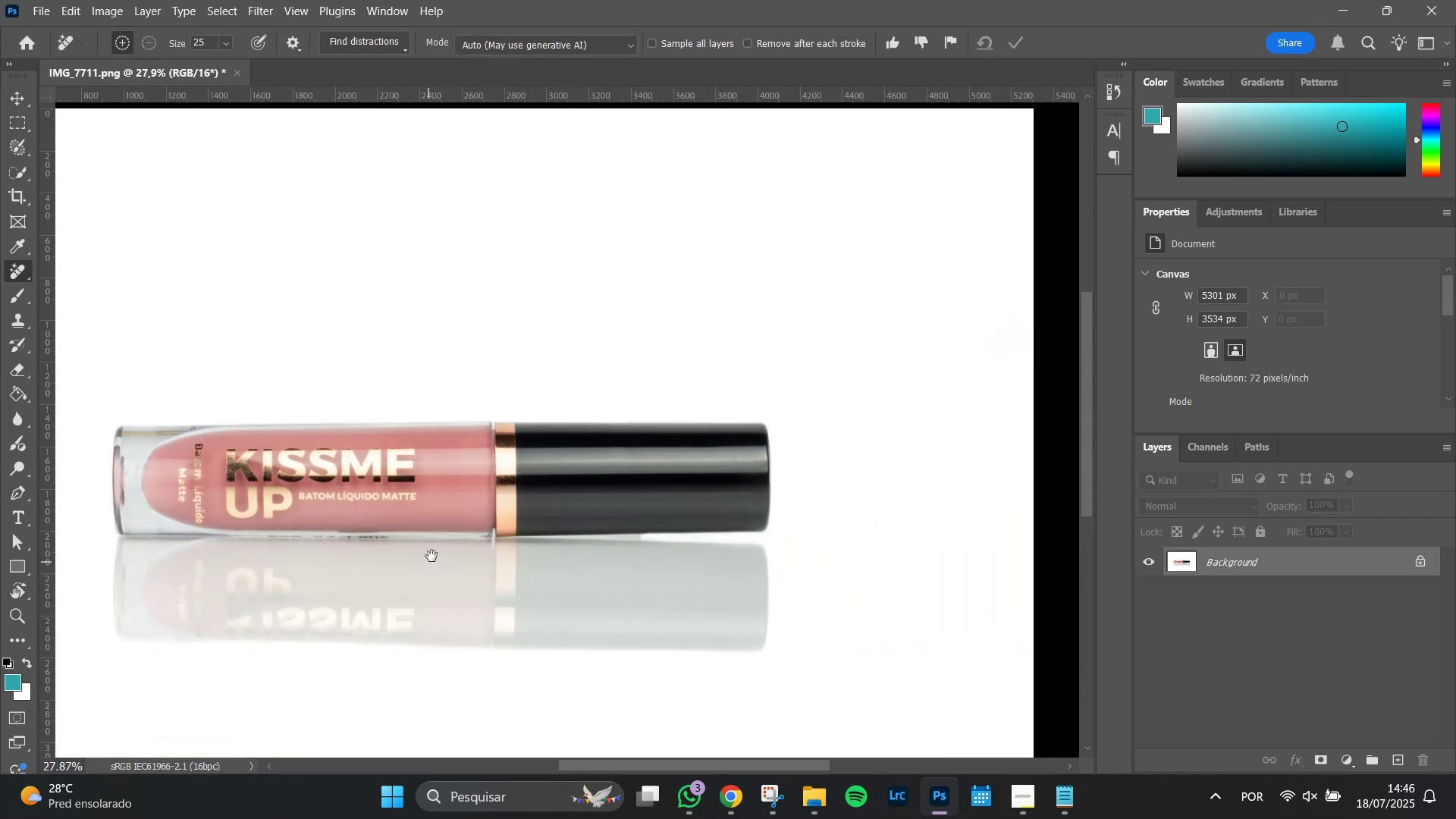 
hold_key(key=AltLeft, duration=1.01)
 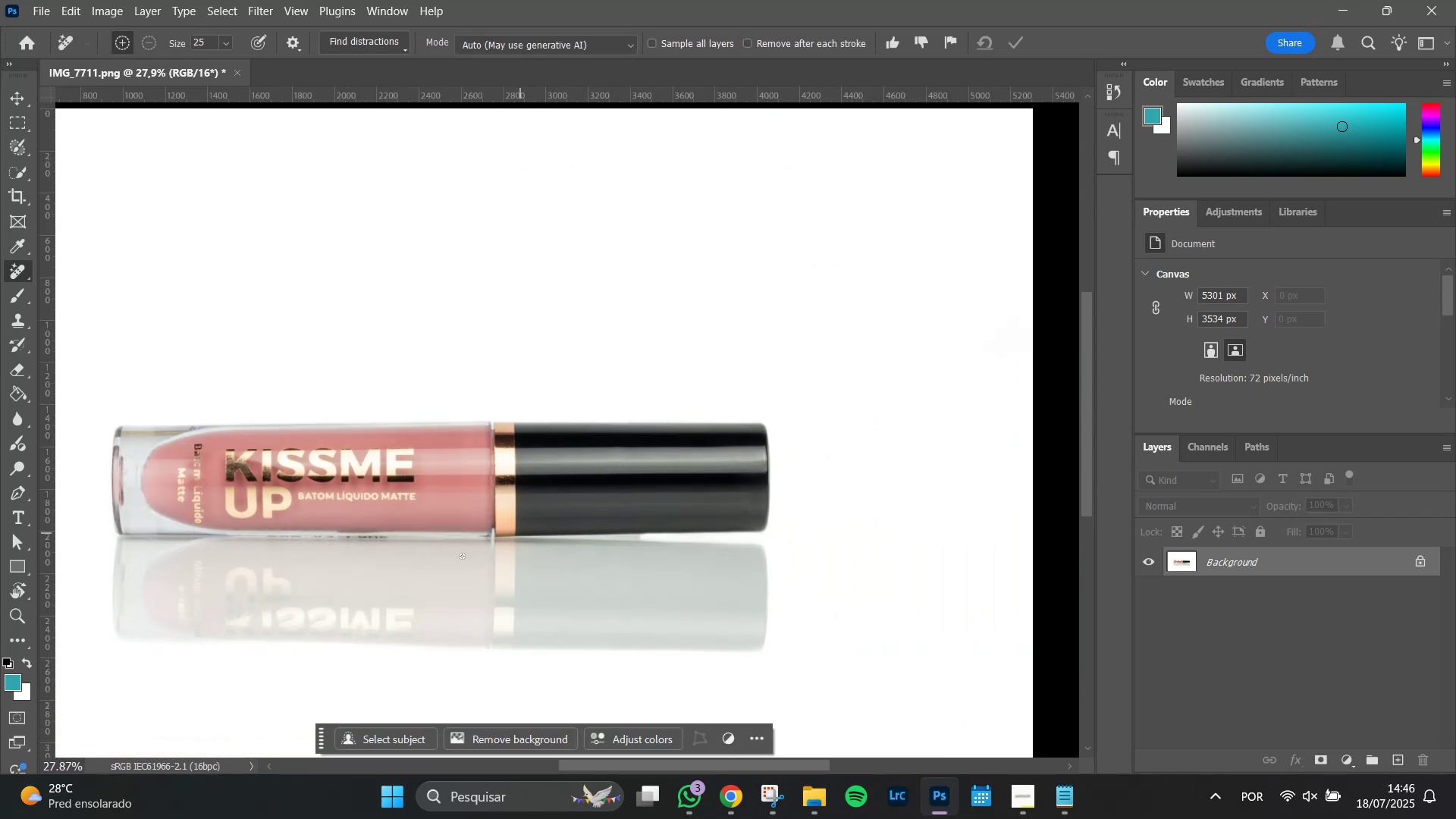 
hold_key(key=Space, duration=0.77)
 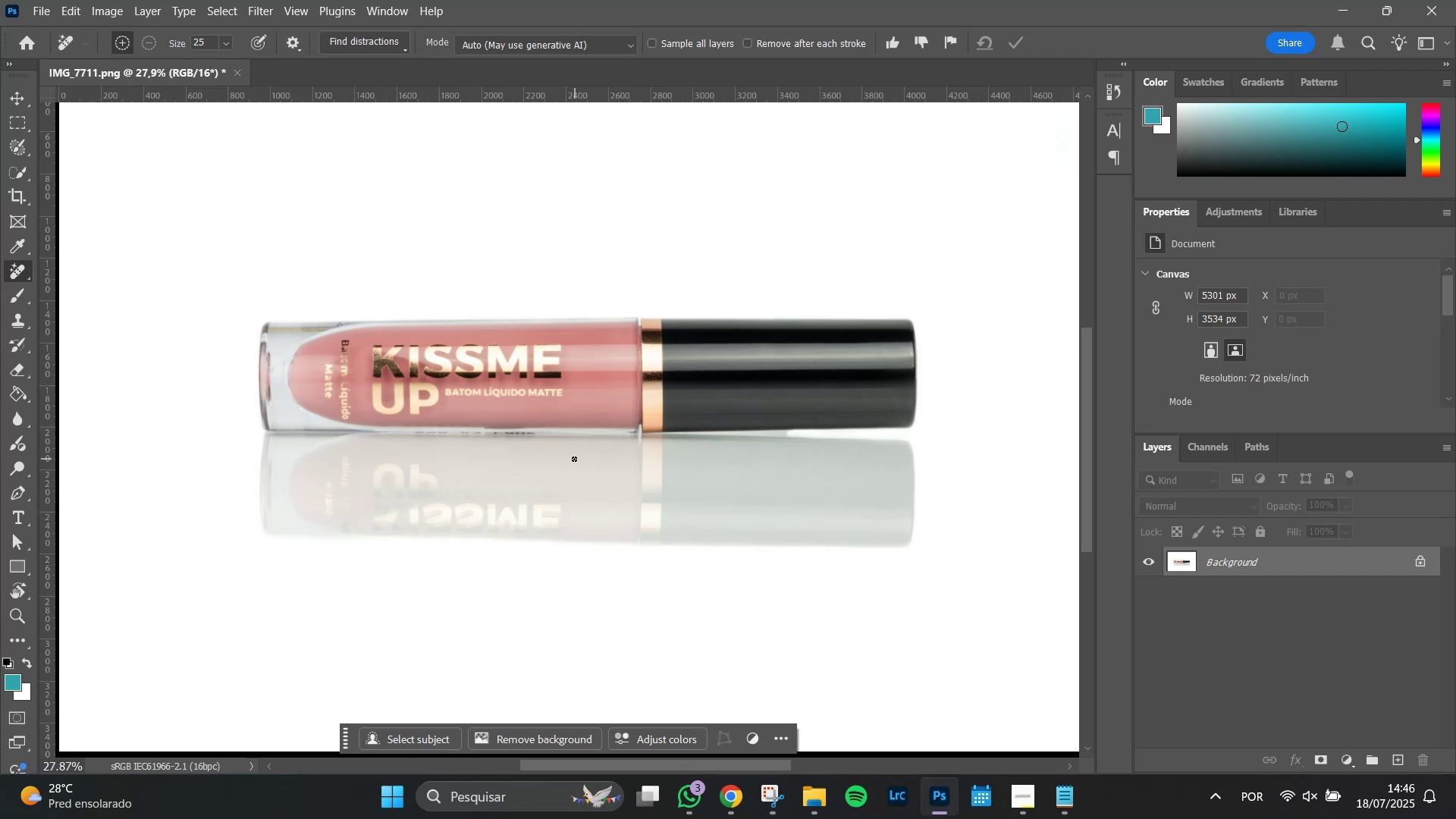 
hold_key(key=AltLeft, duration=1.51)
scroll: coordinate [568, 457], scroll_direction: up, amount: 8.0
 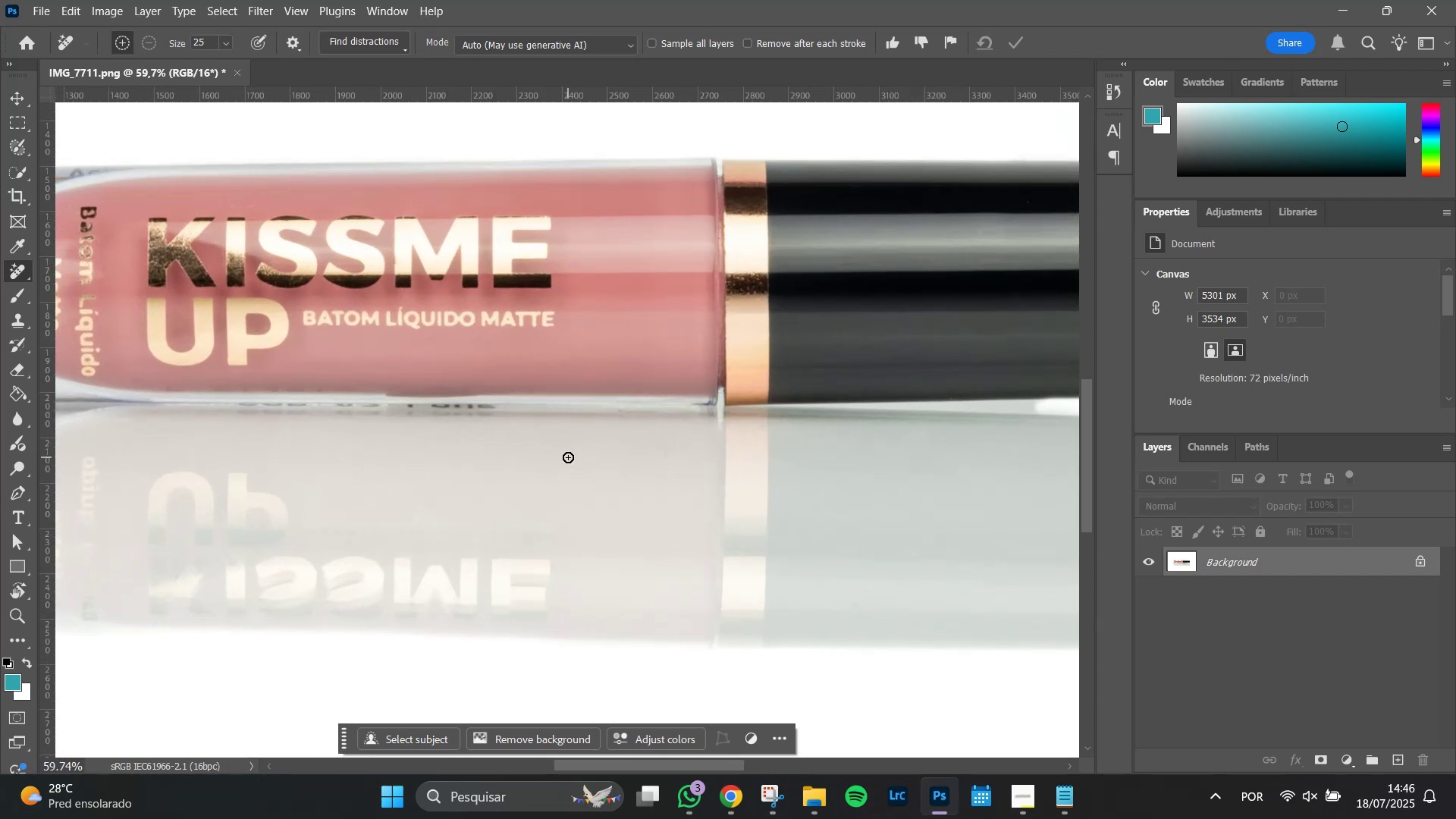 
scroll: coordinate [568, 457], scroll_direction: down, amount: 2.0
 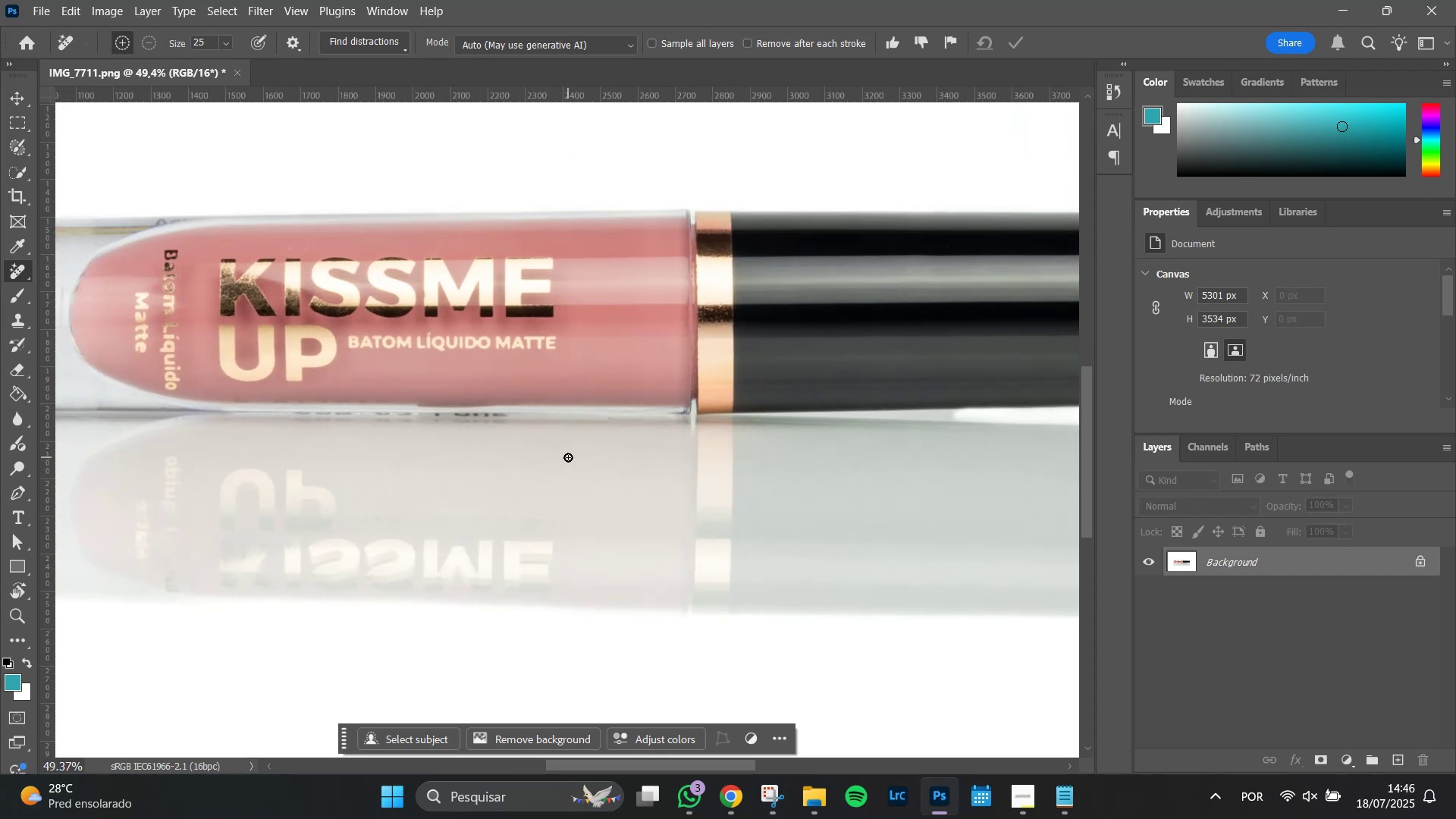 
hold_key(key=AltLeft, duration=0.7)
 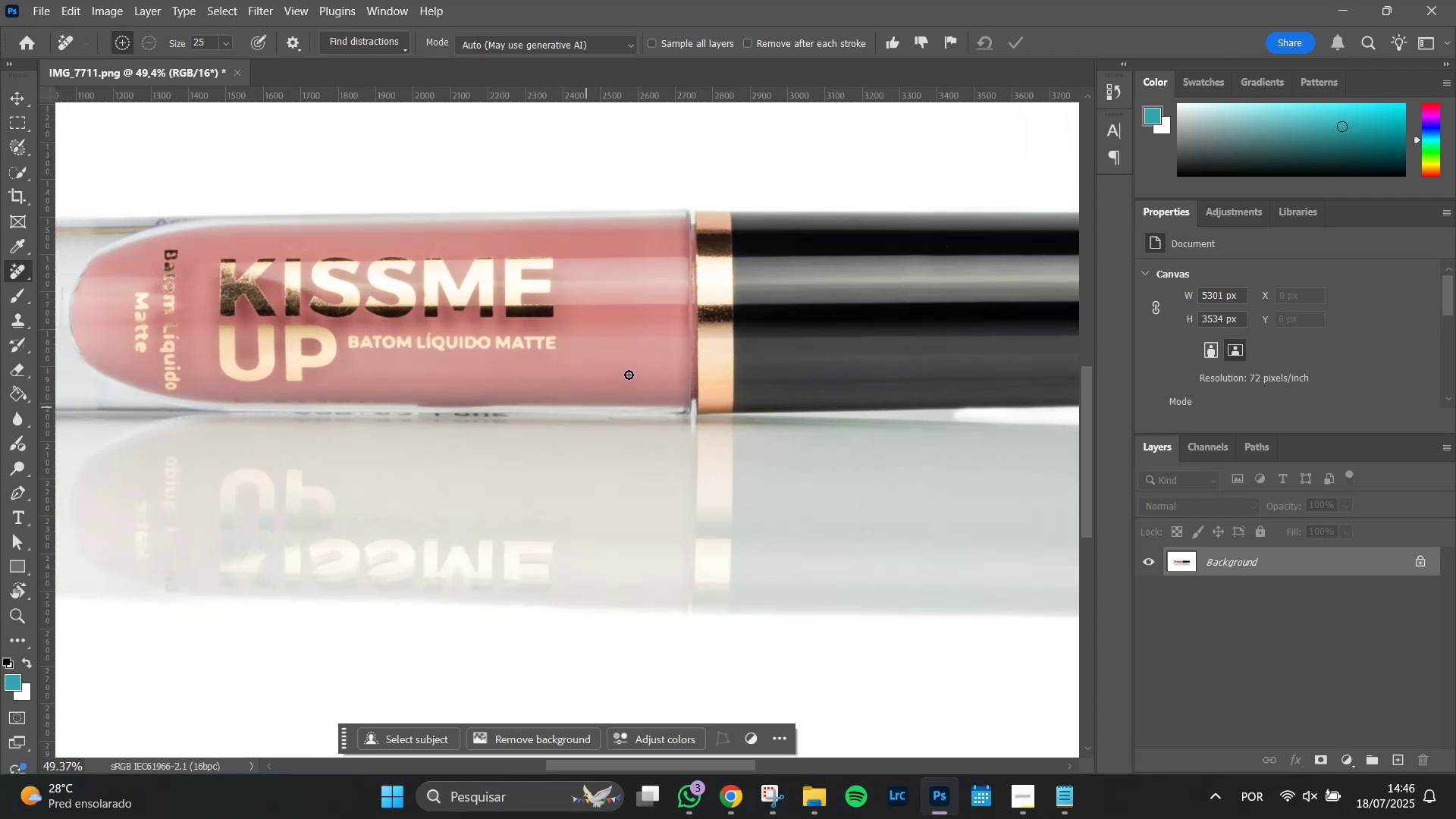 
hold_key(key=AltLeft, duration=1.25)
scroll: coordinate [681, 344], scroll_direction: up, amount: 11.0
 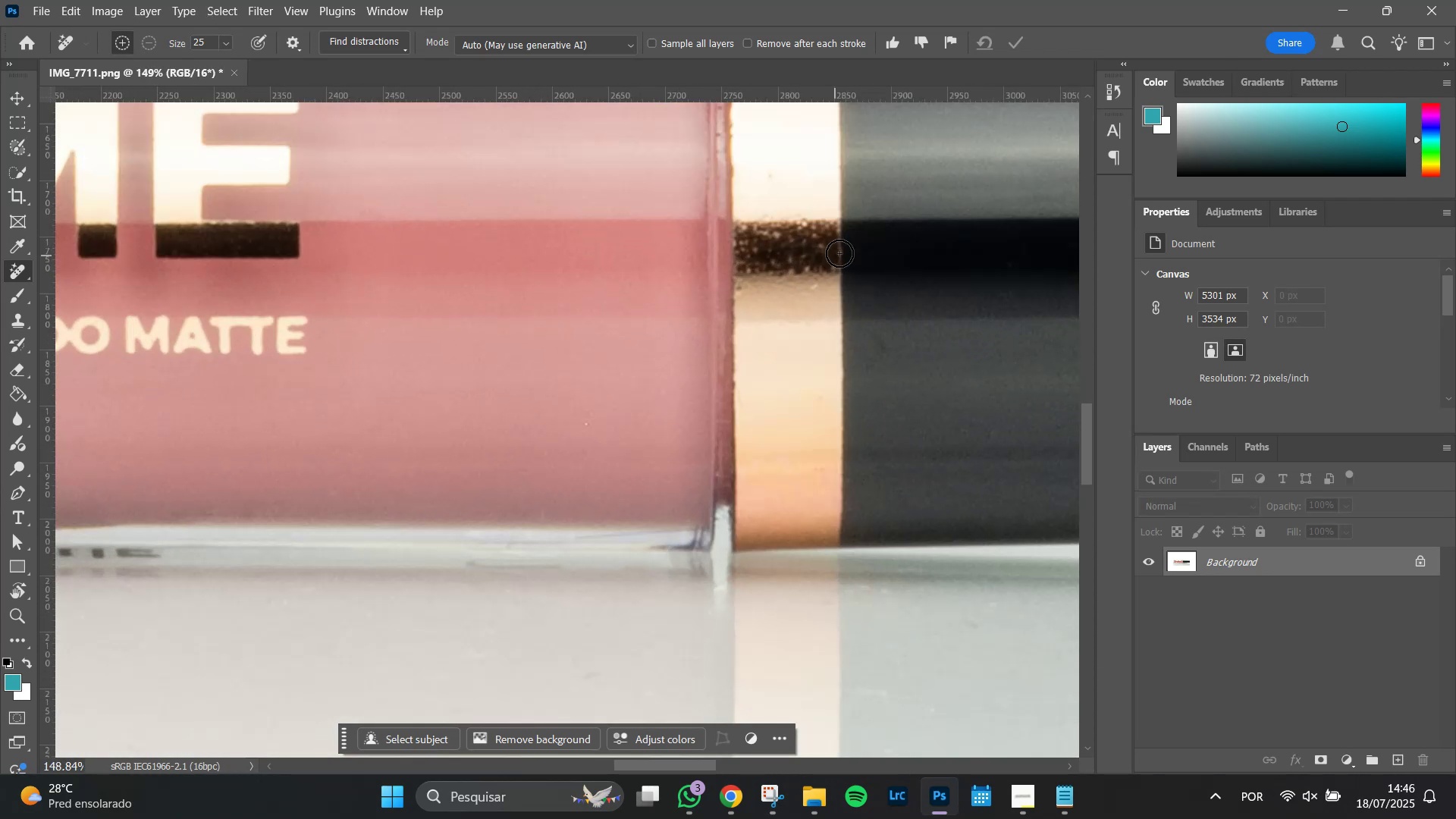 
hold_key(key=Space, duration=1.31)
 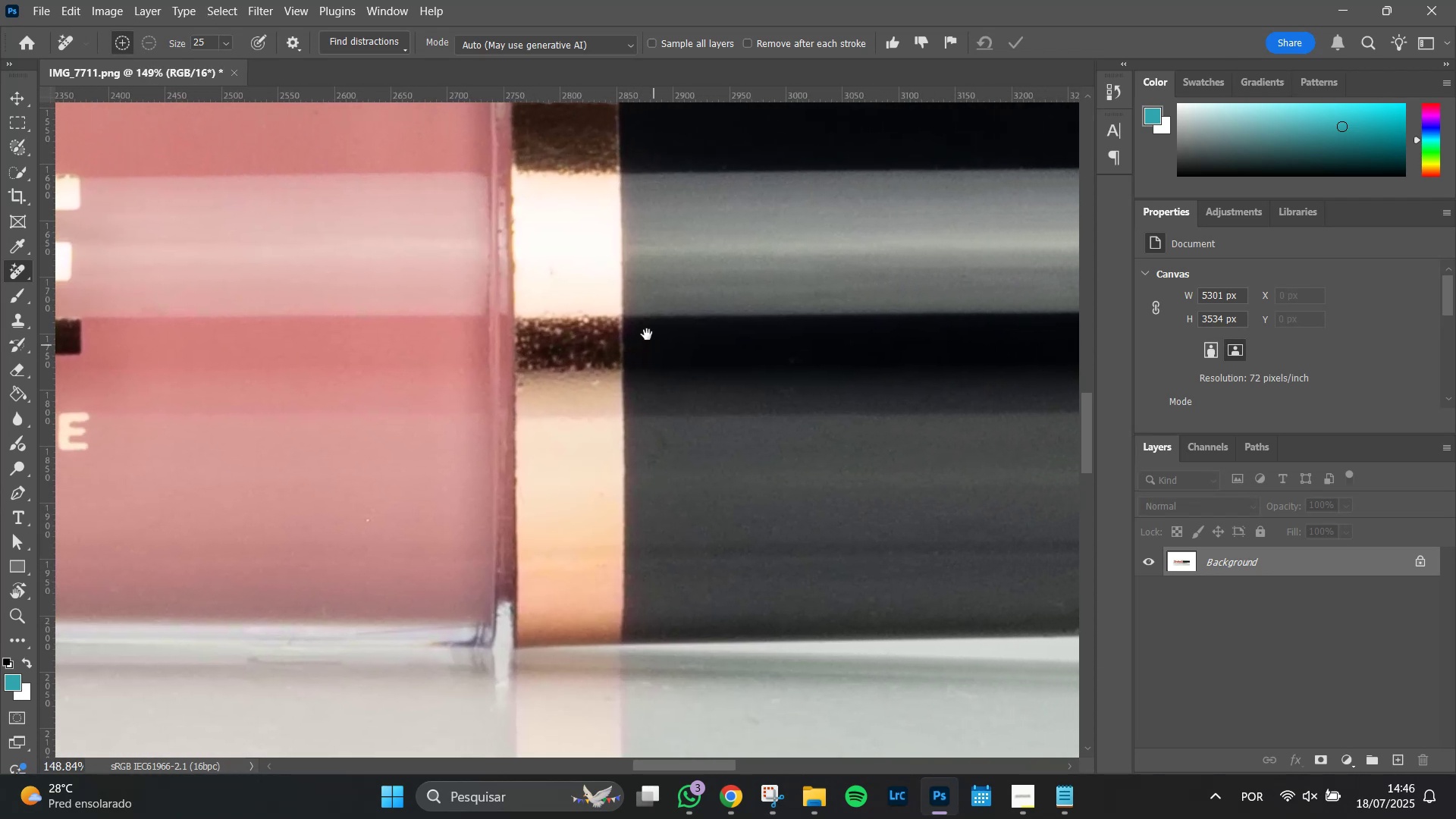 
hold_key(key=AltLeft, duration=0.92)
scroll: coordinate [602, 318], scroll_direction: up, amount: 3.0
 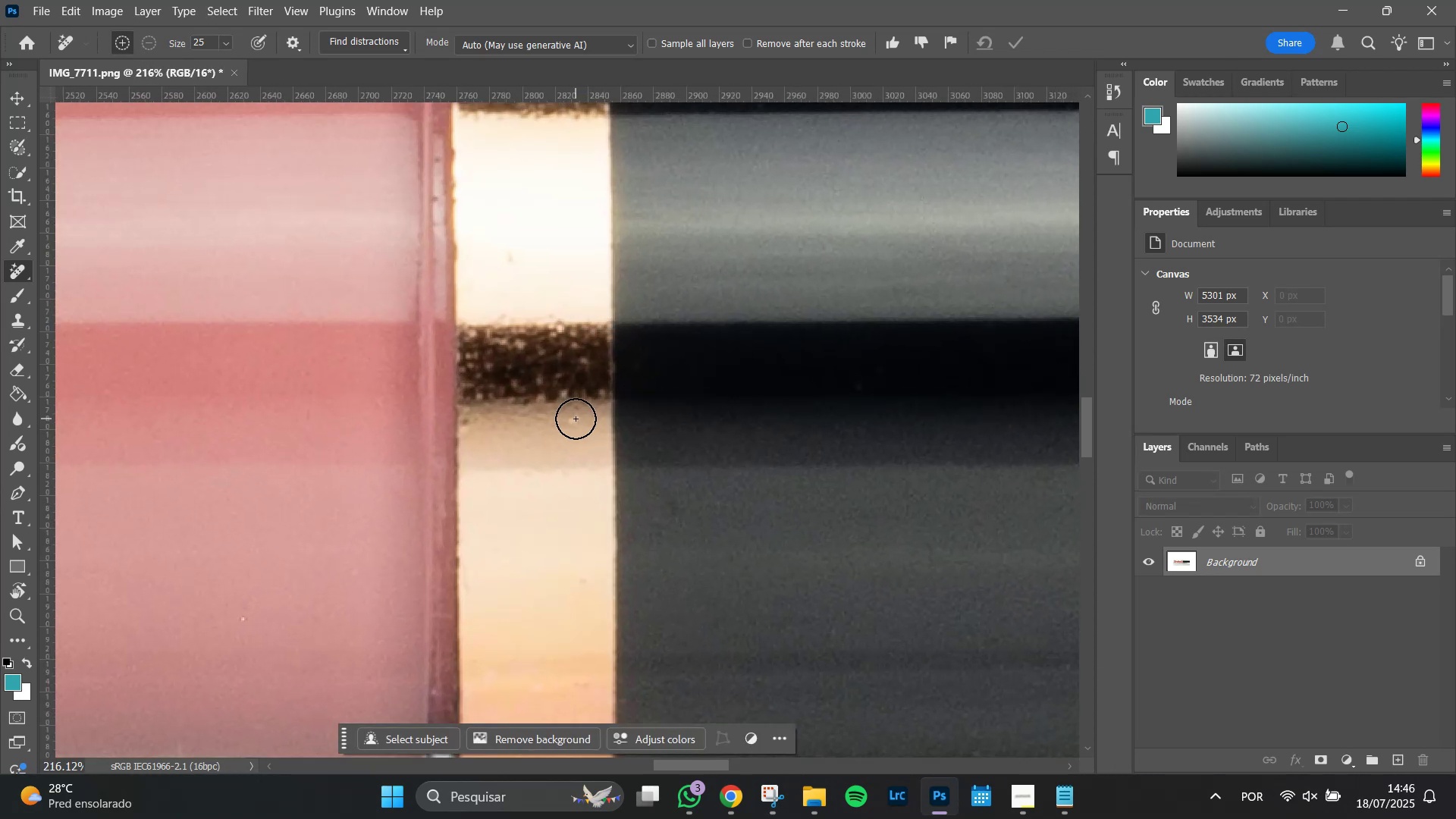 
left_click([573, 426])
 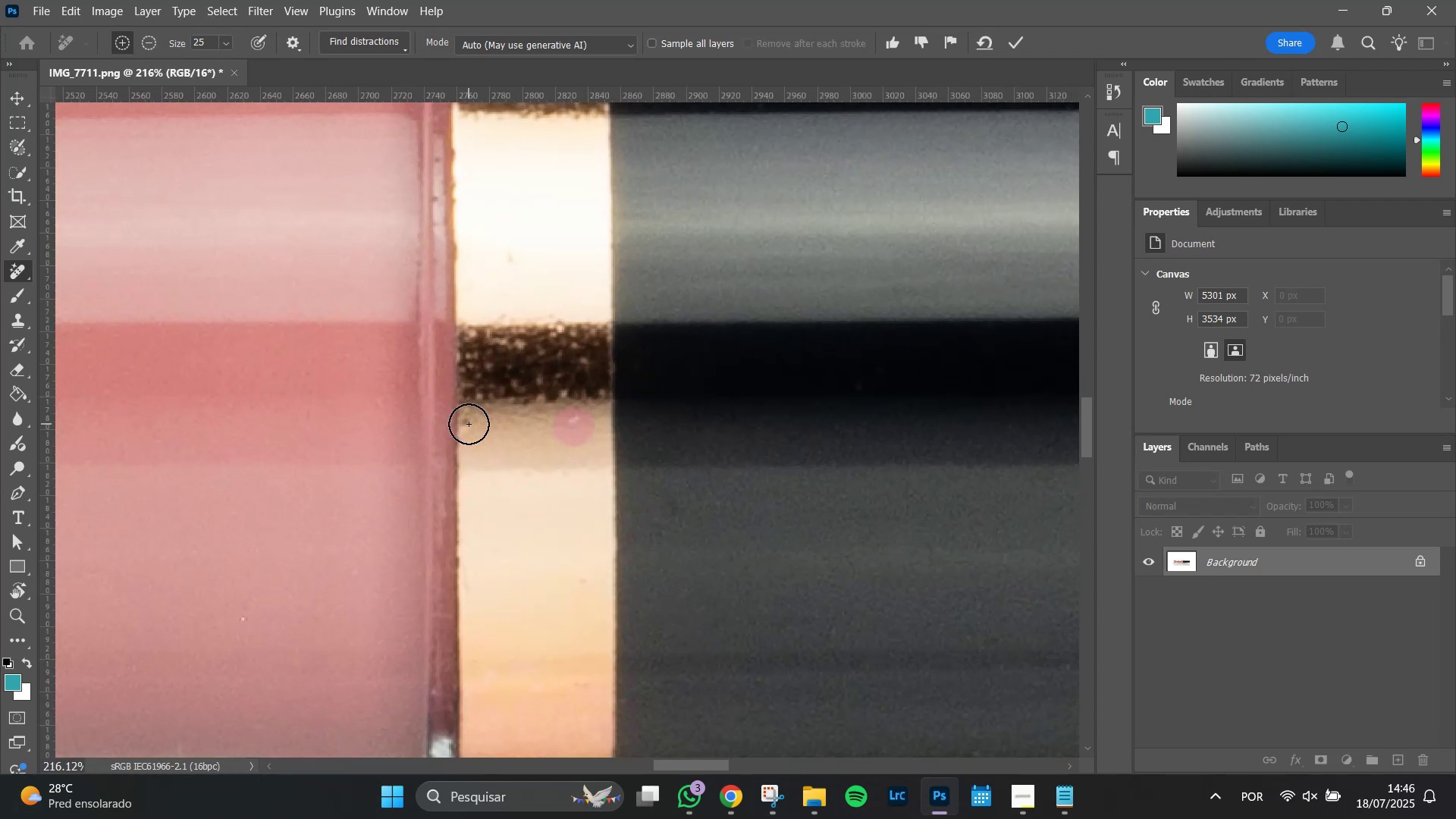 
left_click([469, 424])
 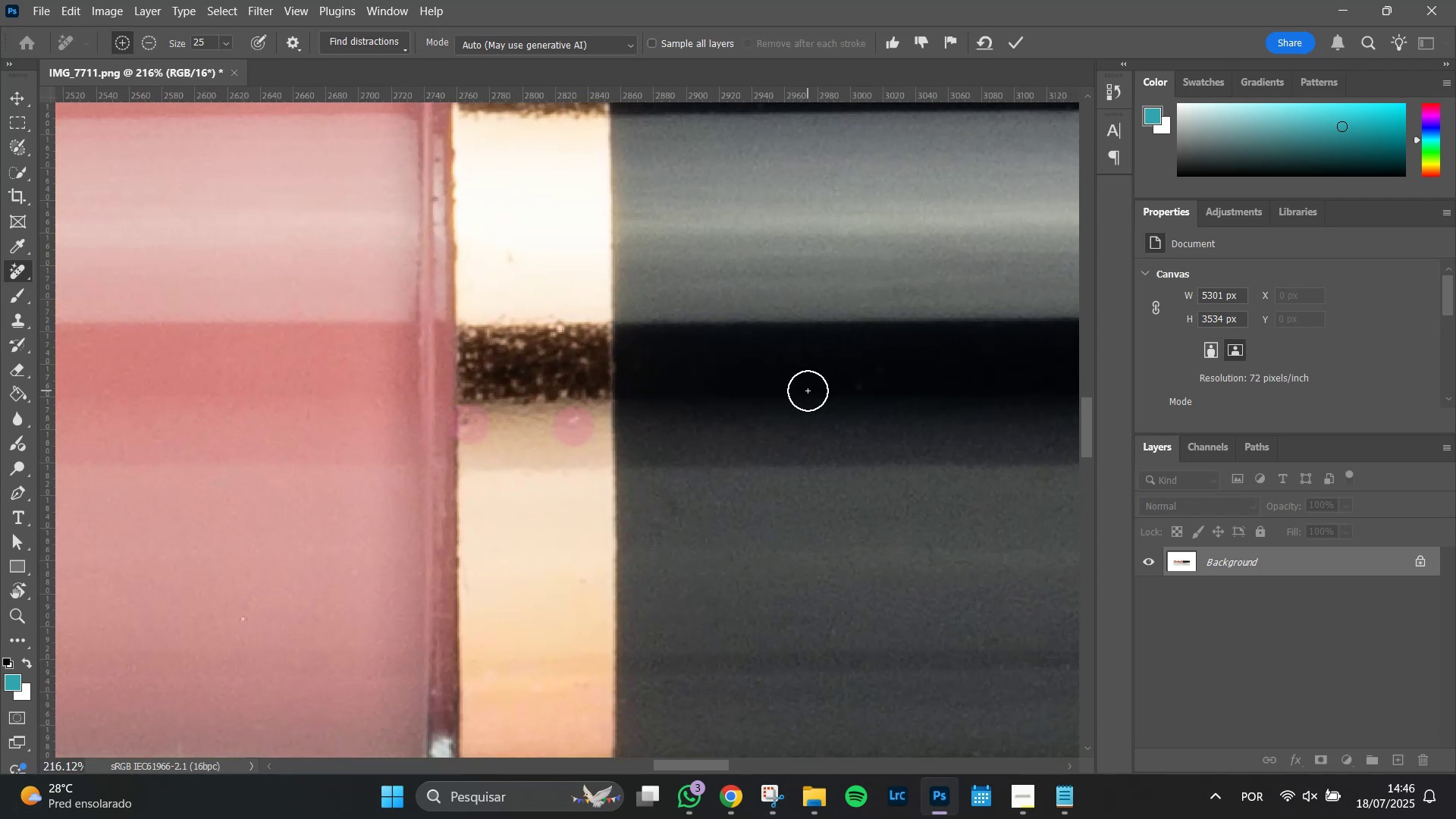 
key(Enter)
 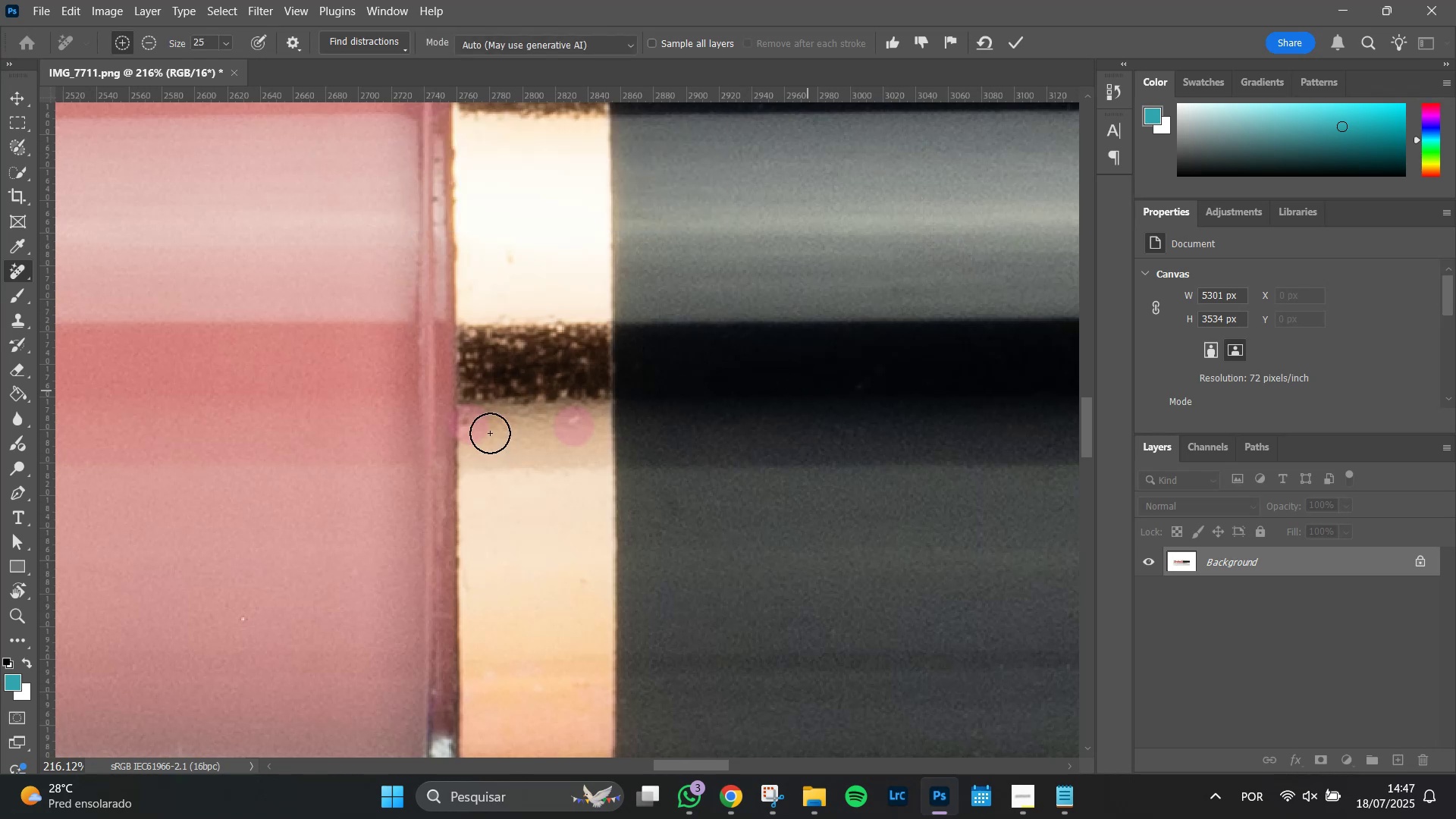 
wait(5.19)
 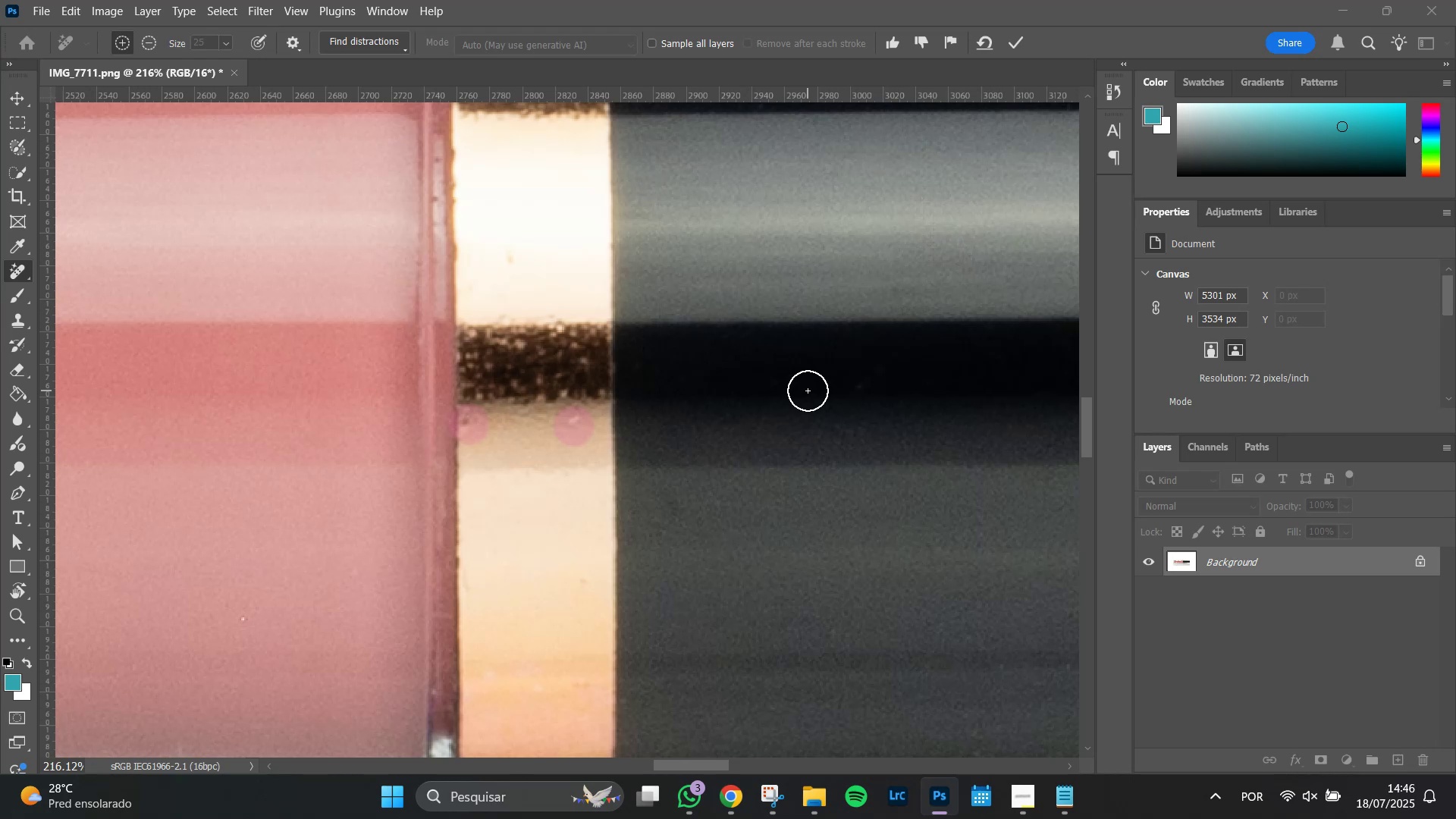 
hold_key(key=Space, duration=0.78)
 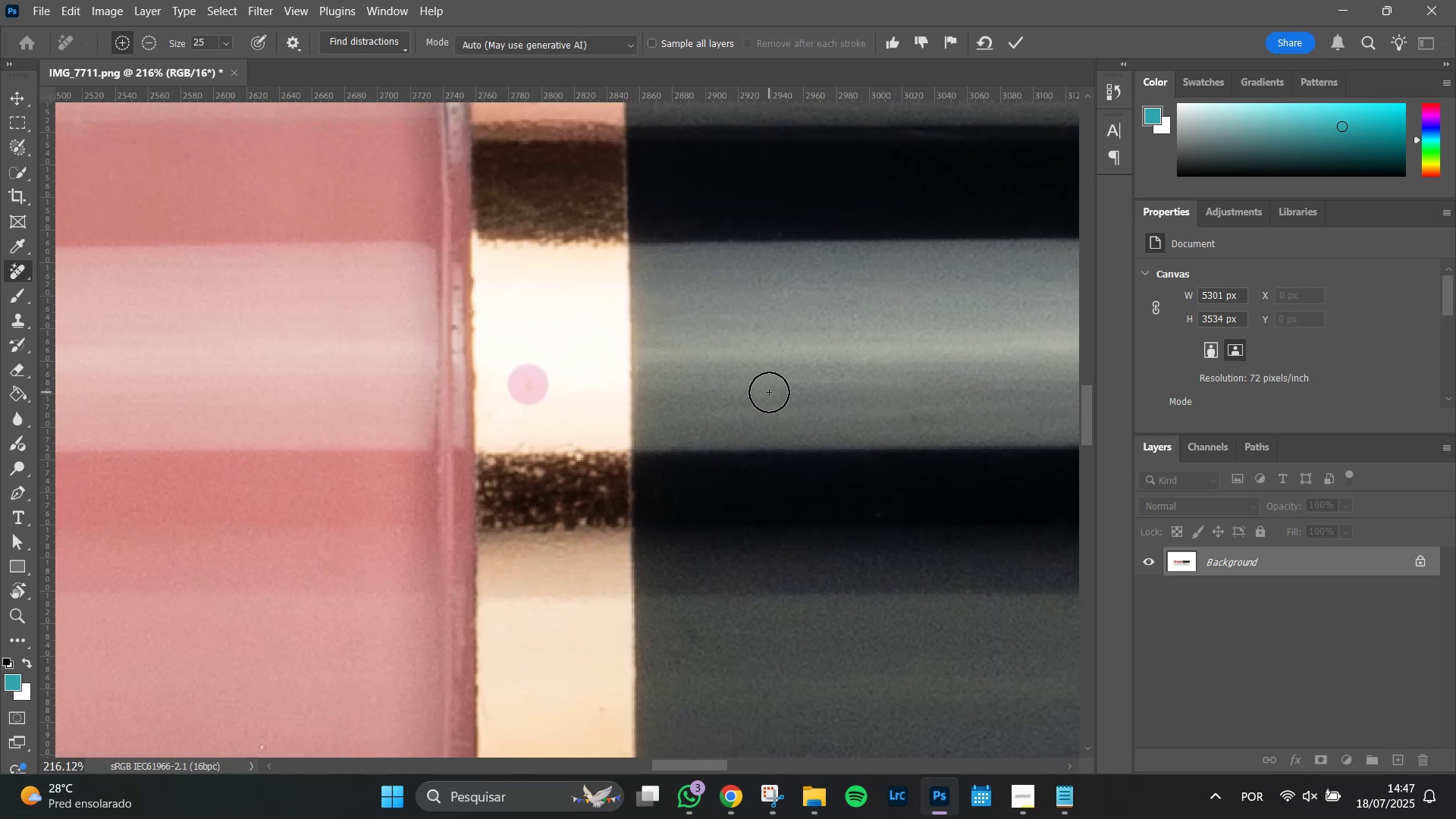 
key(Enter)
 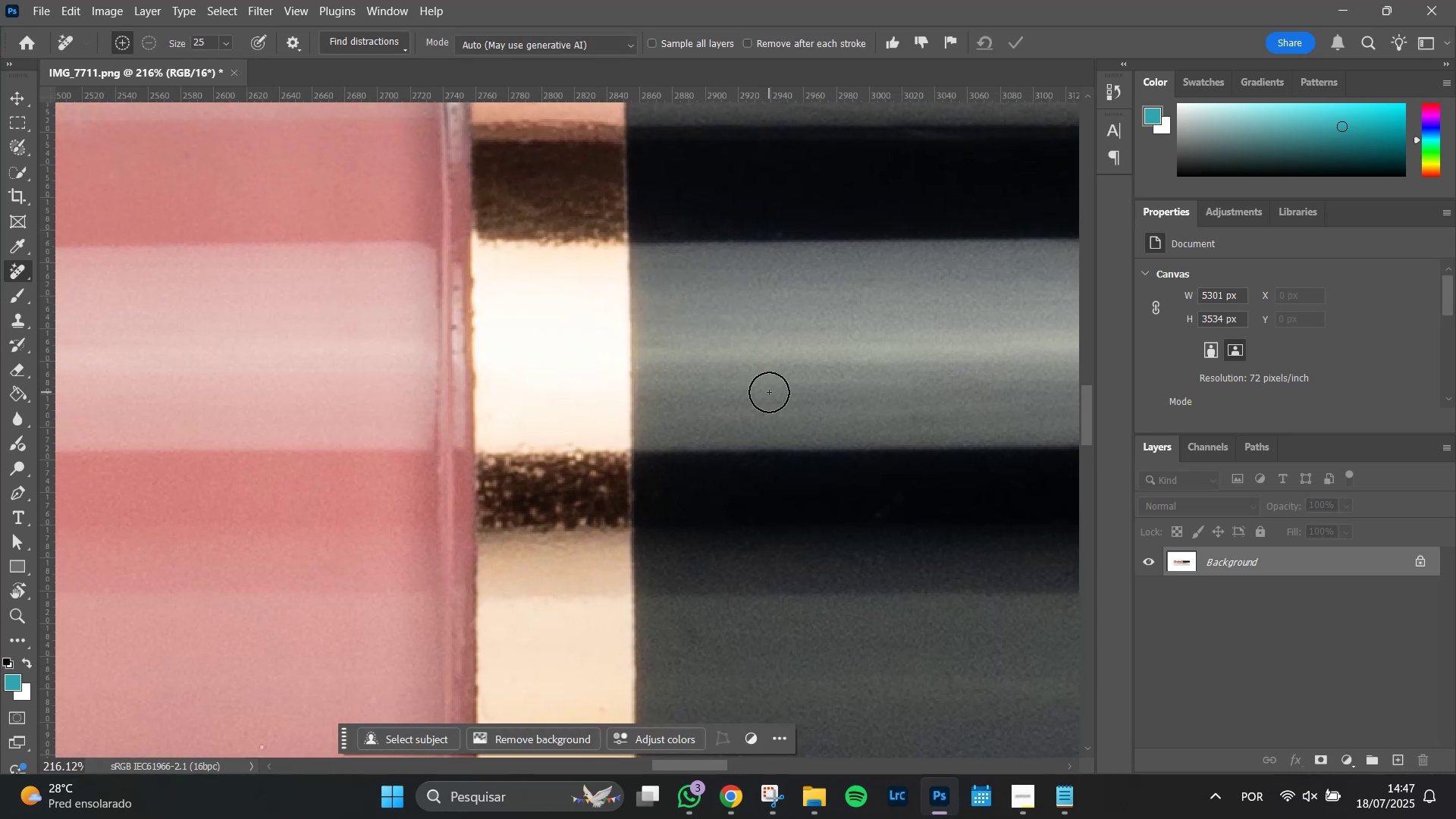 
hold_key(key=Space, duration=1.42)
 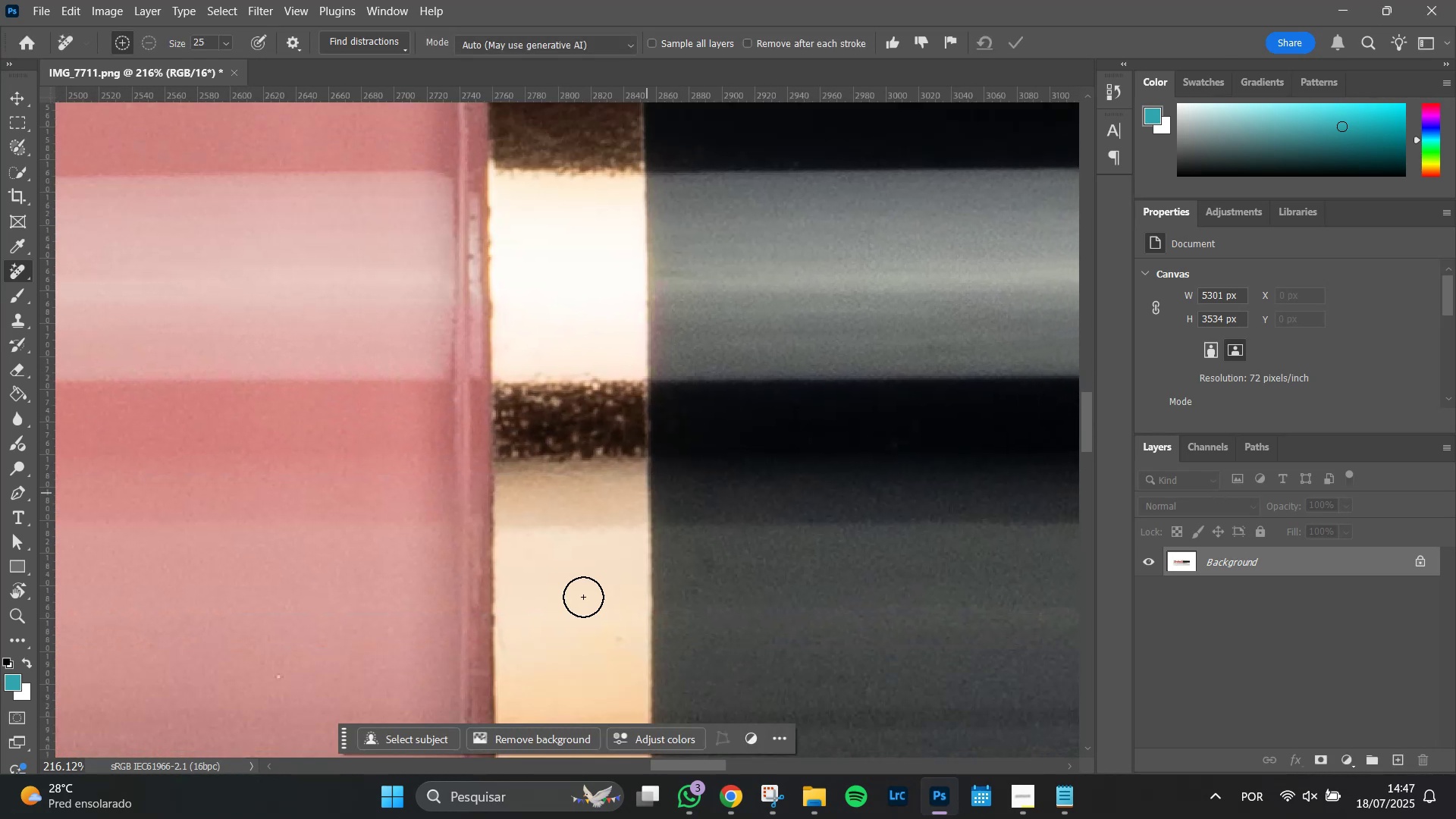 
hold_key(key=AltLeft, duration=0.95)
scroll: coordinate [560, 613], scroll_direction: down, amount: 12.0
 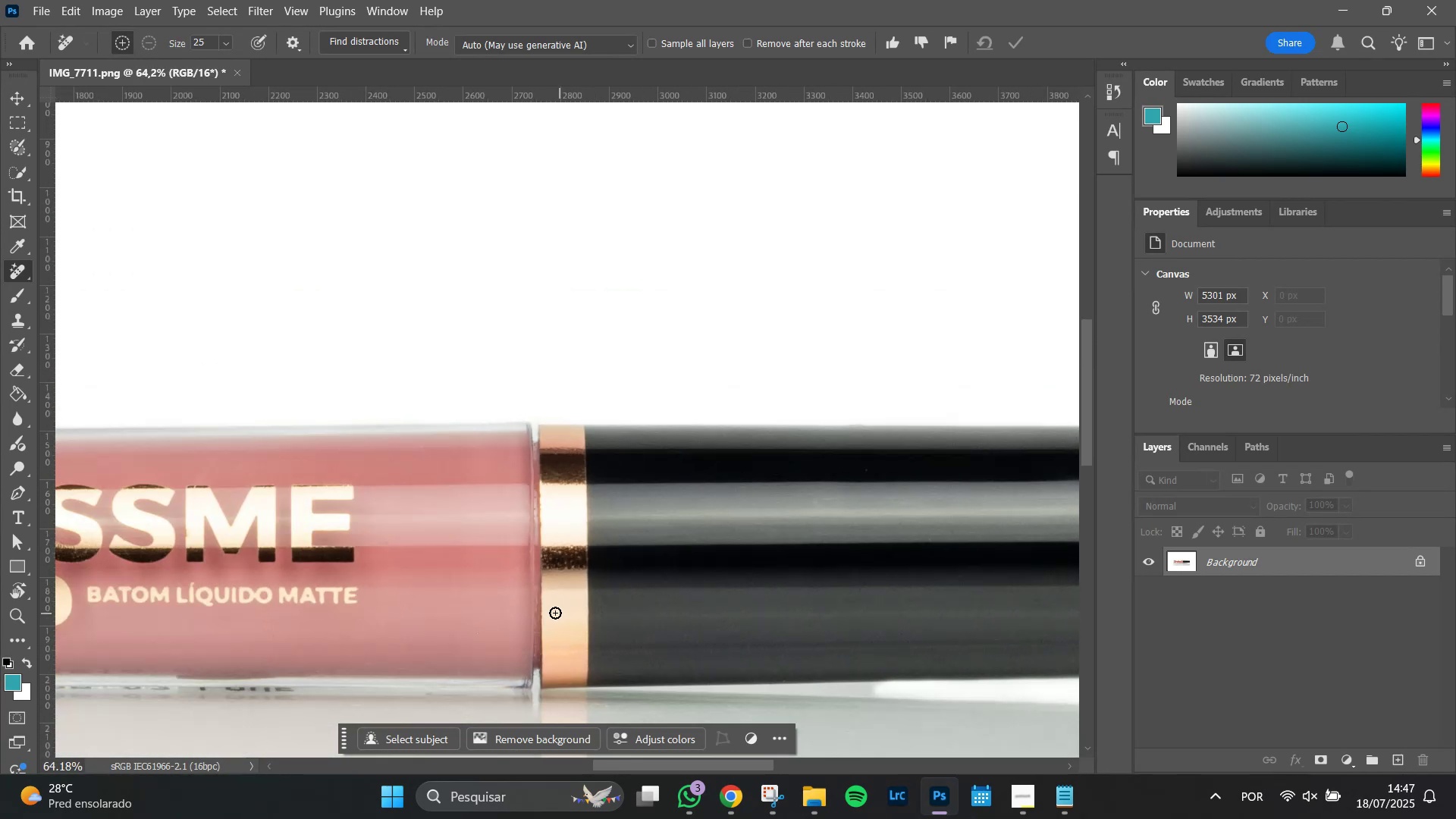 
hold_key(key=Space, duration=0.7)
 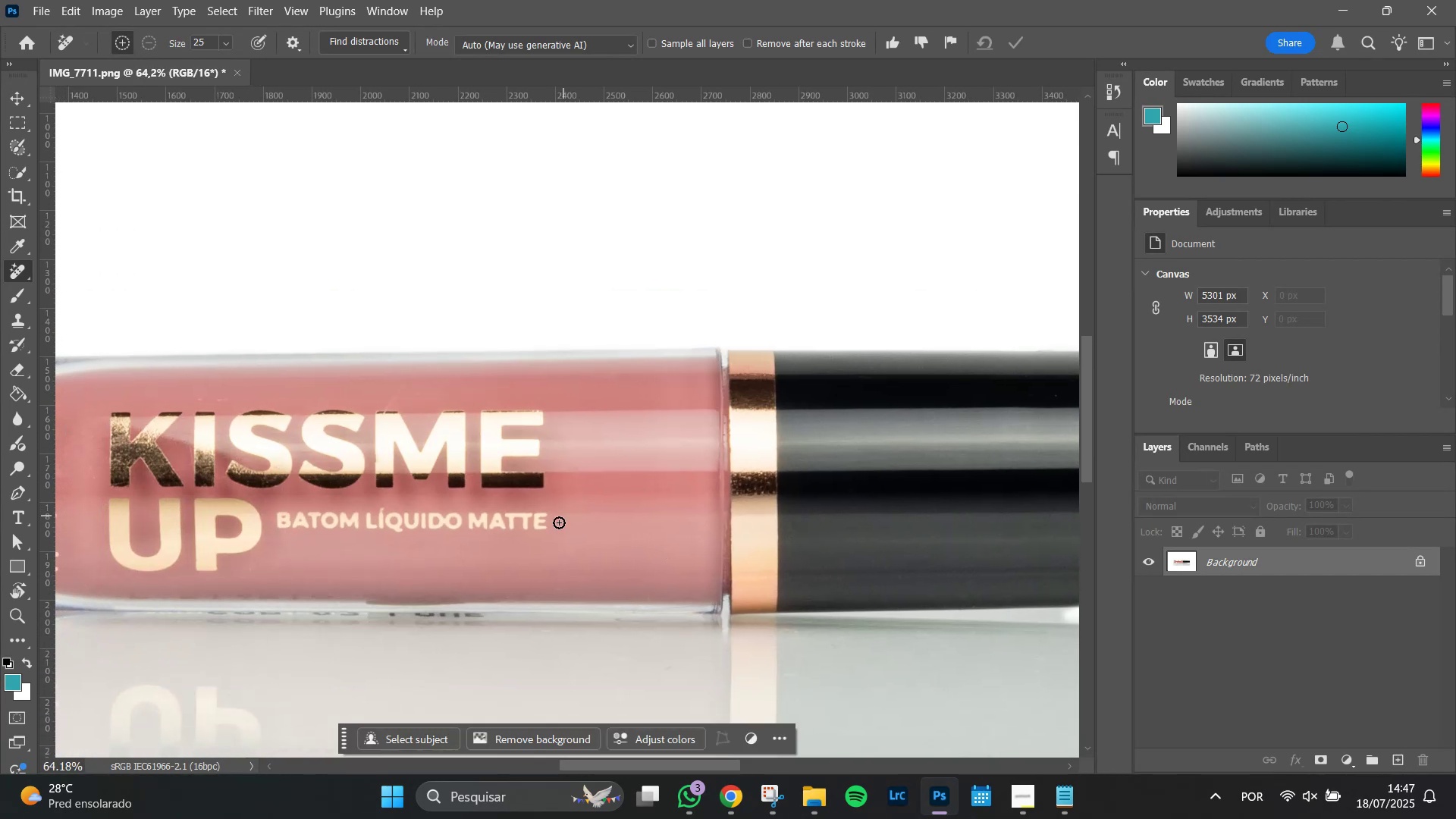 
hold_key(key=AltLeft, duration=1.37)
scroll: coordinate [557, 526], scroll_direction: down, amount: 9.0
 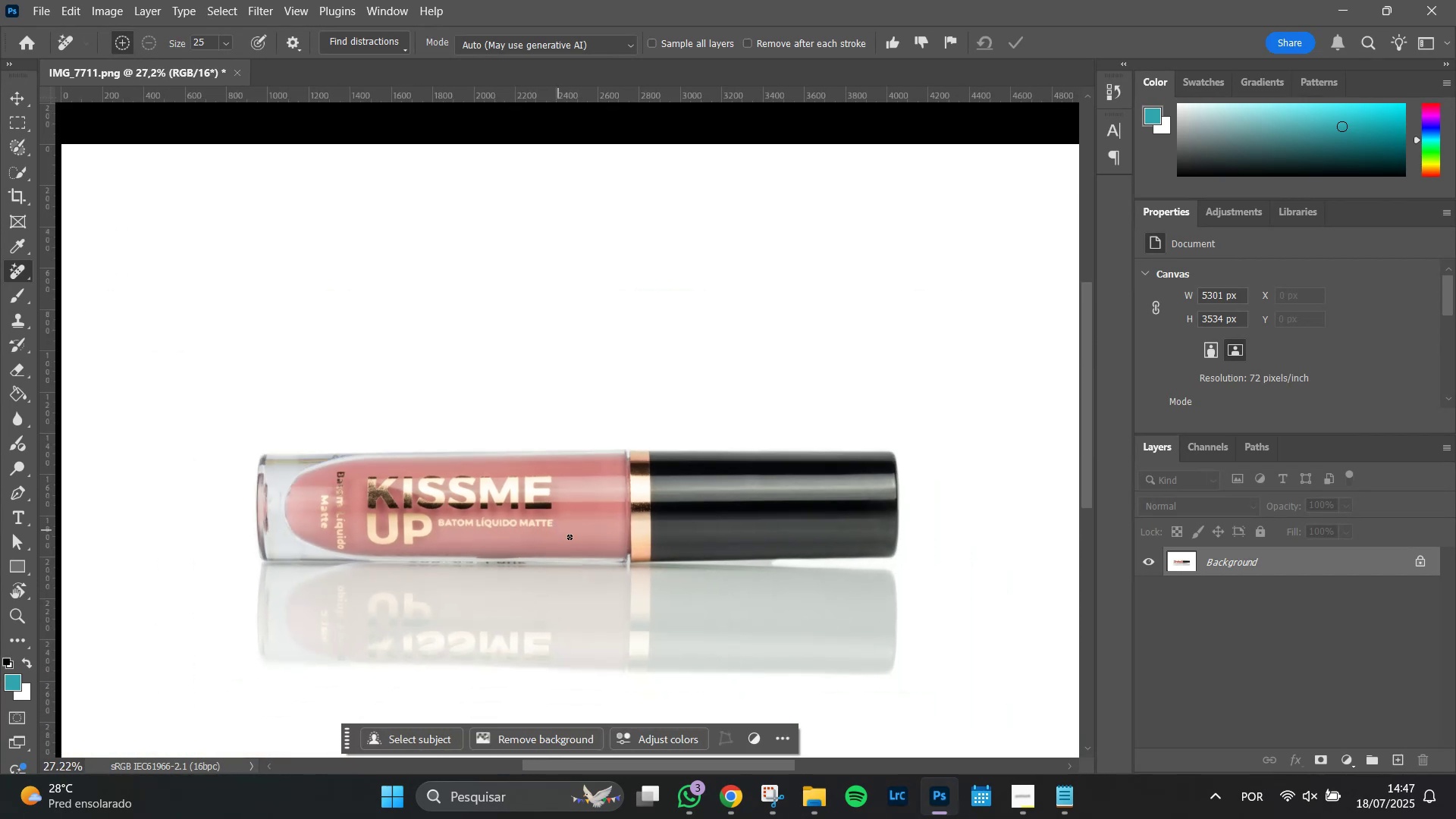 
hold_key(key=Space, duration=0.7)
 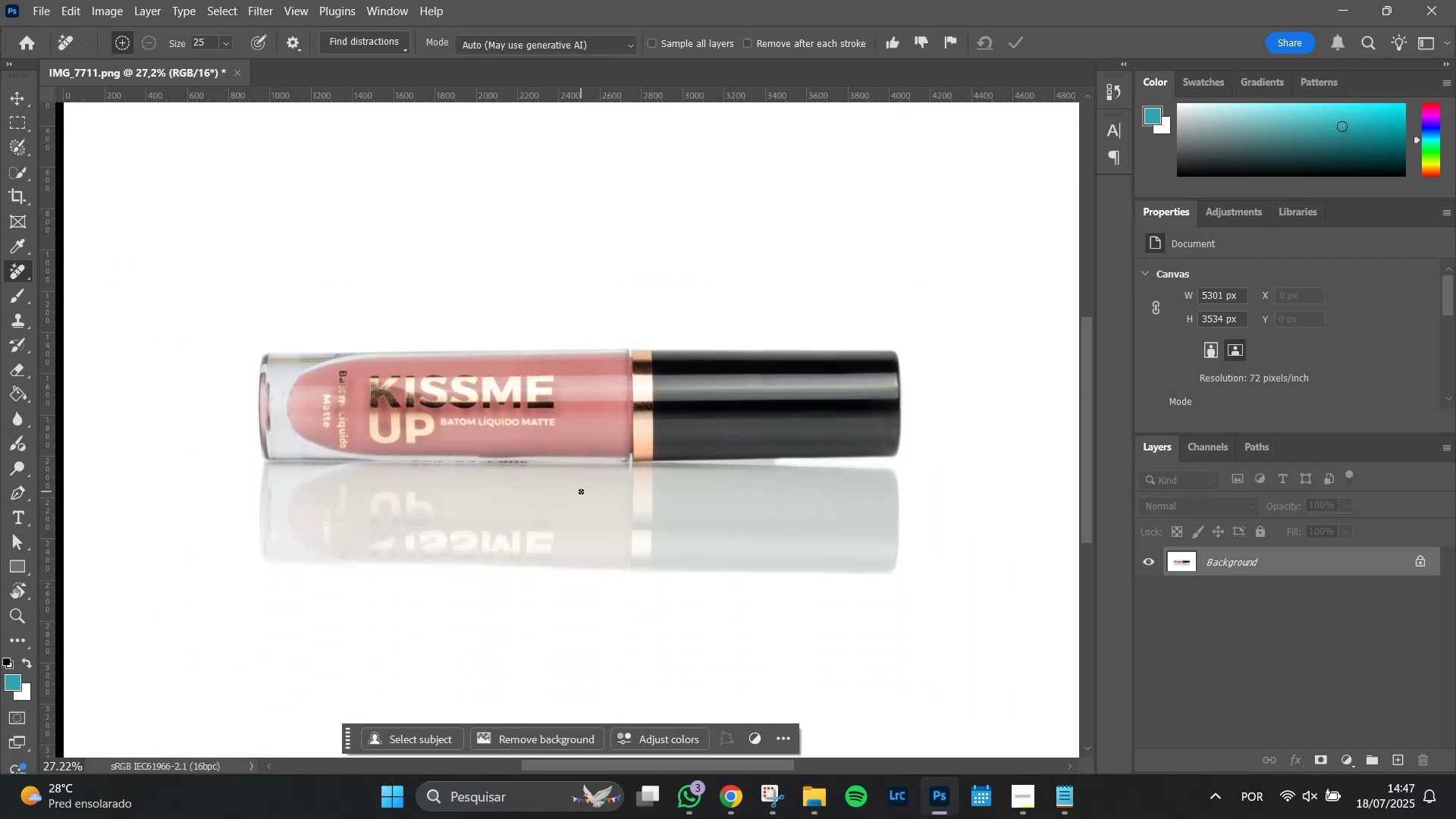 
hold_key(key=AltLeft, duration=1.28)
scroll: coordinate [581, 491], scroll_direction: down, amount: 1.0
 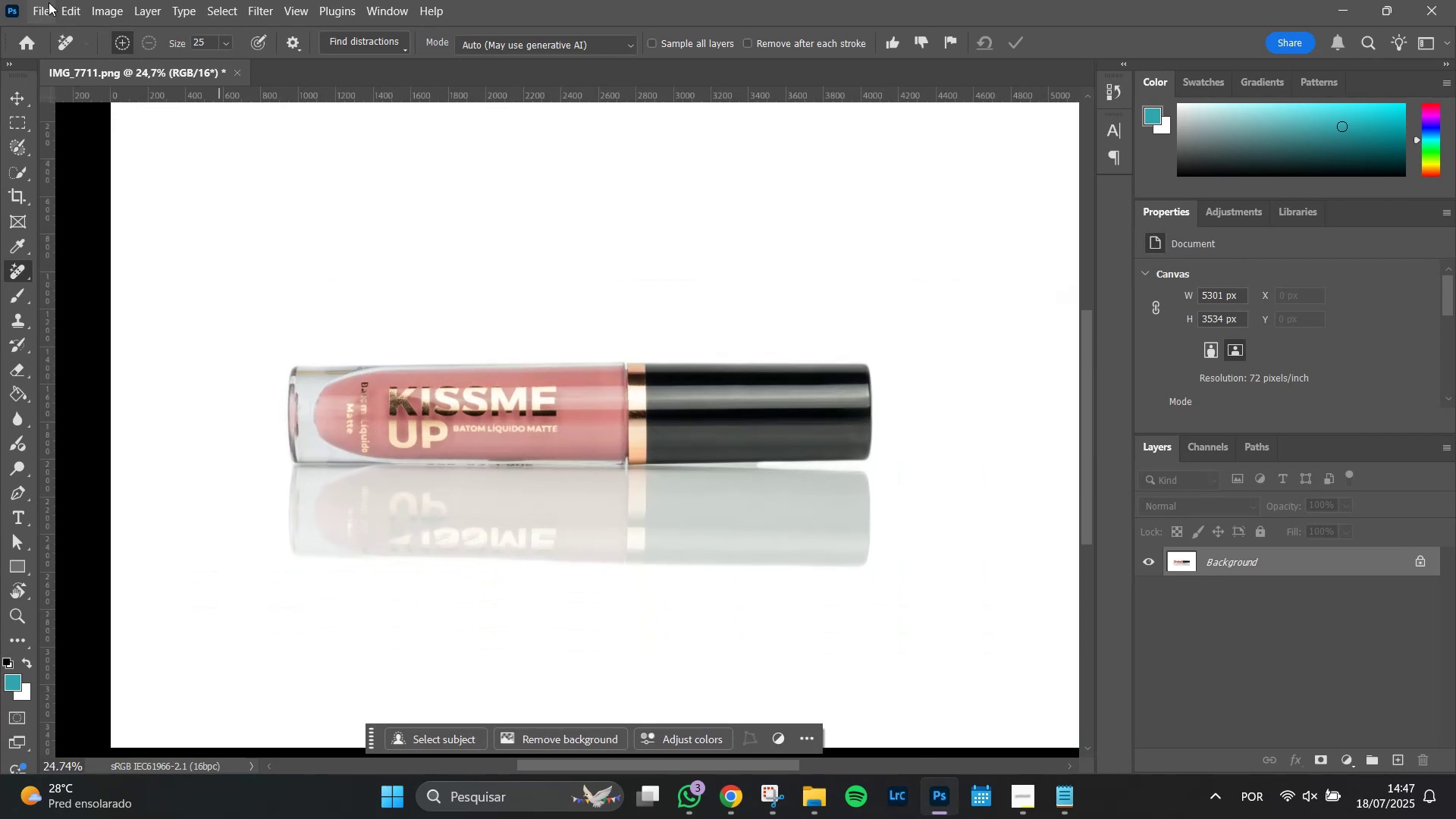 
left_click([46, 15])
 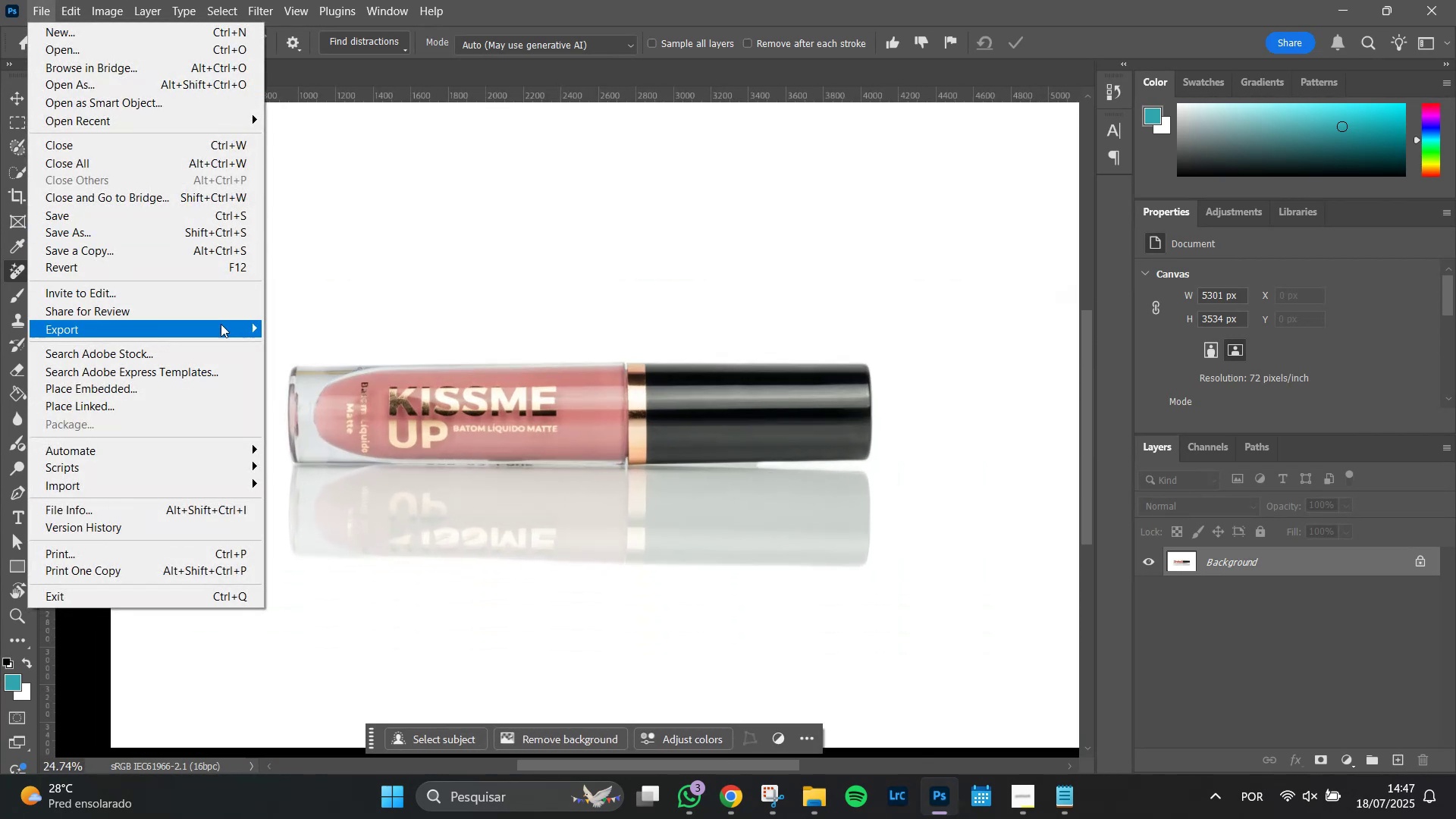 
left_click([221, 324])
 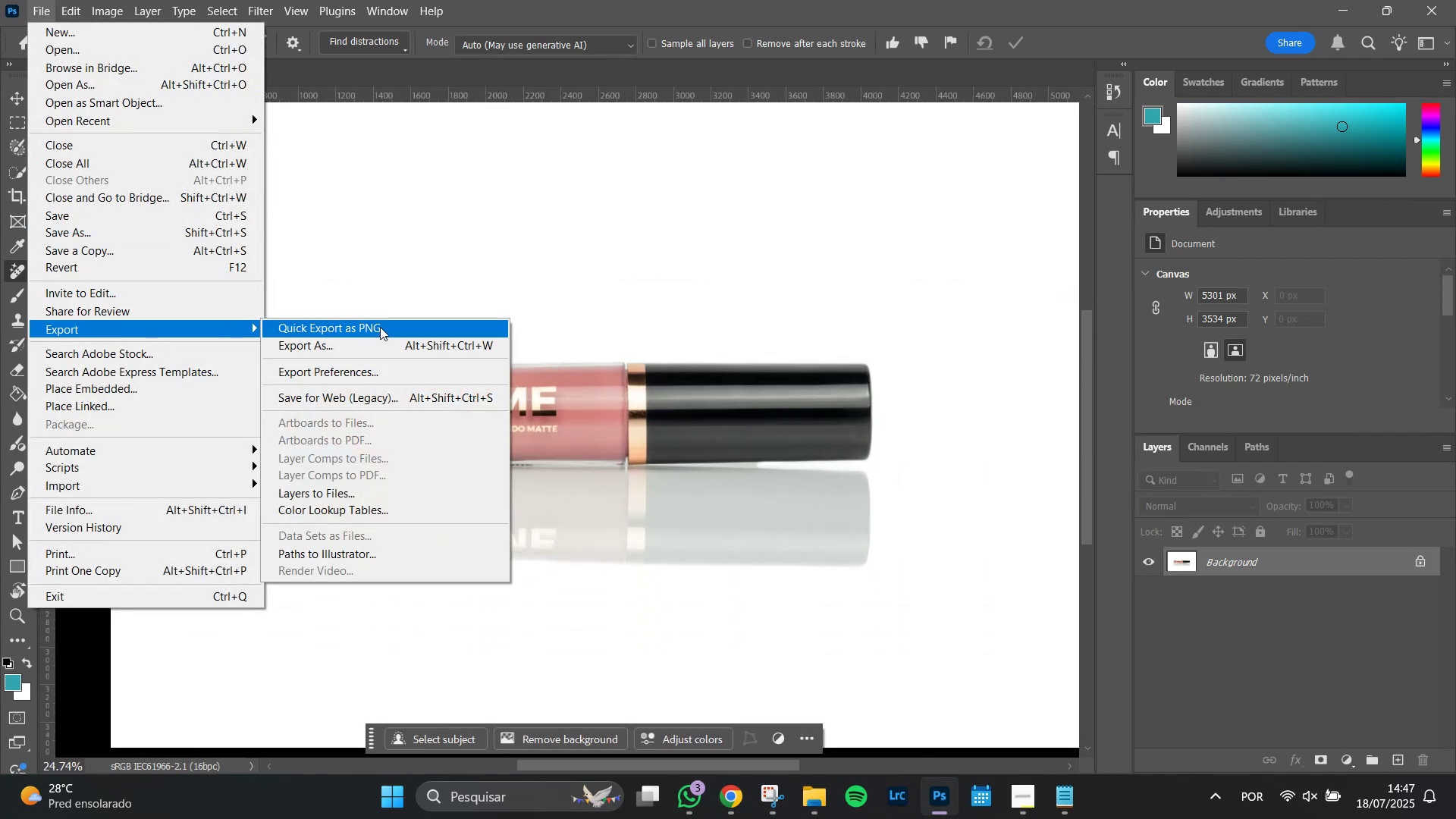 
left_click([380, 327])
 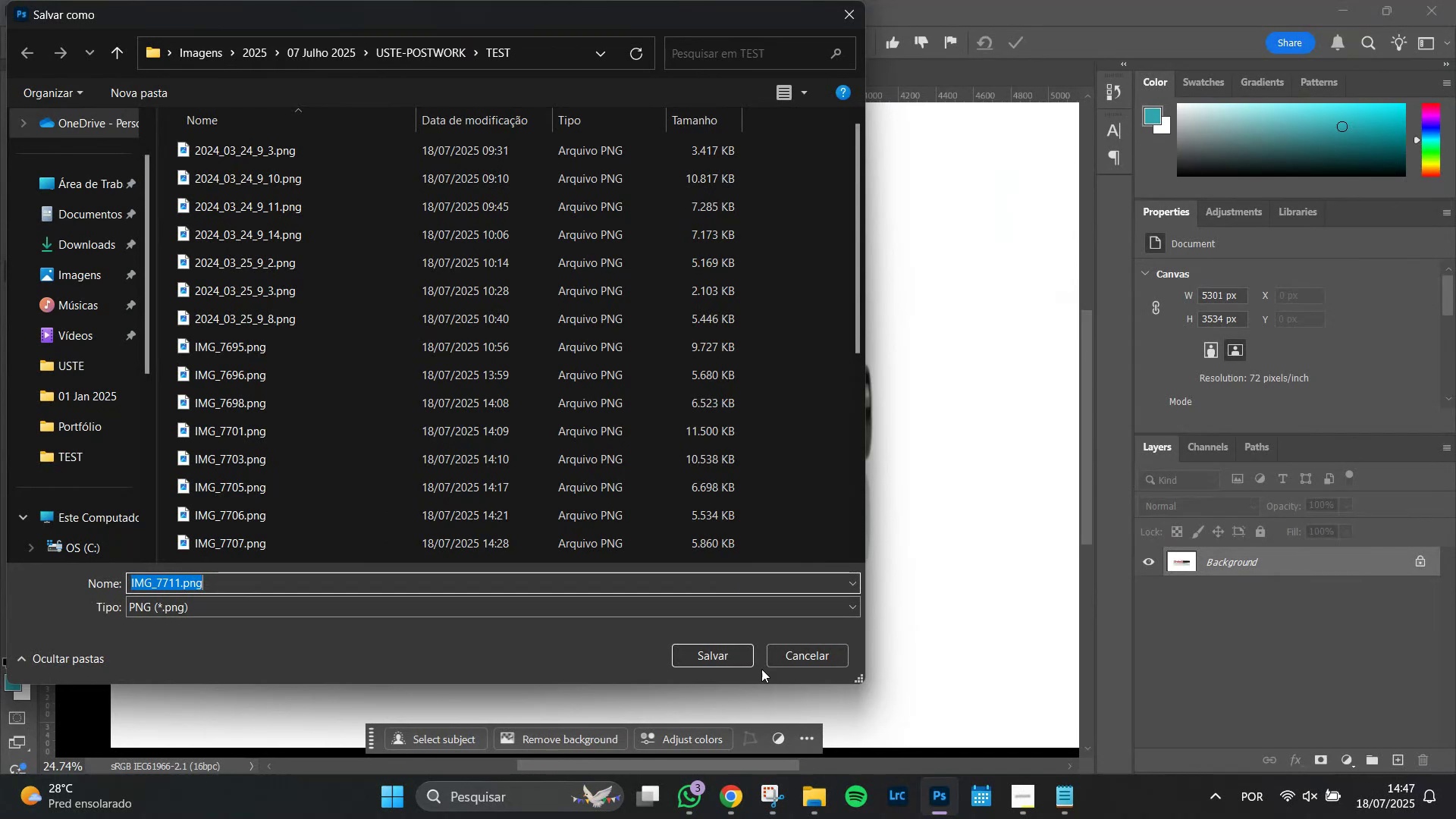 
left_click([719, 658])
 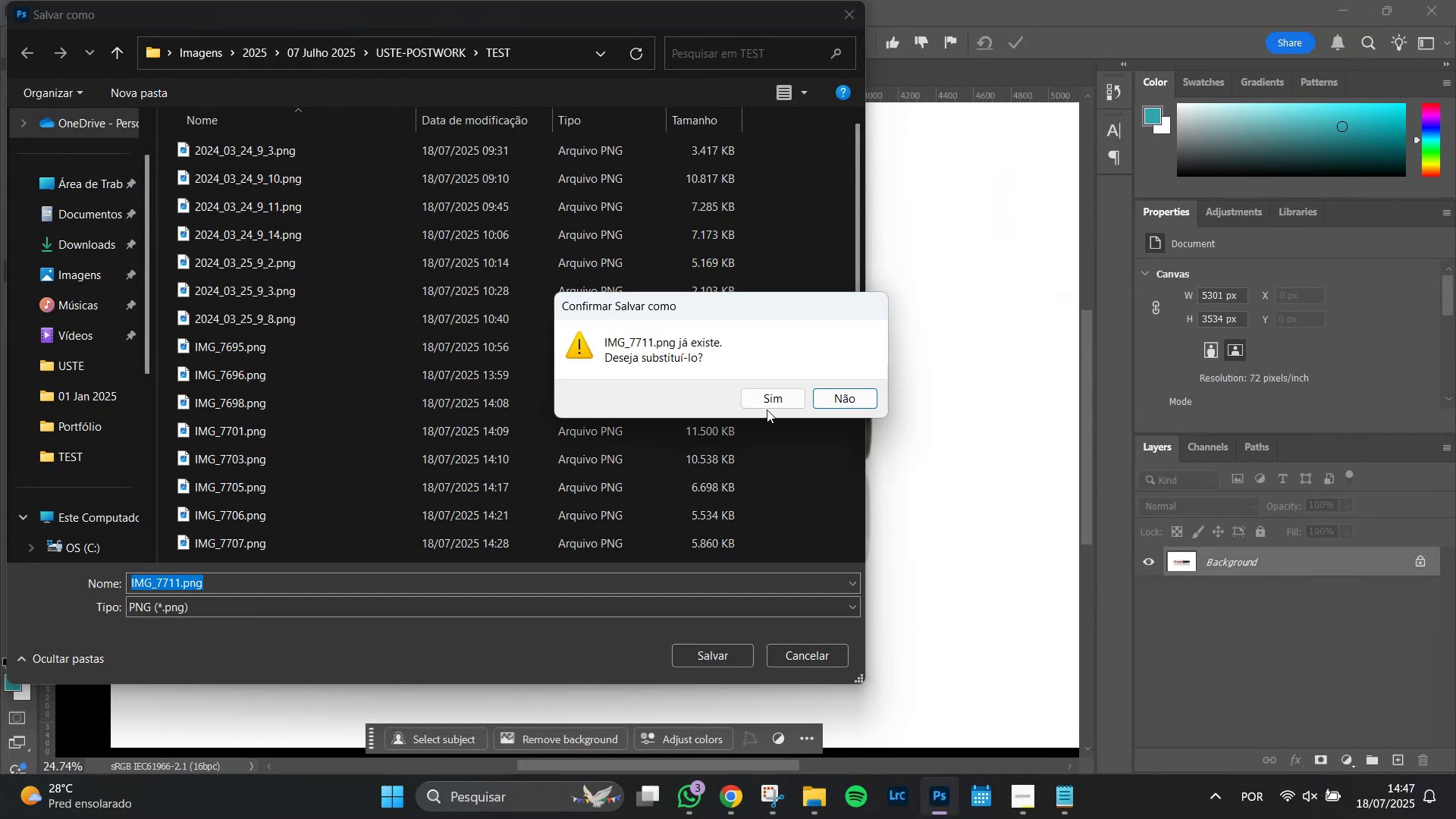 